 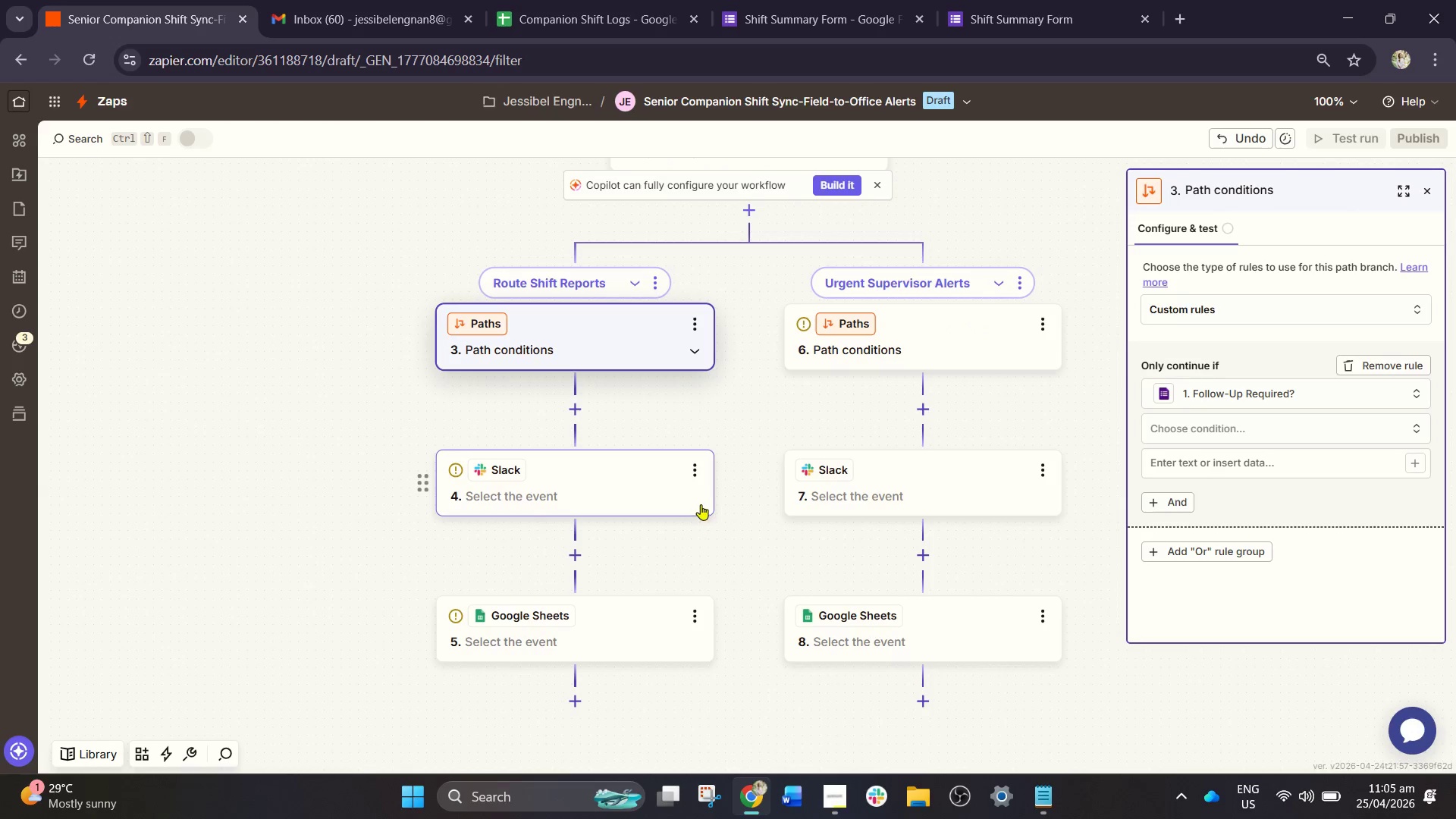 
left_click([1218, 430])
 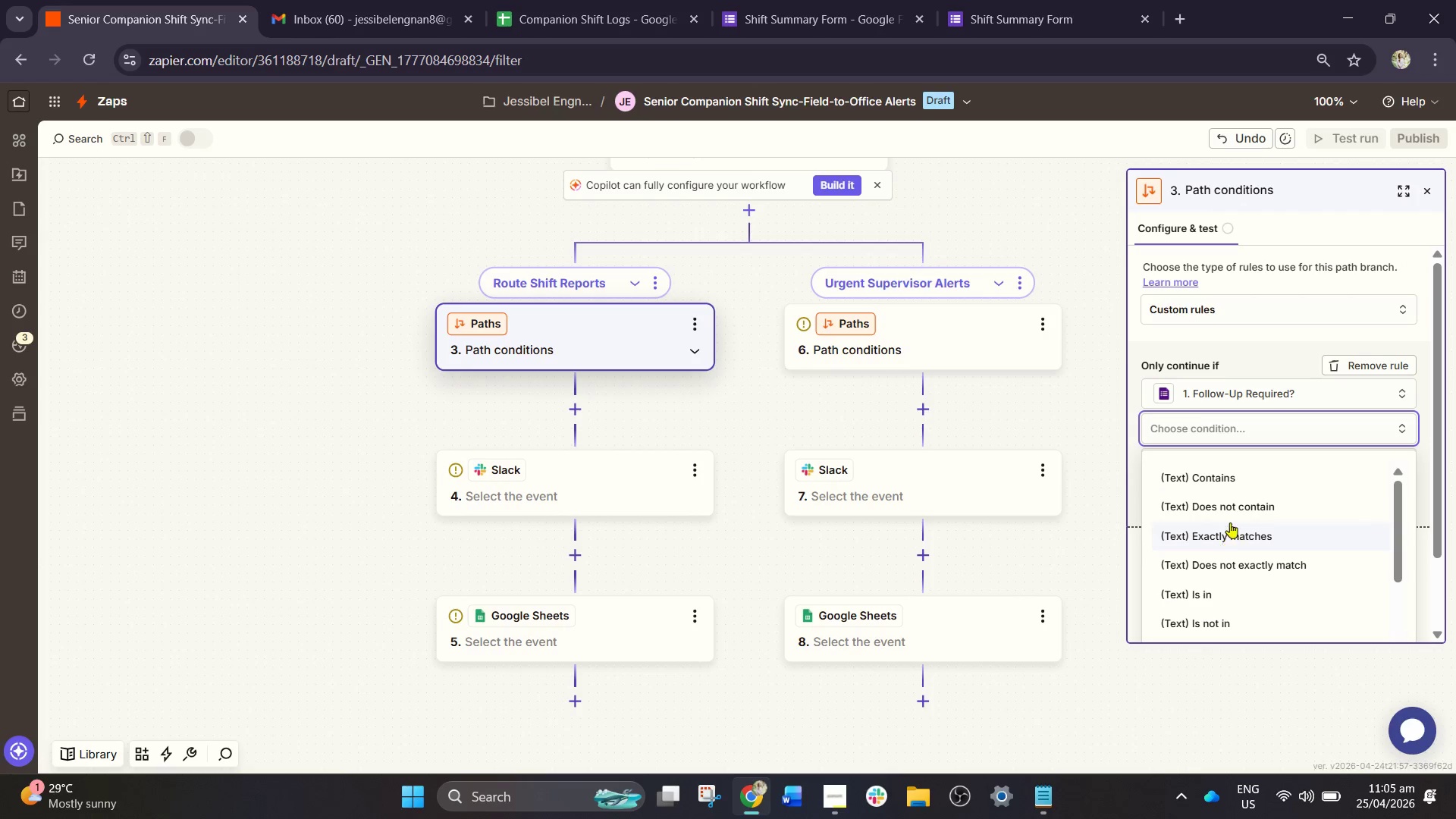 
left_click([1233, 536])
 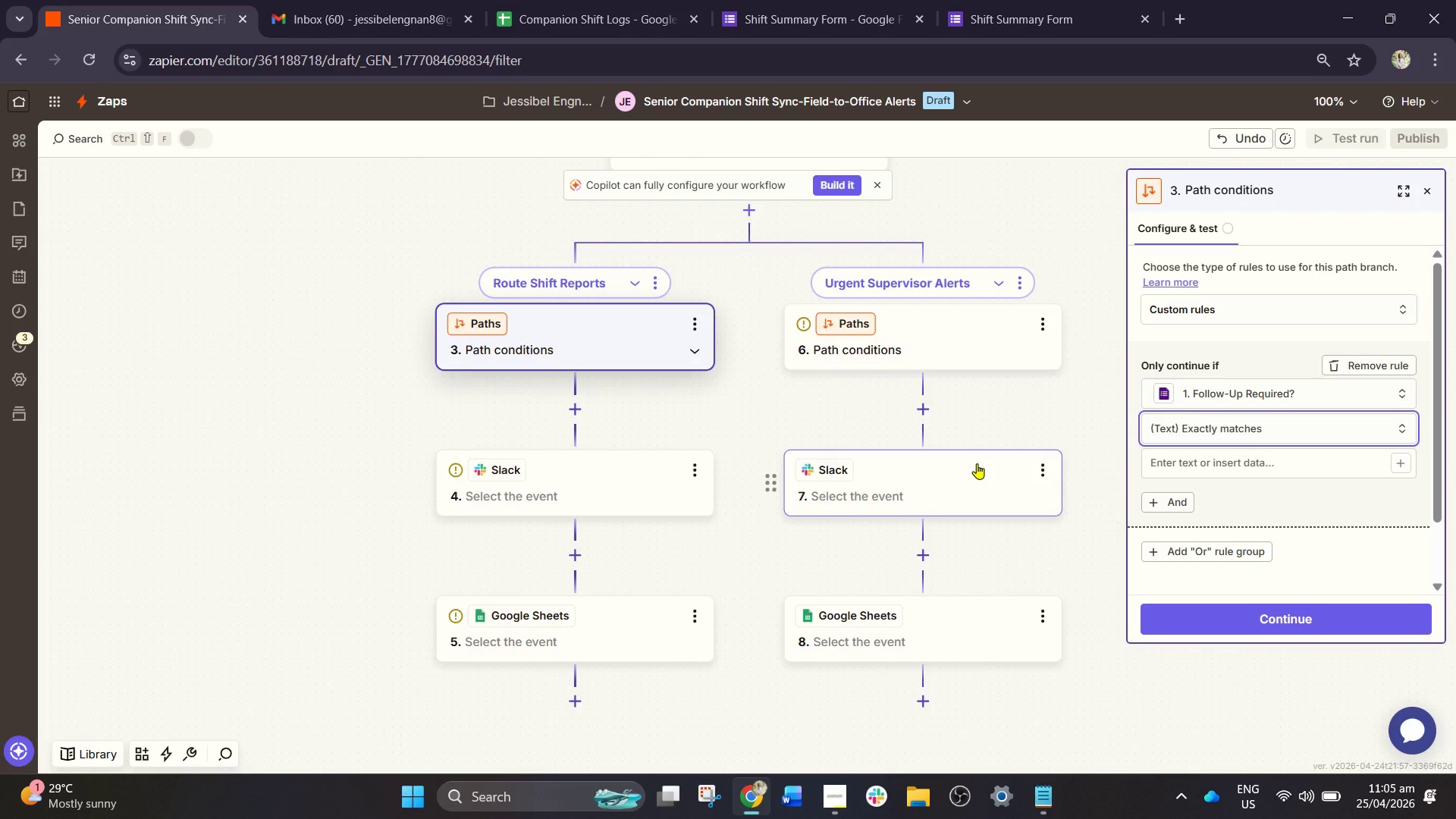 
wait(10.7)
 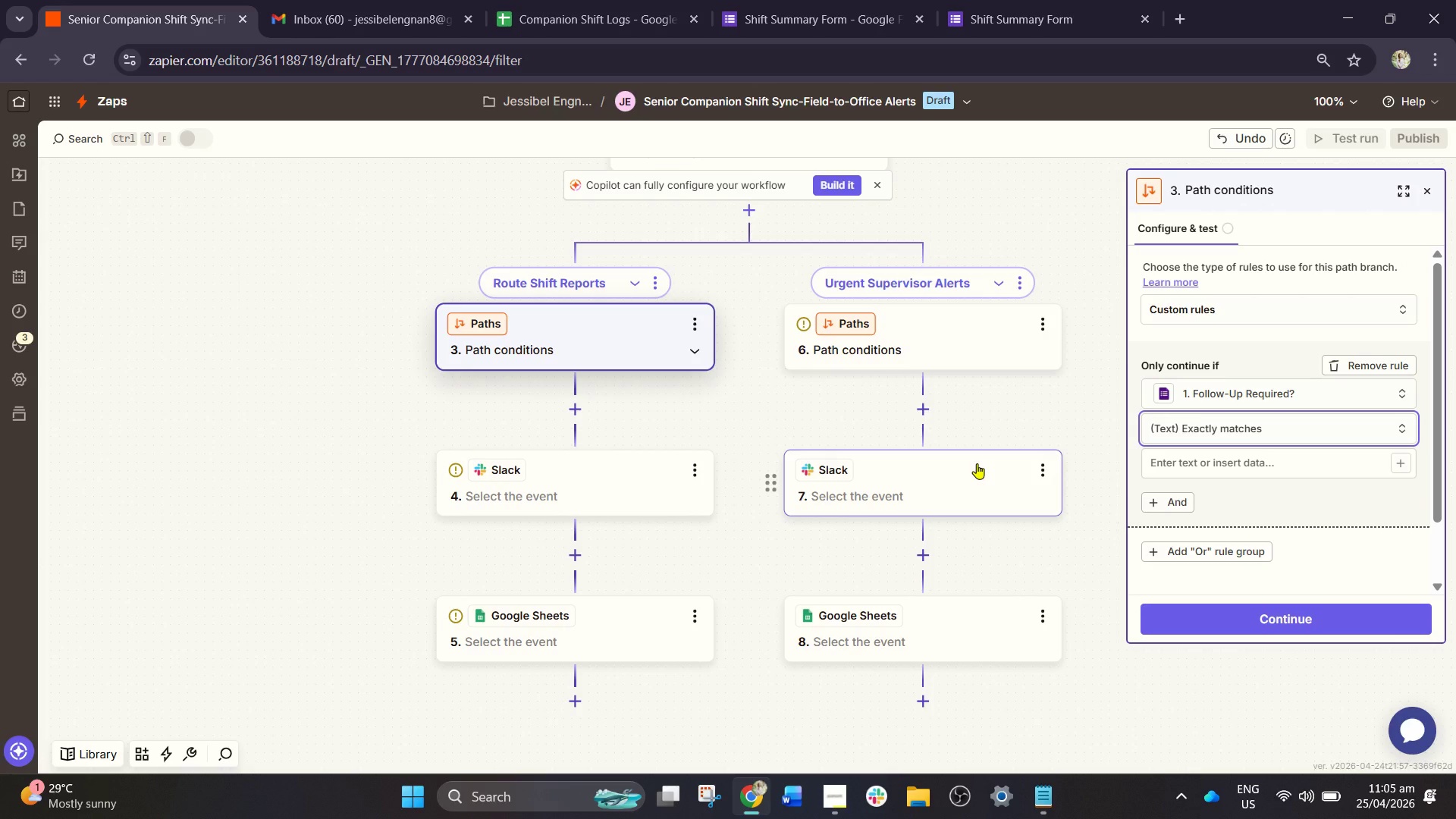 
left_click([1214, 482])
 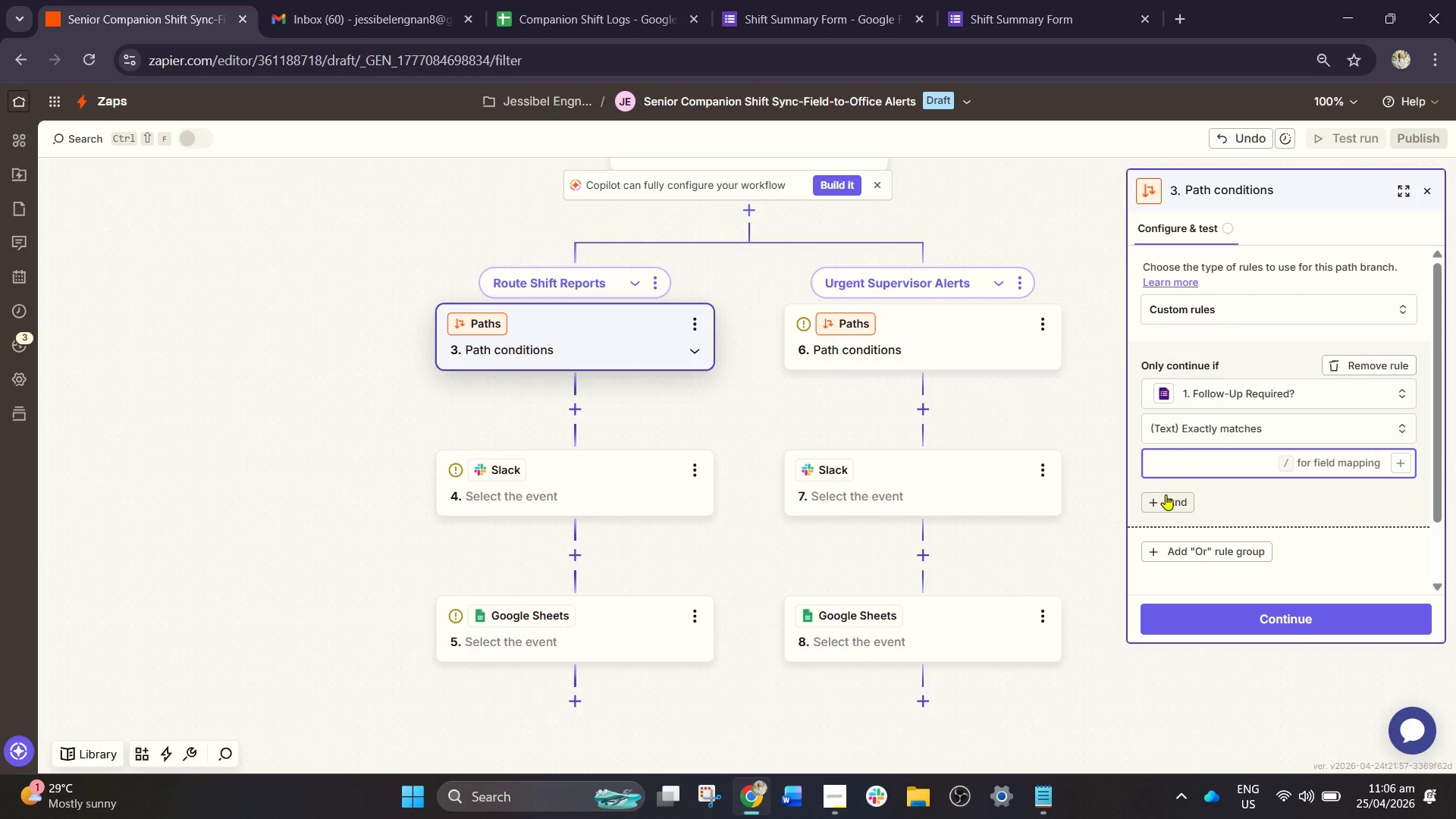 
type(Follow-Up Requir)
 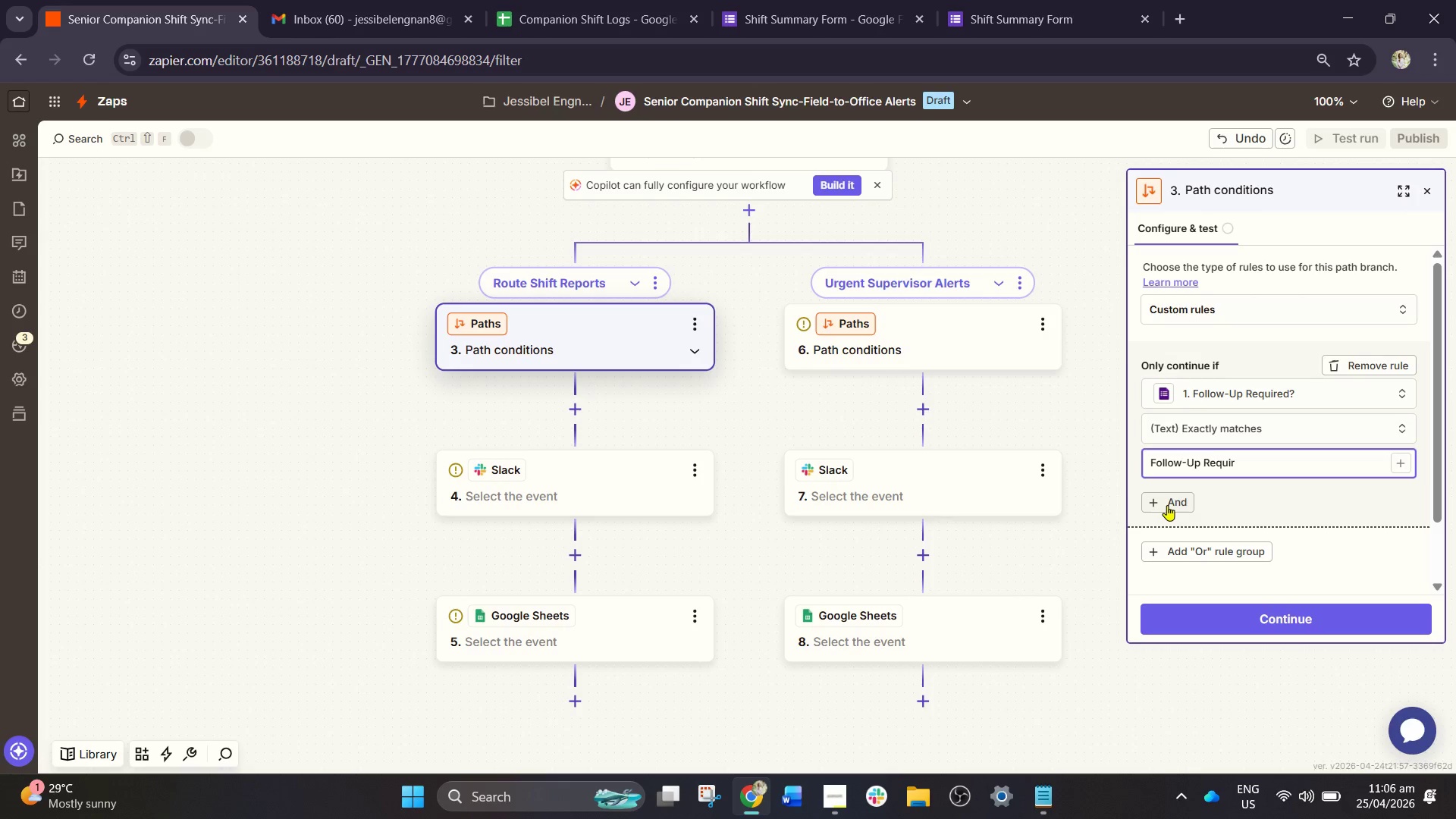 
type(ed)
 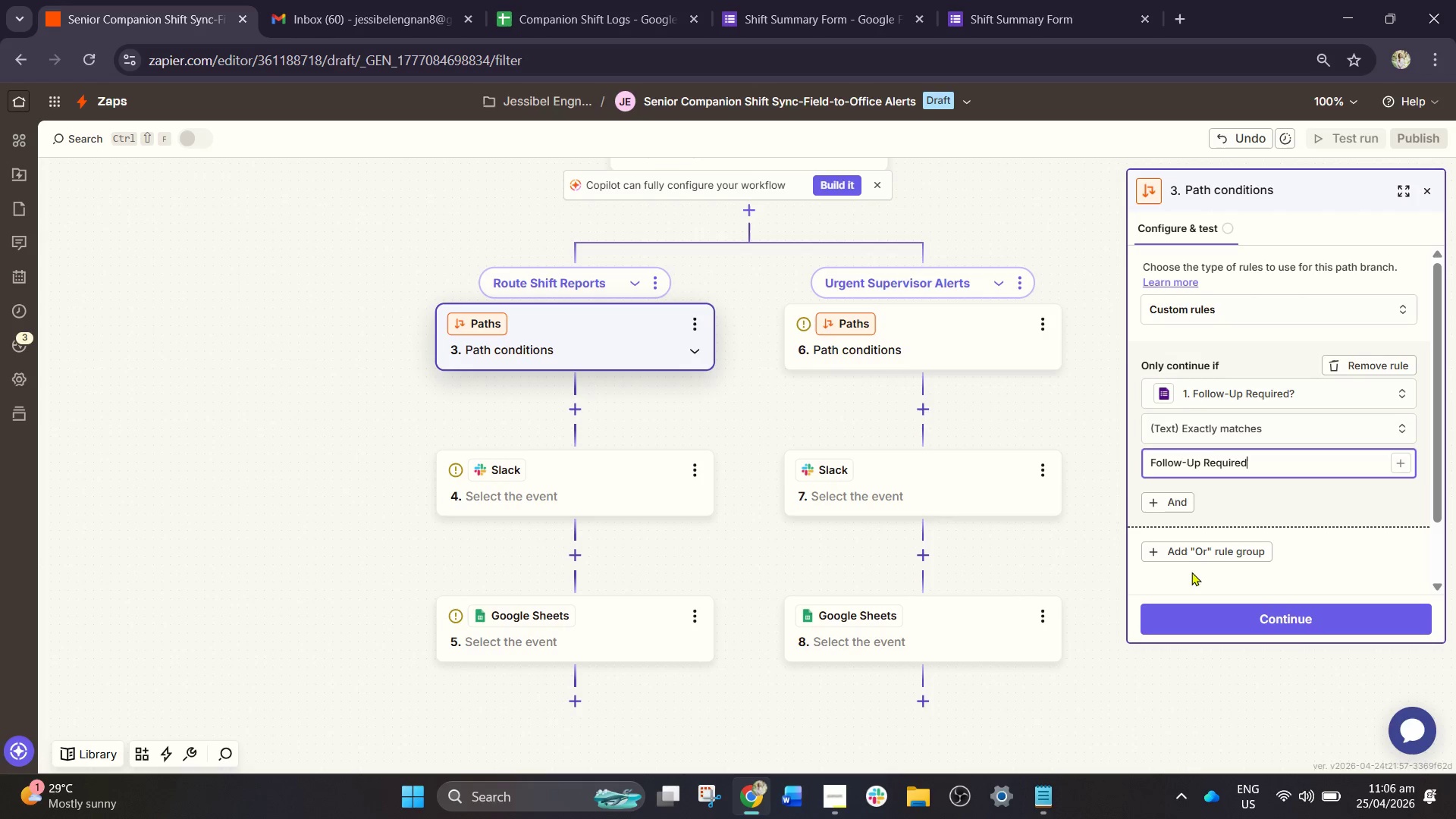 
left_click([1202, 554])
 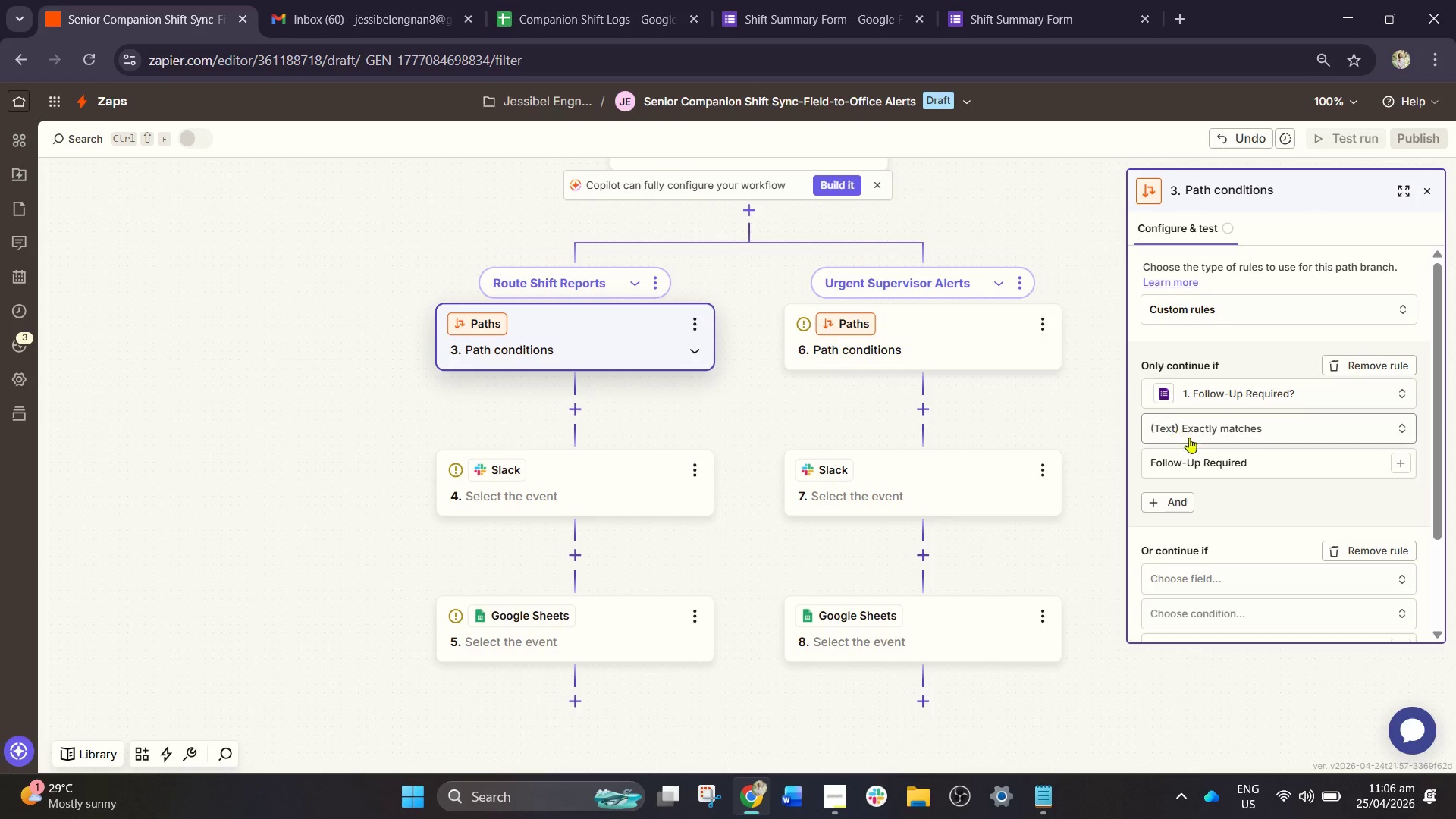 
wait(6.48)
 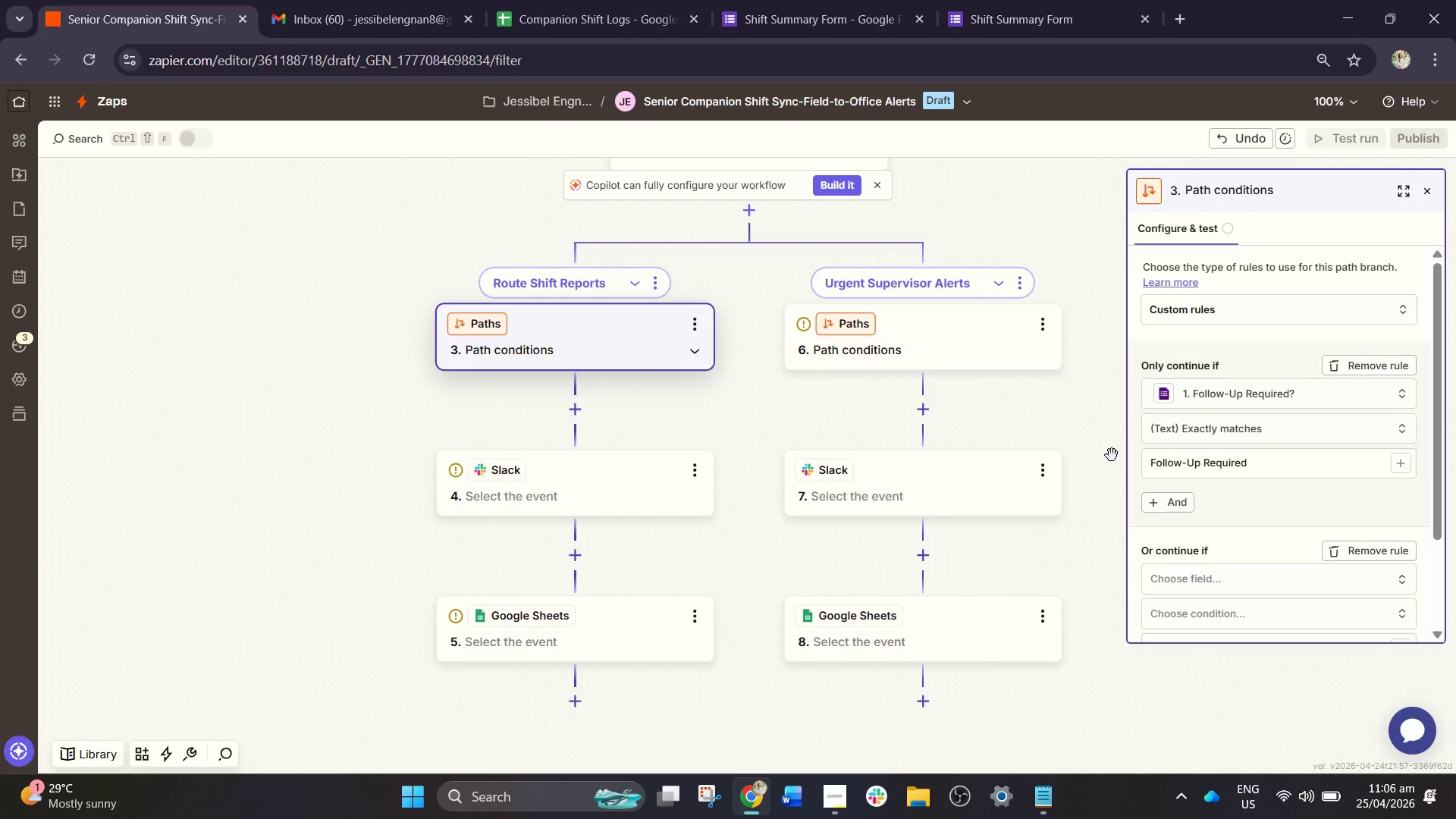 
scroll: coordinate [1192, 522], scroll_direction: down, amount: 1.0
 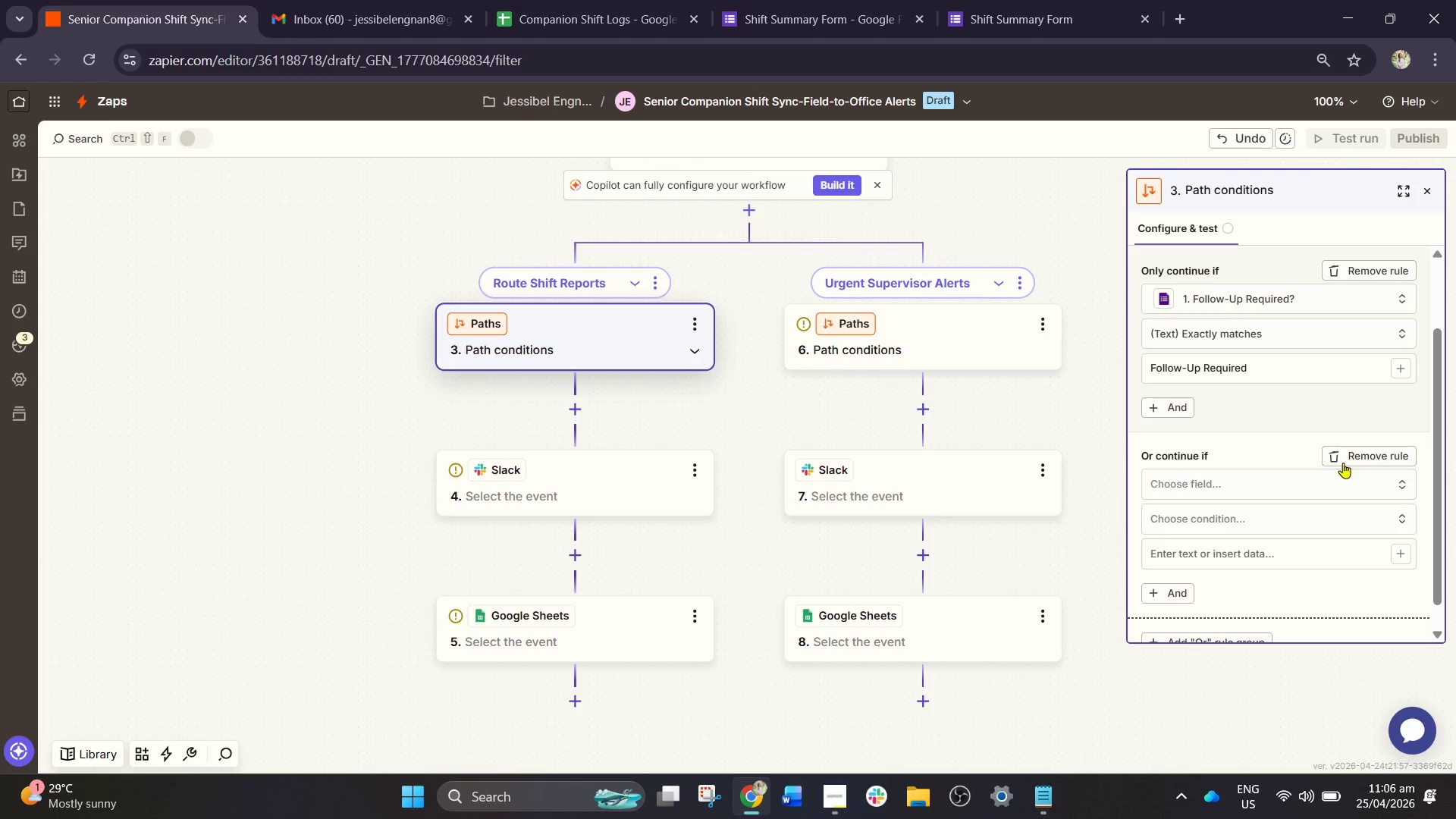 
left_click([1351, 453])
 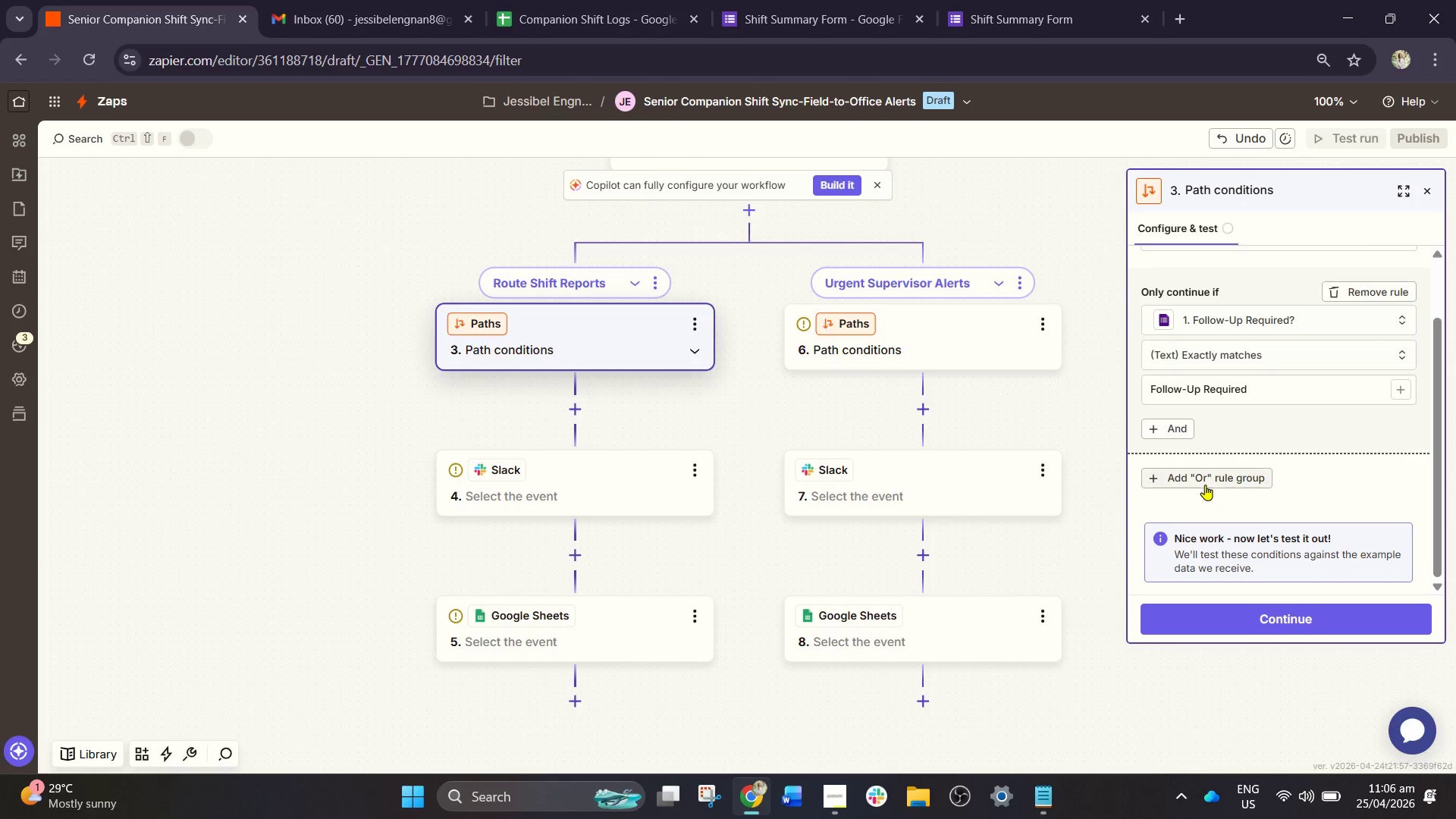 
left_click([1205, 485])
 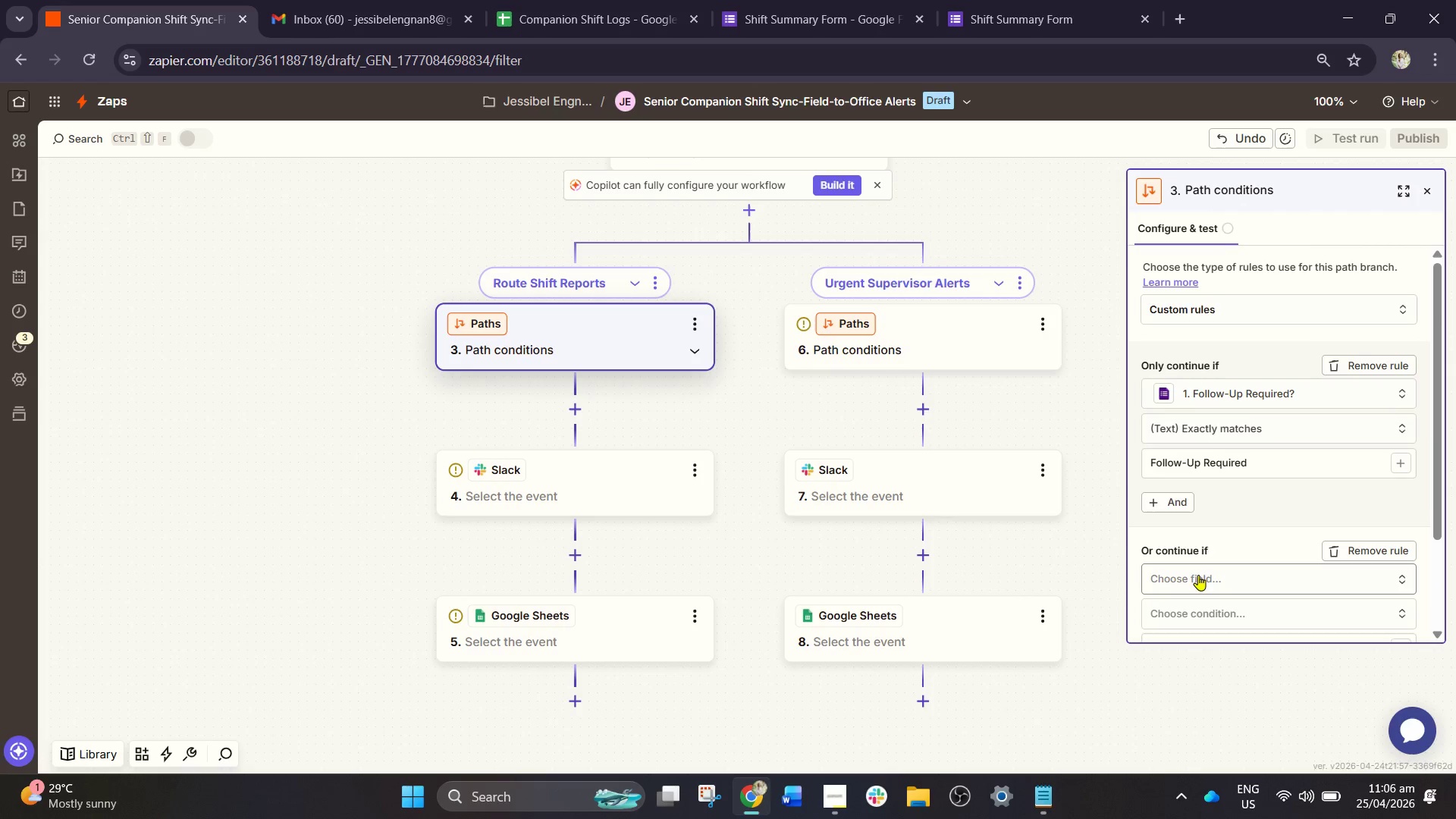 
left_click([1198, 582])
 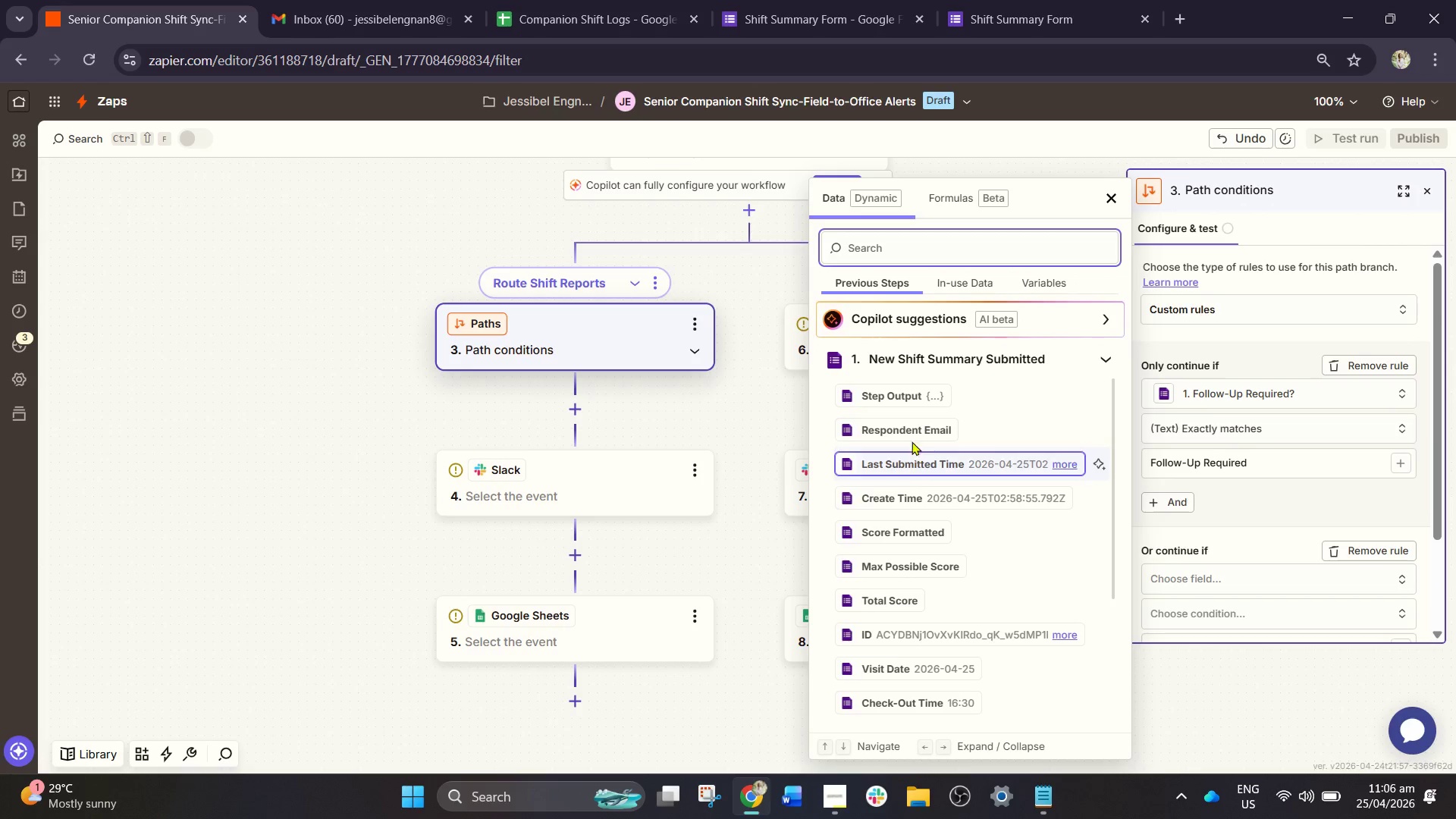 
scroll: coordinate [975, 601], scroll_direction: down, amount: 6.0
 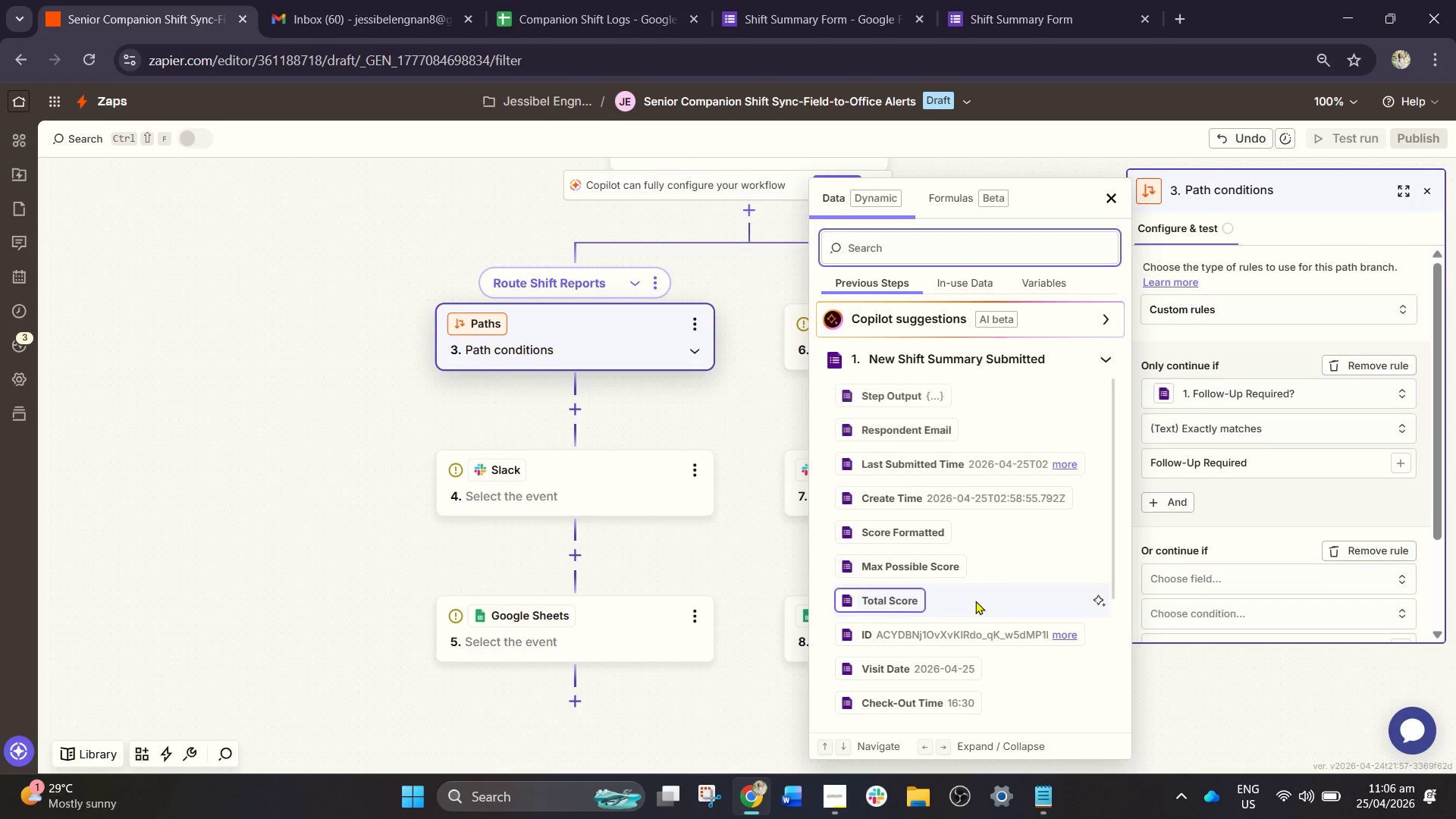 
scroll: coordinate [975, 601], scroll_direction: up, amount: 1.0
 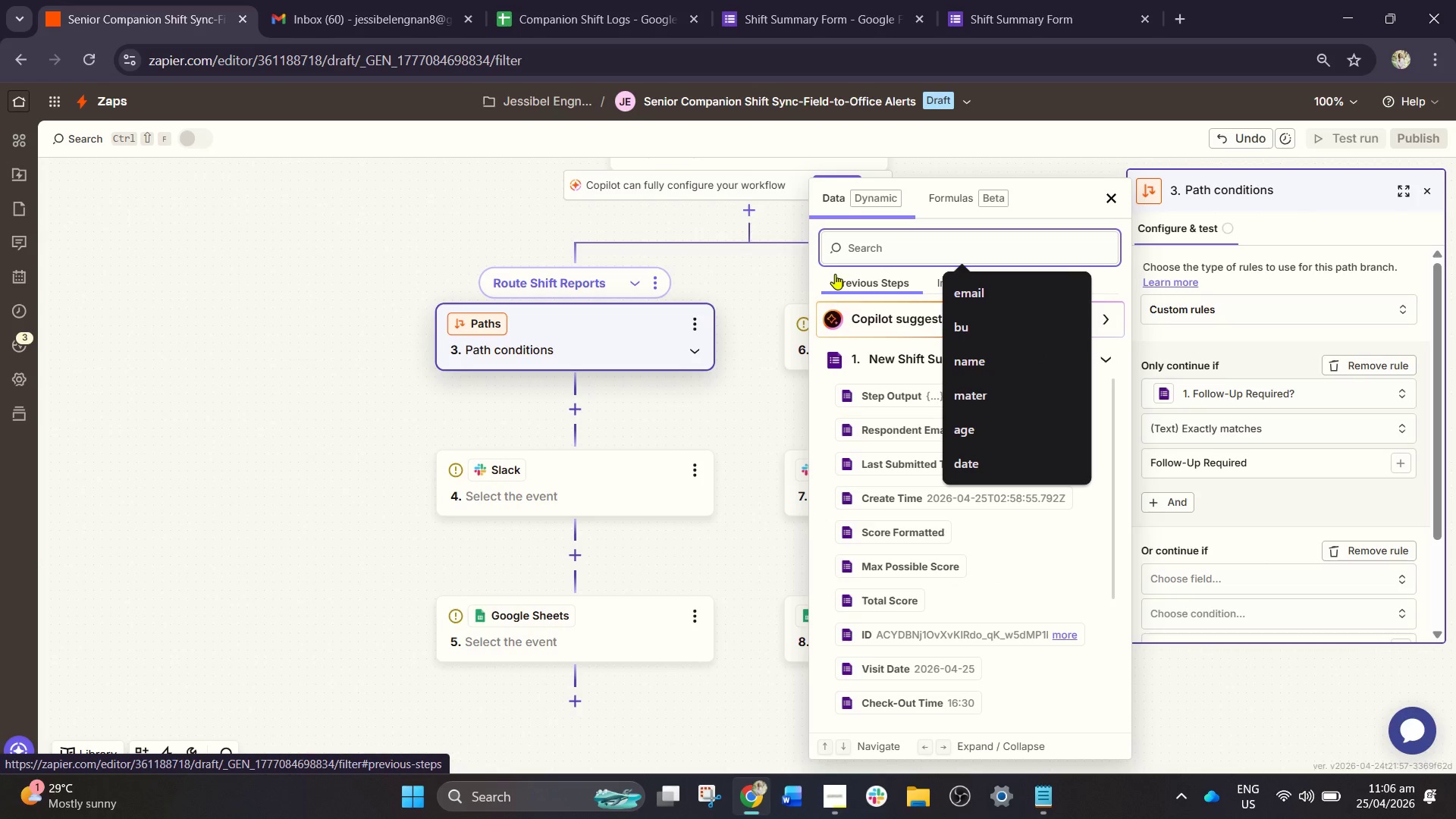 
type(foll)
key(Backspace)
key(Backspace)
key(Backspace)
key(Backspace)
type(no)
 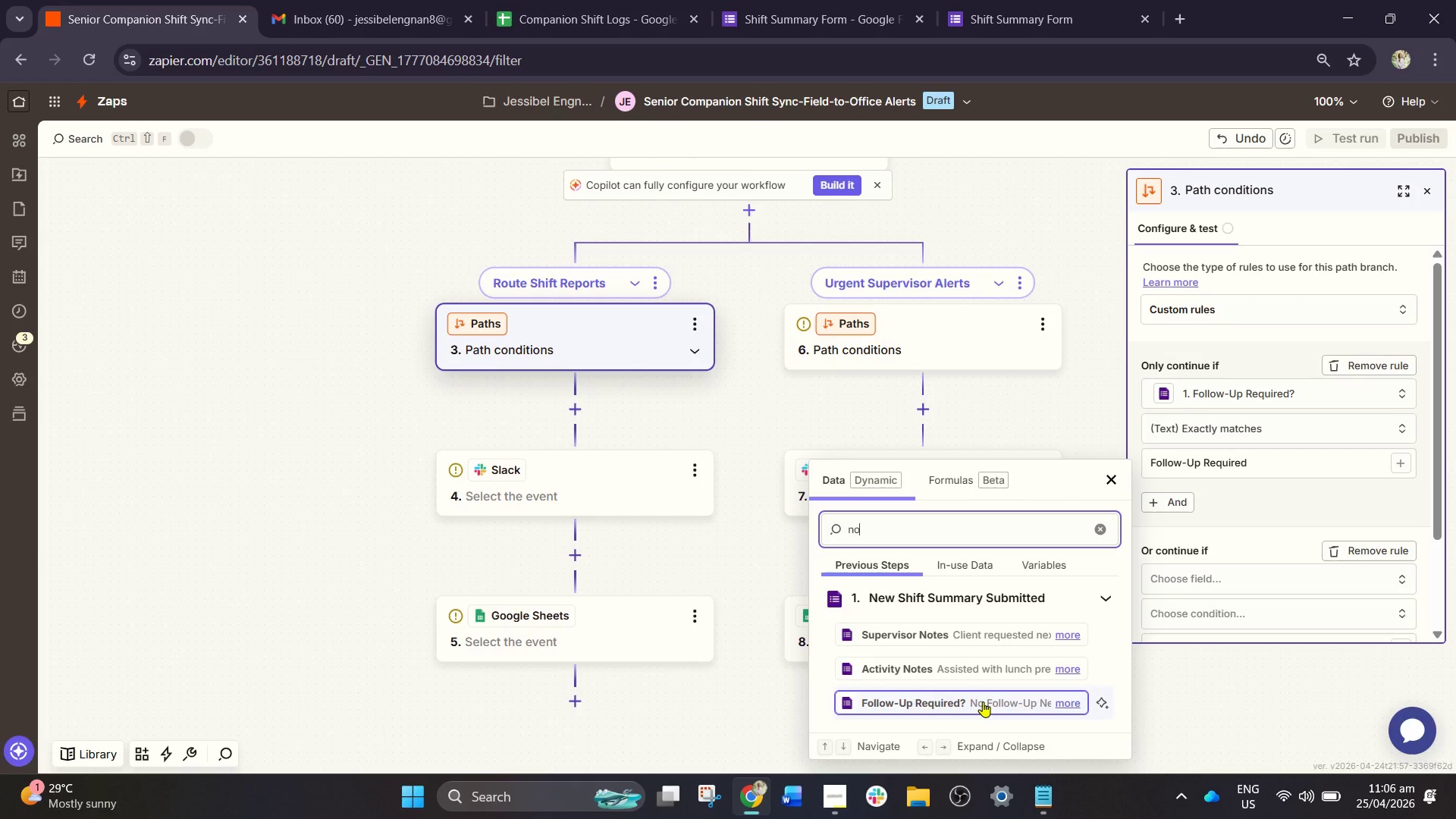 
left_click([983, 701])
 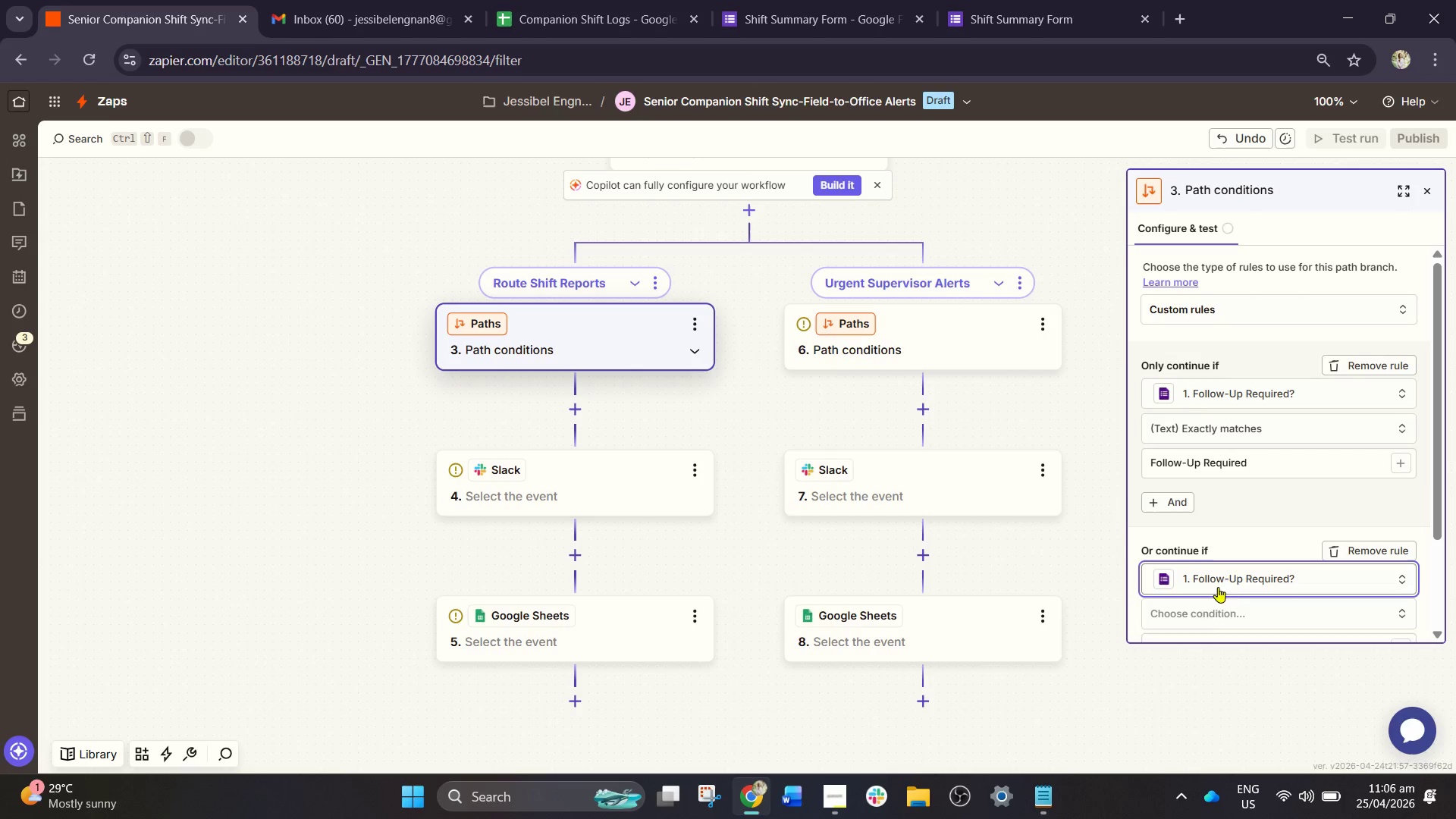 
left_click([1188, 610])
 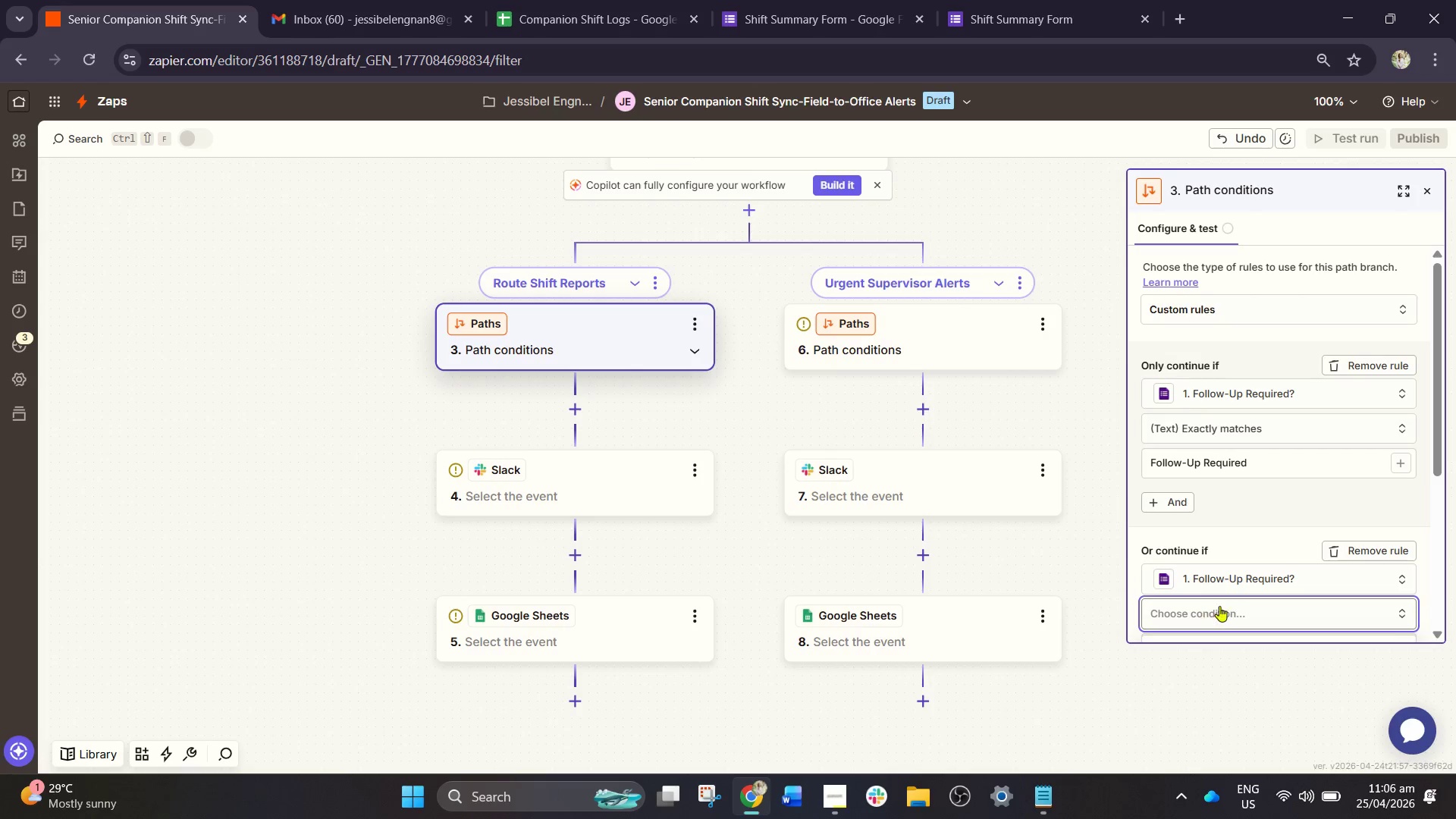 
scroll: coordinate [1234, 595], scroll_direction: down, amount: 2.0
 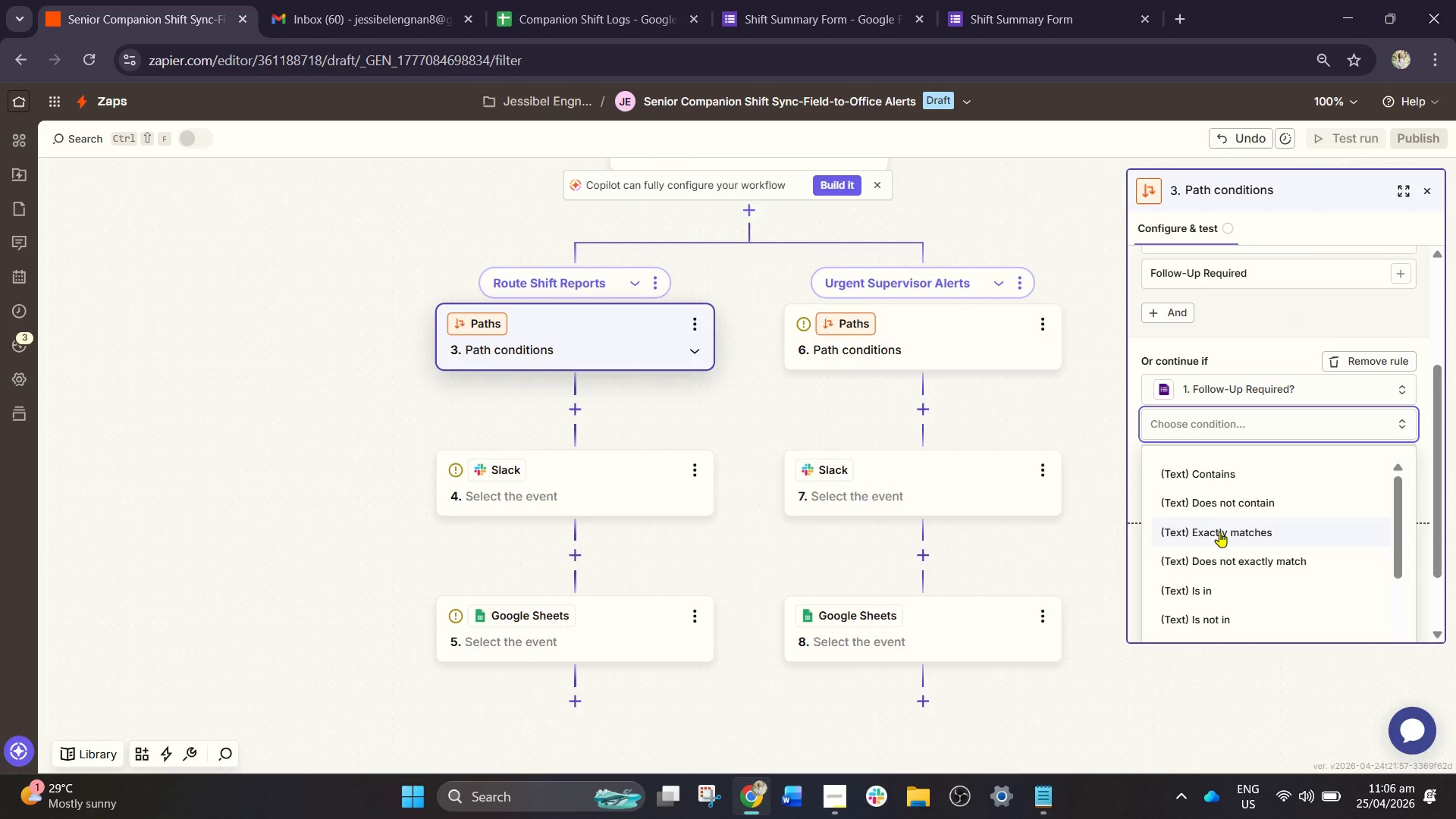 
left_click([1220, 533])
 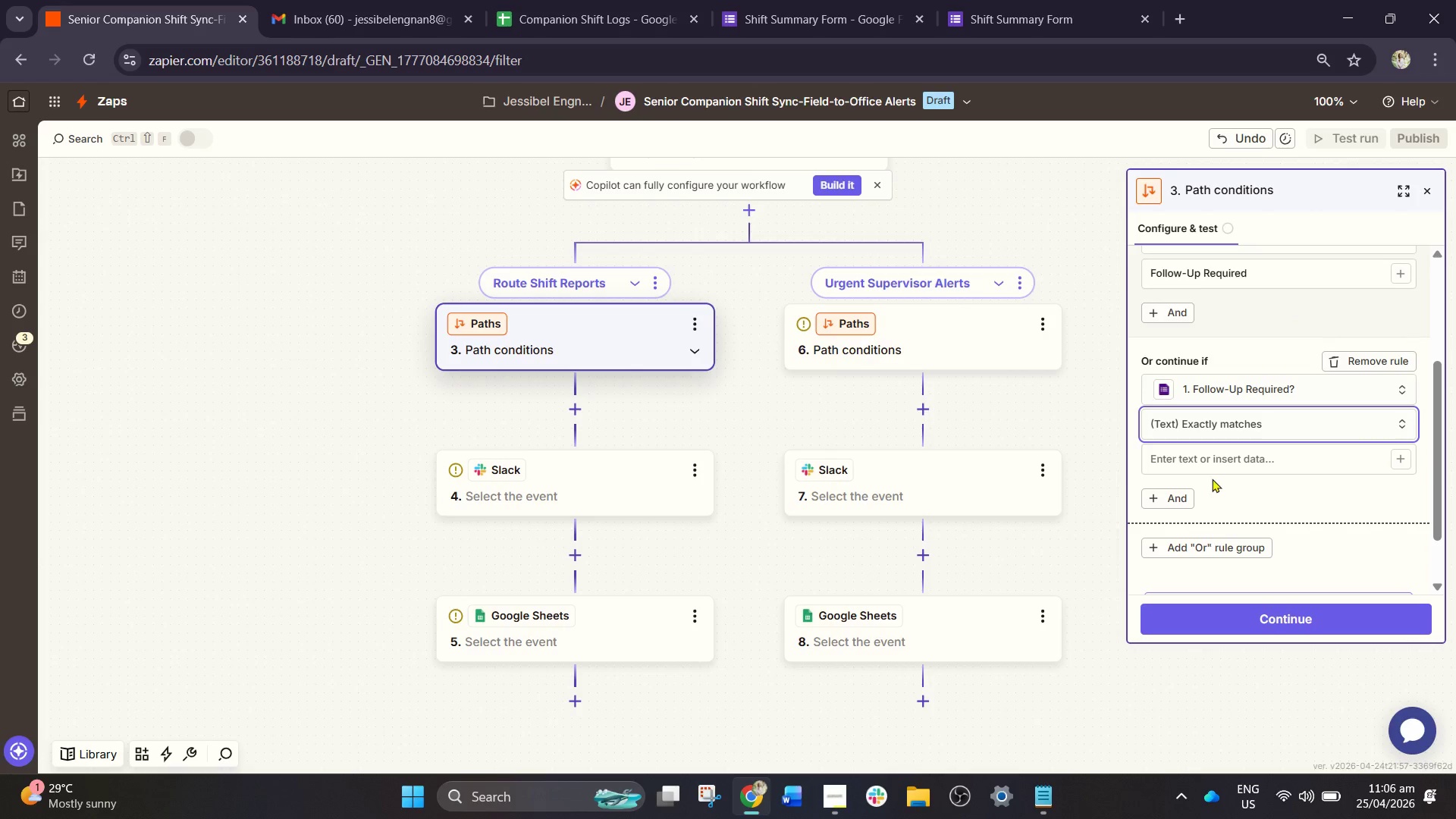 
left_click([1209, 463])
 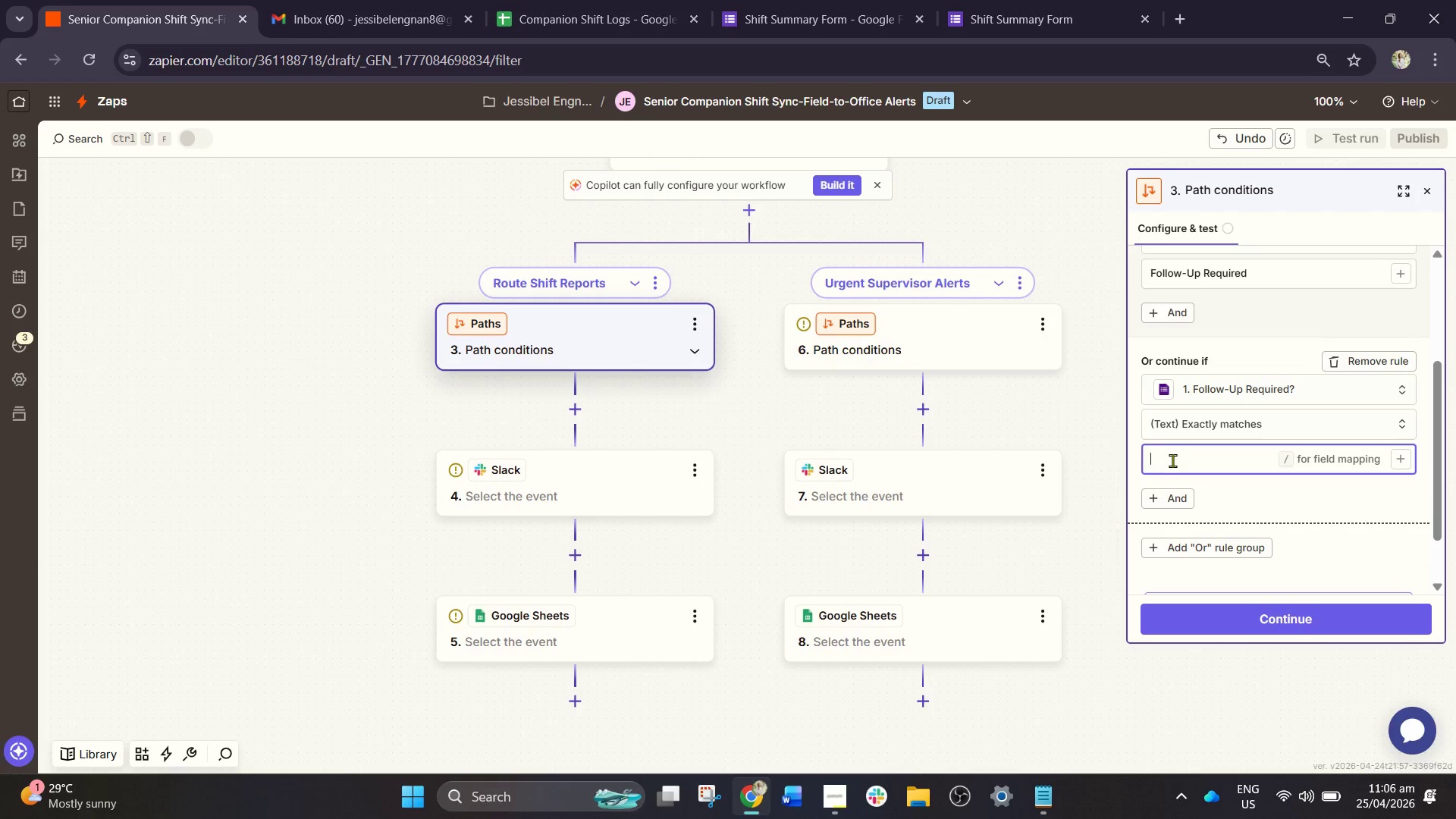 
type(No Follow-Up Needed)
 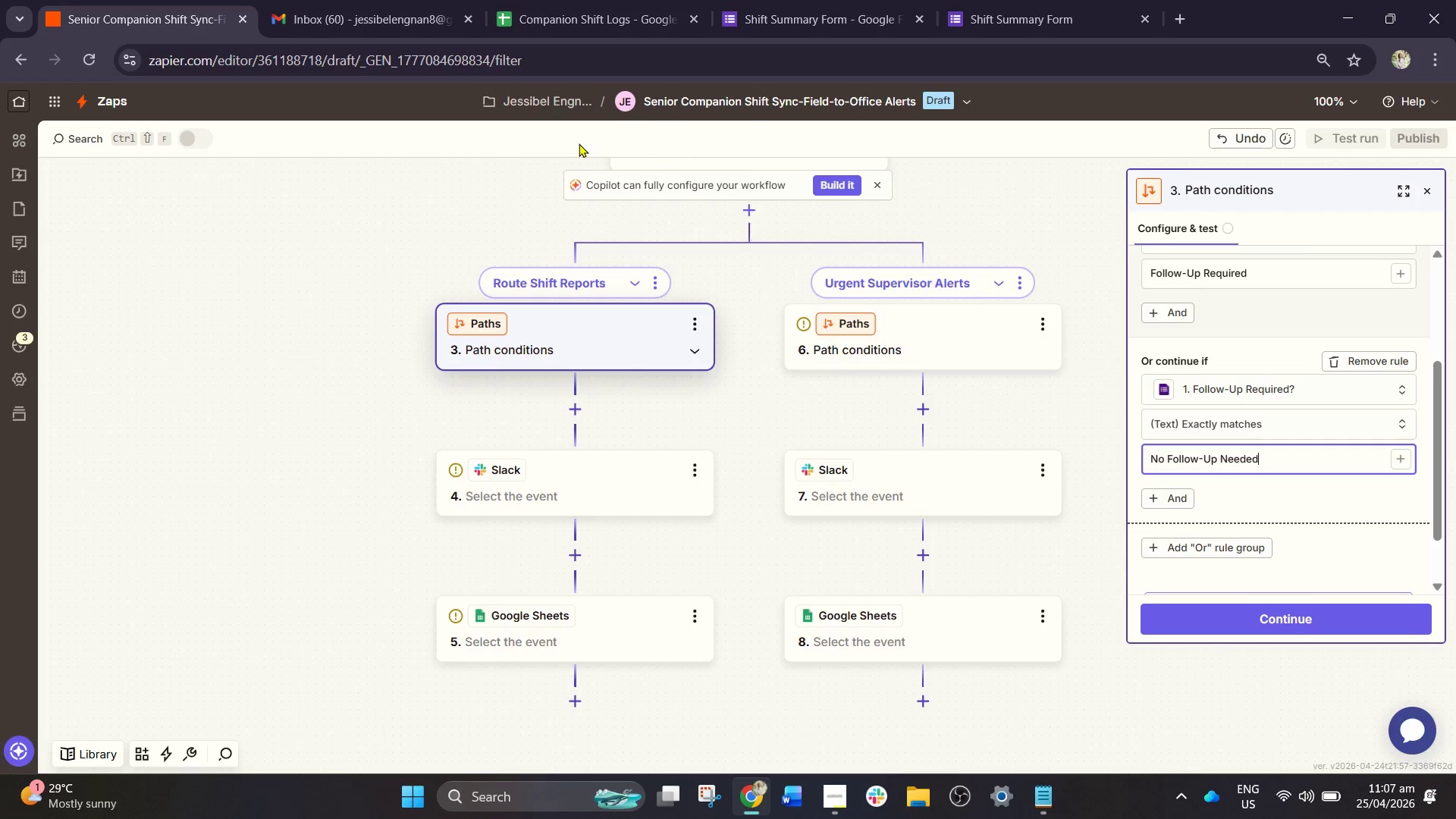 
wait(14.16)
 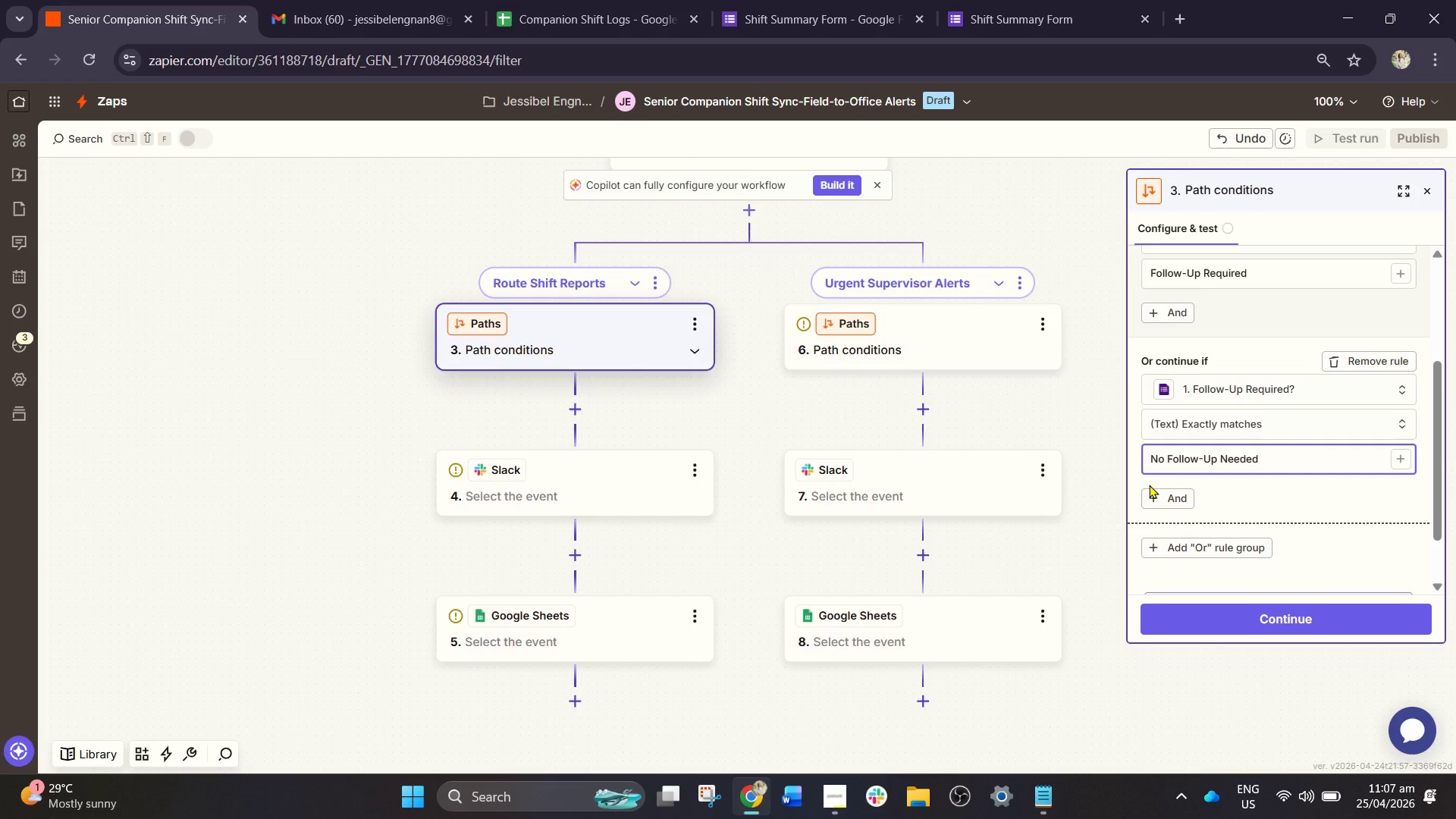 
left_click_drag(start_coordinate=[1076, 545], to_coordinate=[1007, 507])
 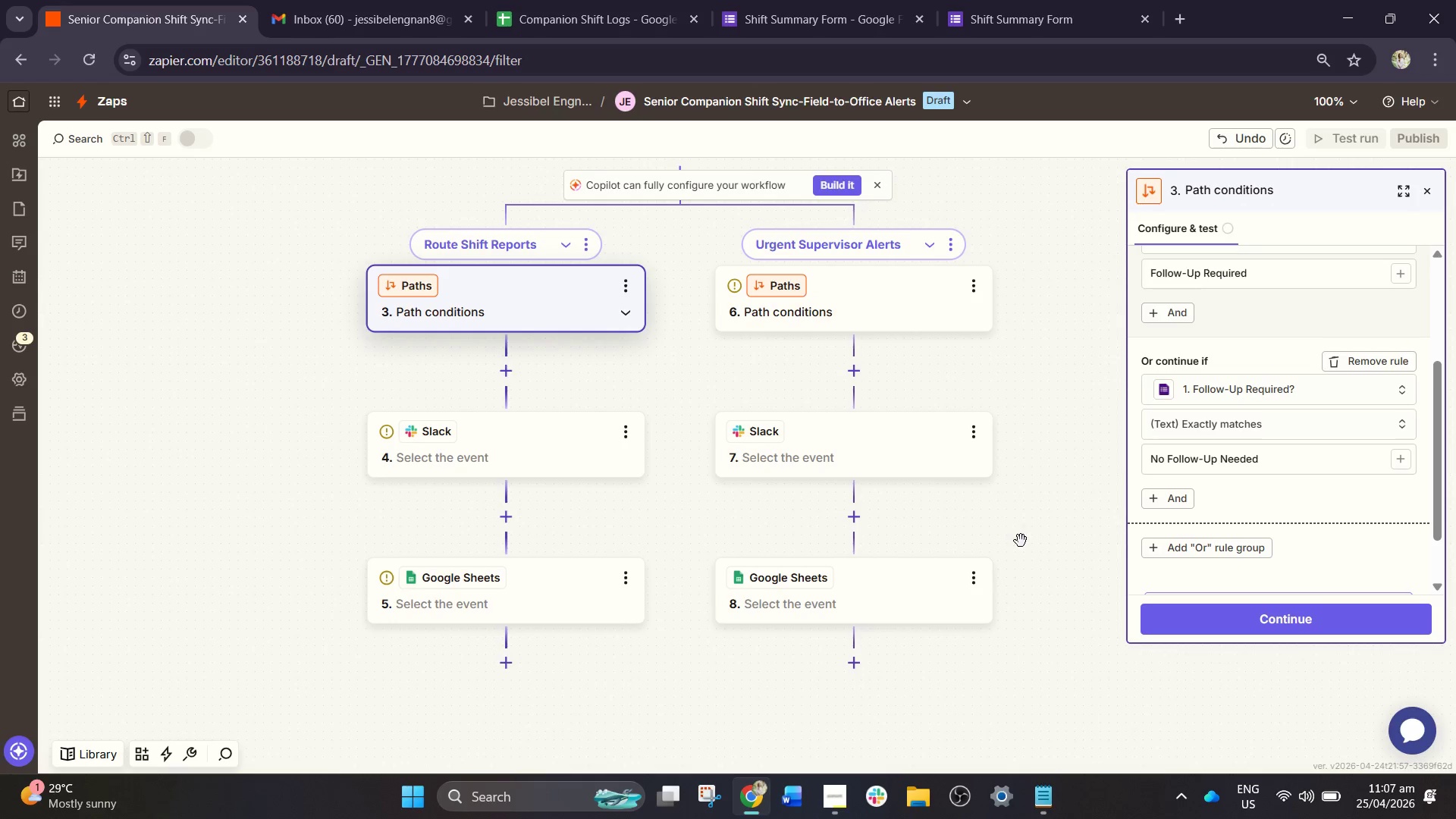 
left_click_drag(start_coordinate=[1021, 541], to_coordinate=[1040, 548])
 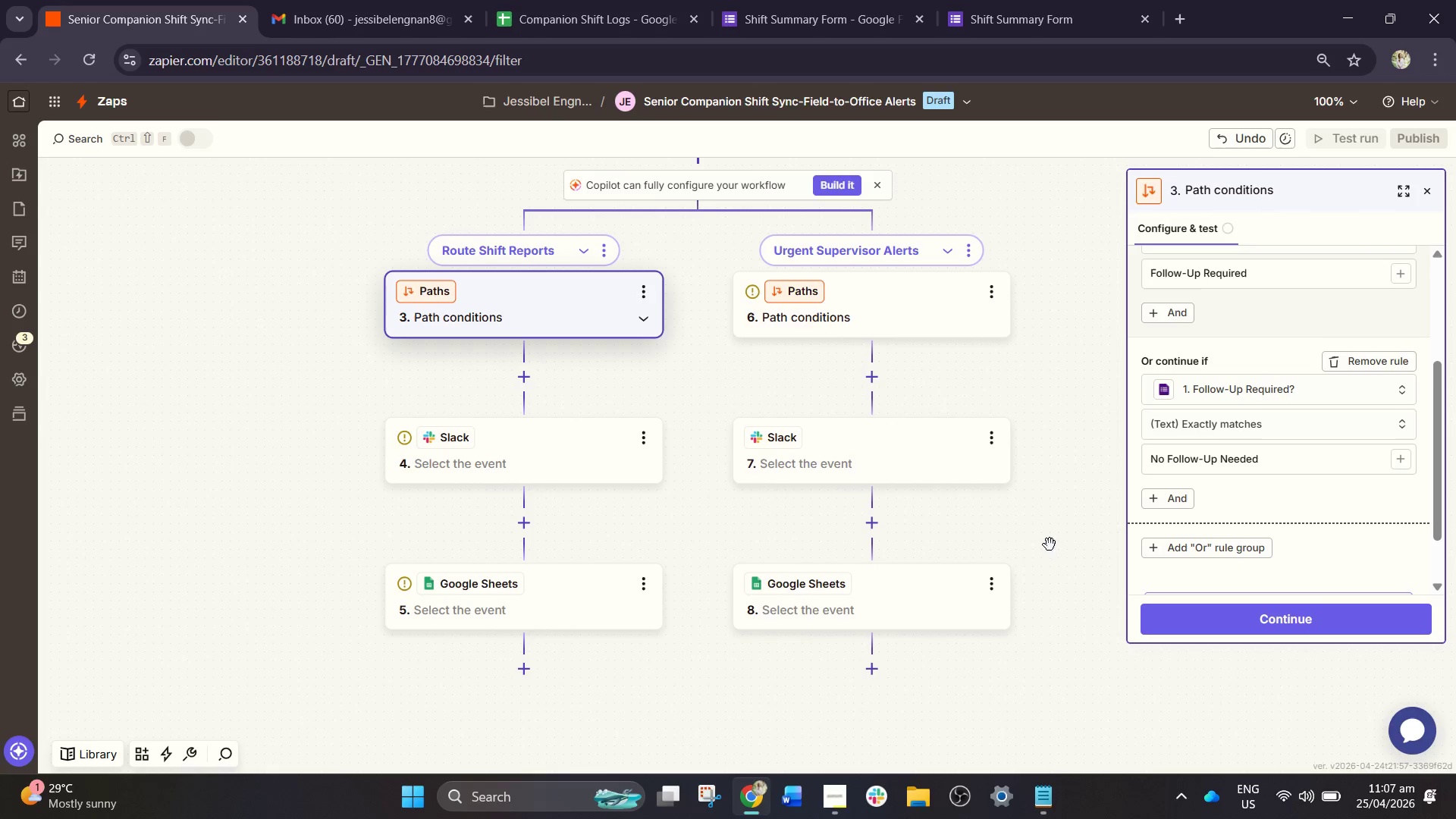 
left_click_drag(start_coordinate=[1060, 548], to_coordinate=[1033, 510])
 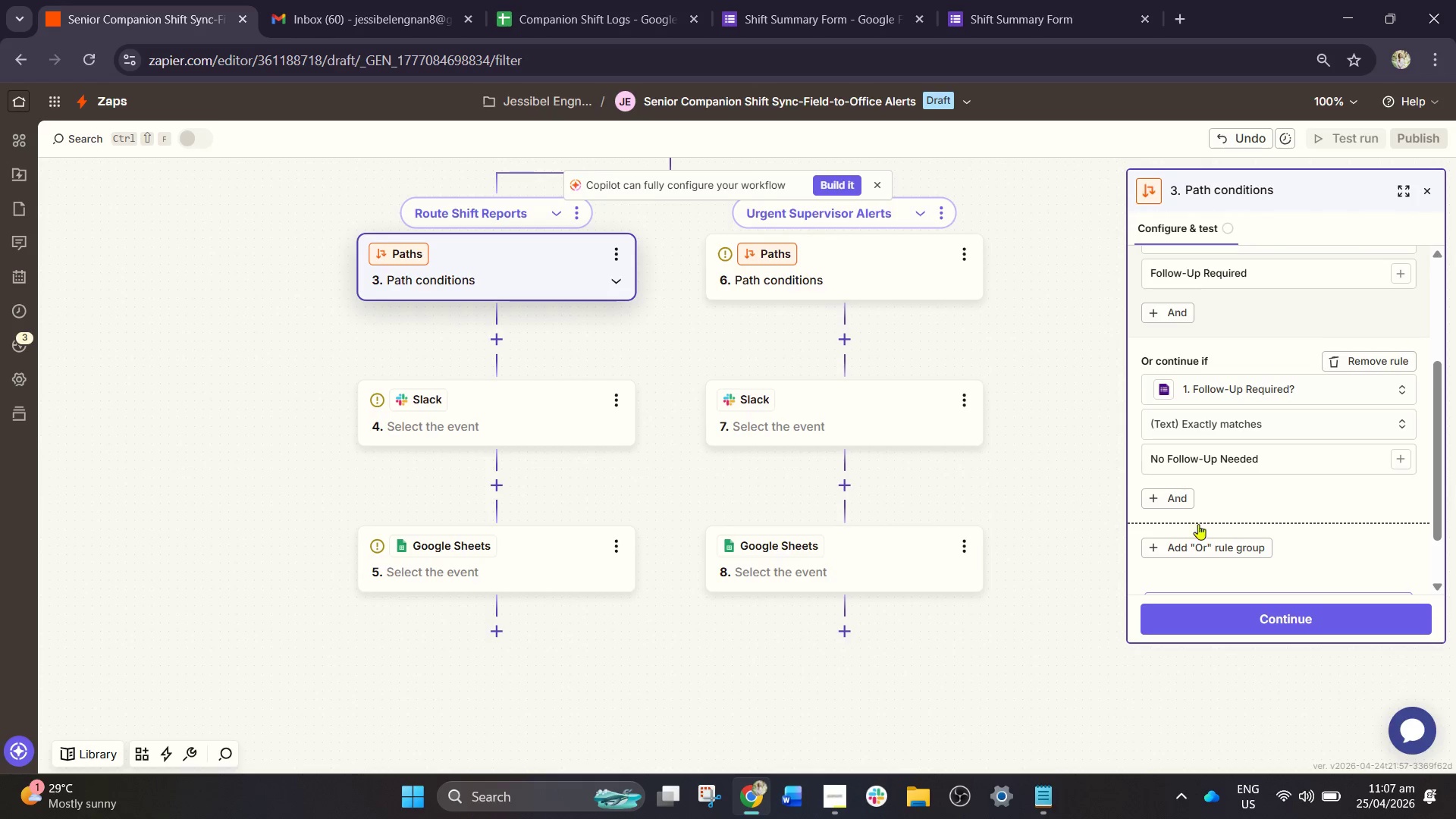 
left_click([1284, 635])
 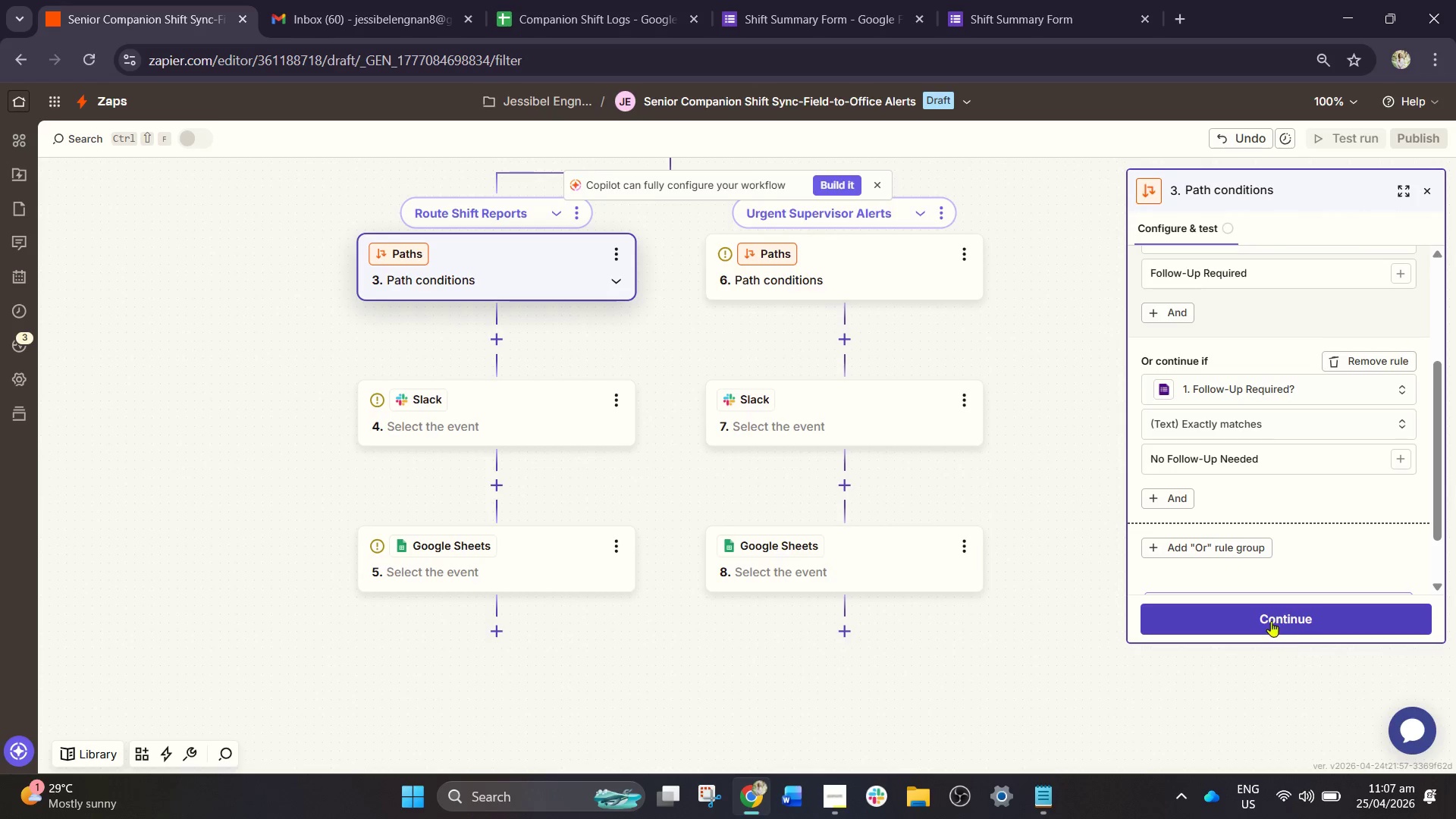 
left_click([1271, 621])
 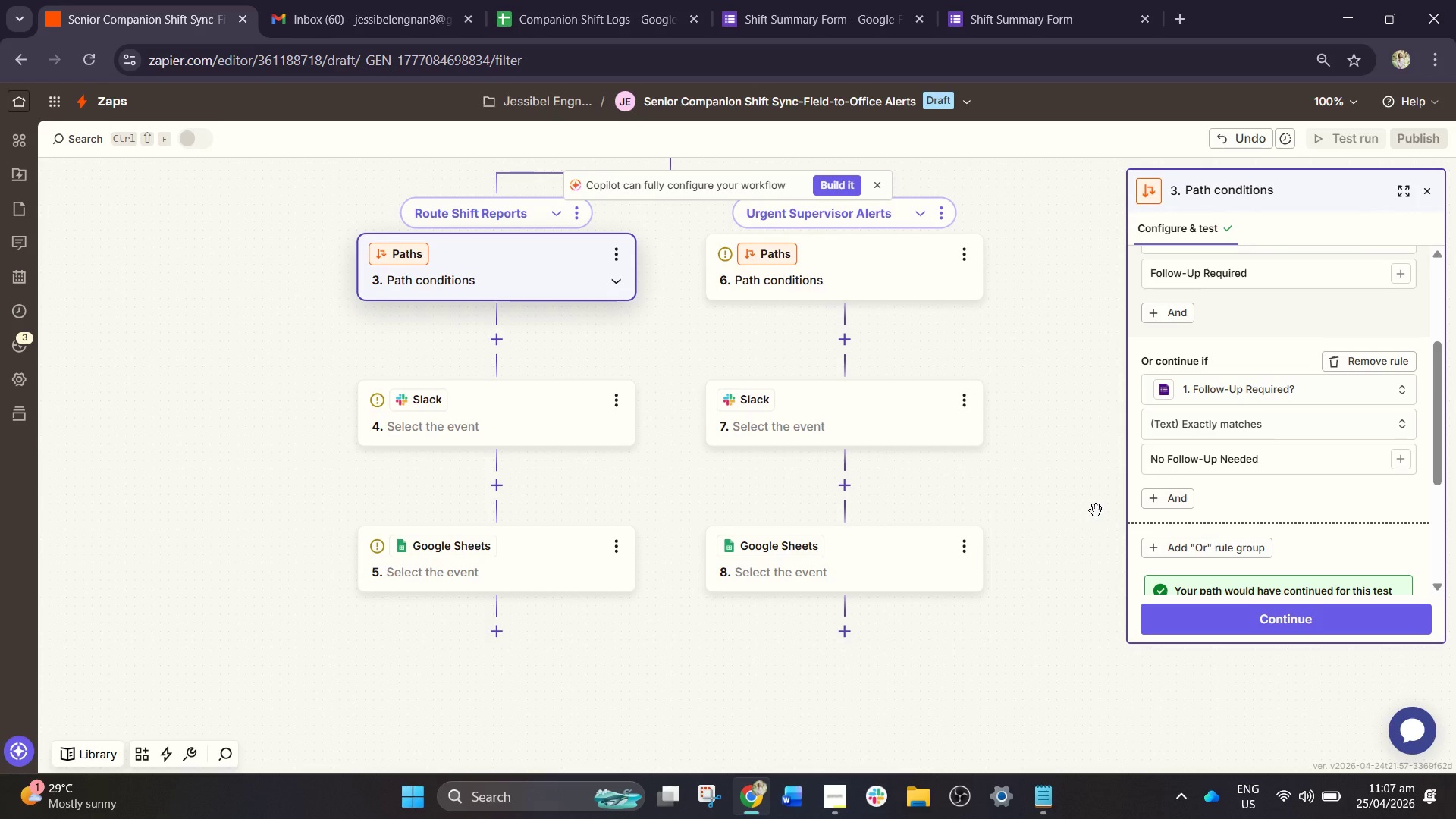 
left_click([494, 394])
 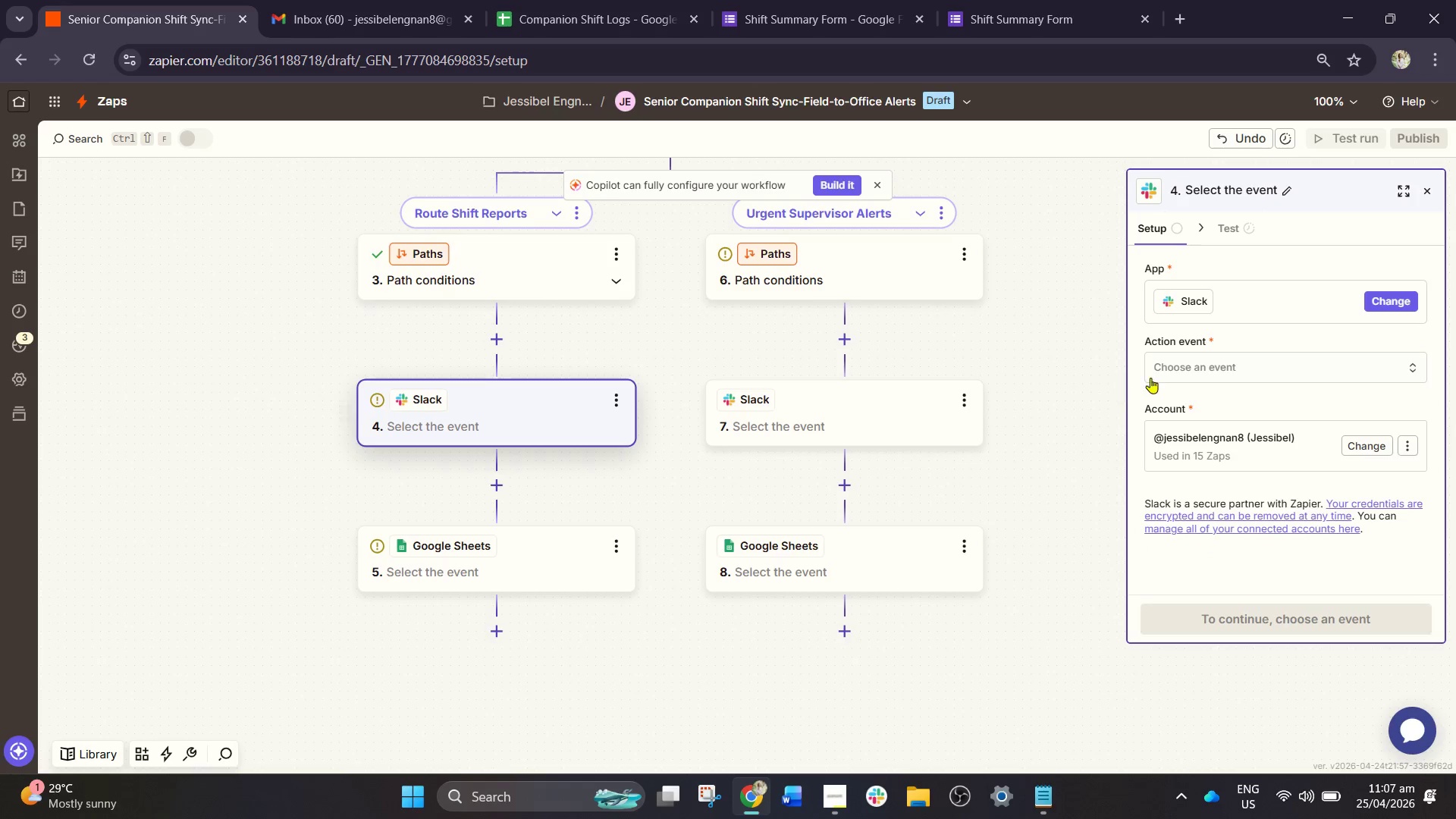 
left_click([1181, 359])
 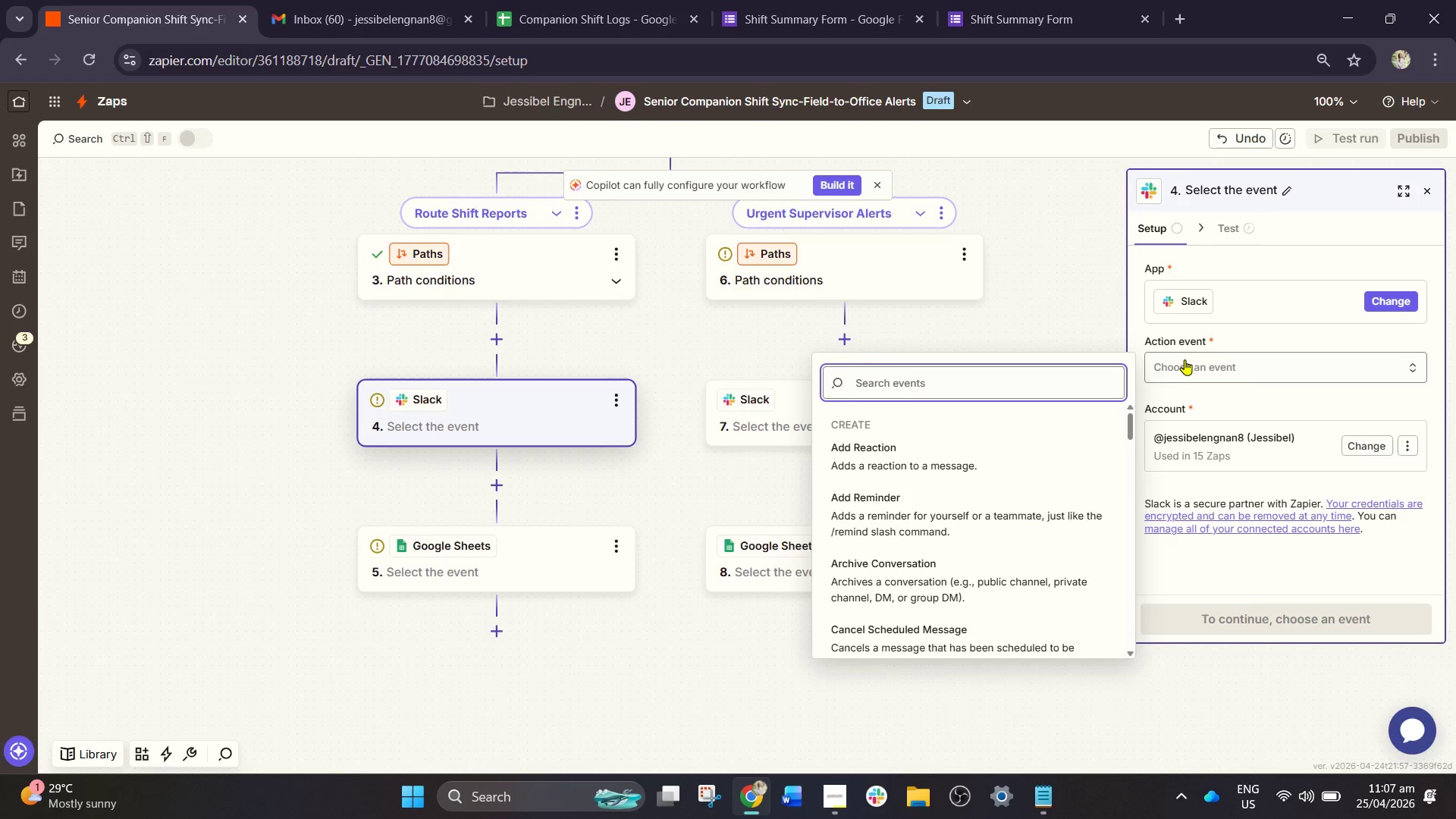 
type(send)
 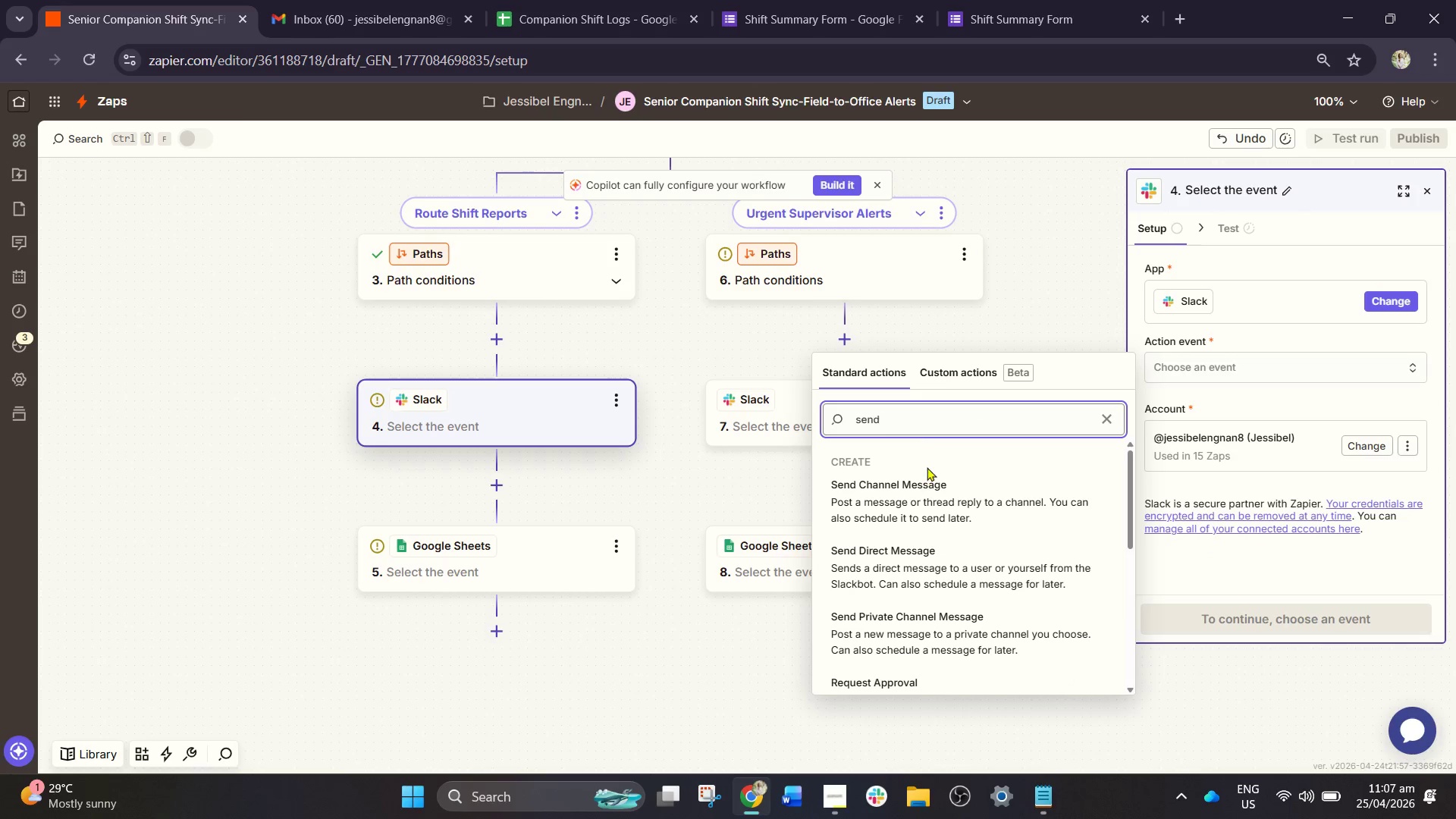 
left_click([920, 496])
 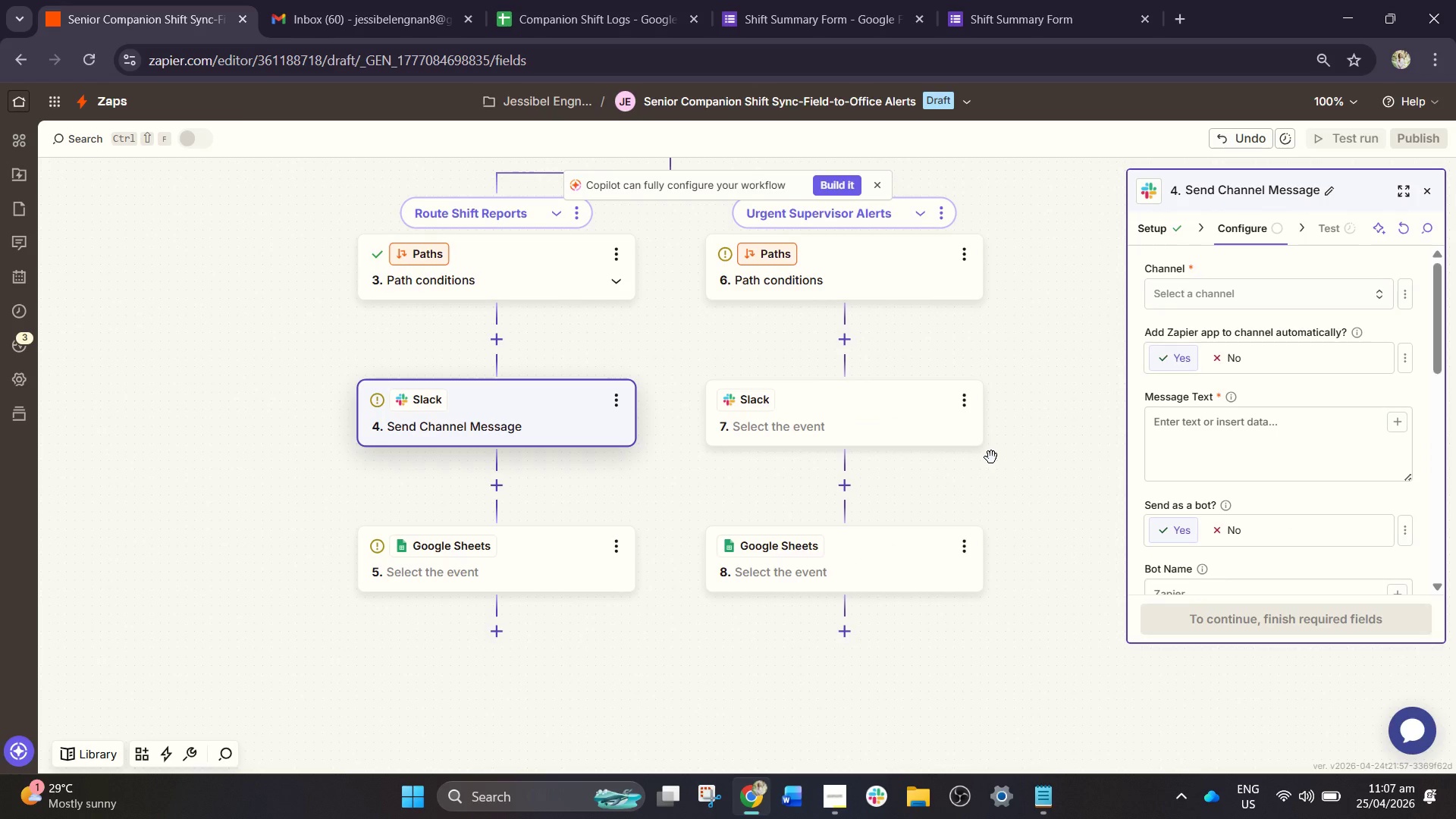 
wait(9.88)
 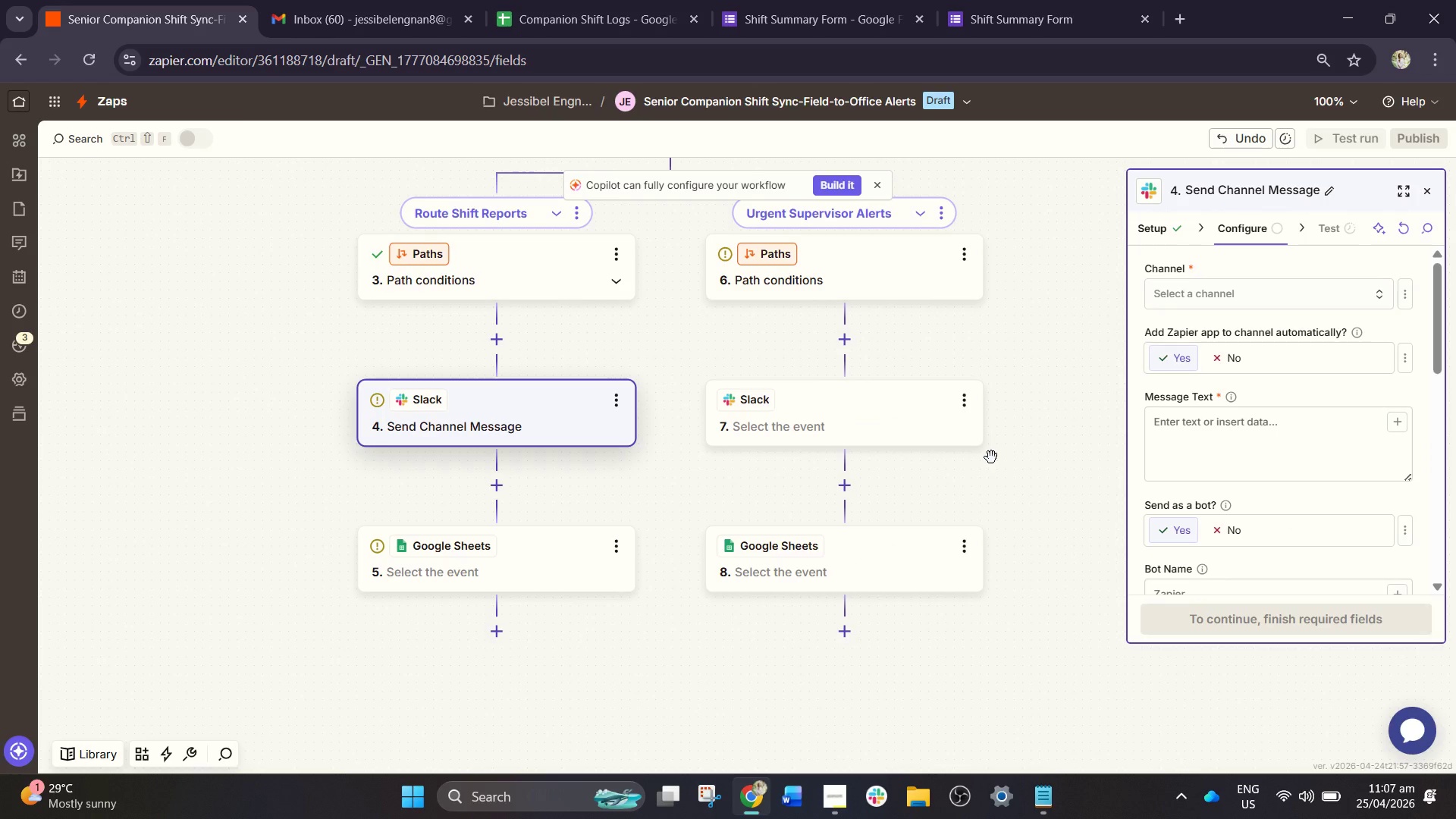 
left_click([879, 817])
 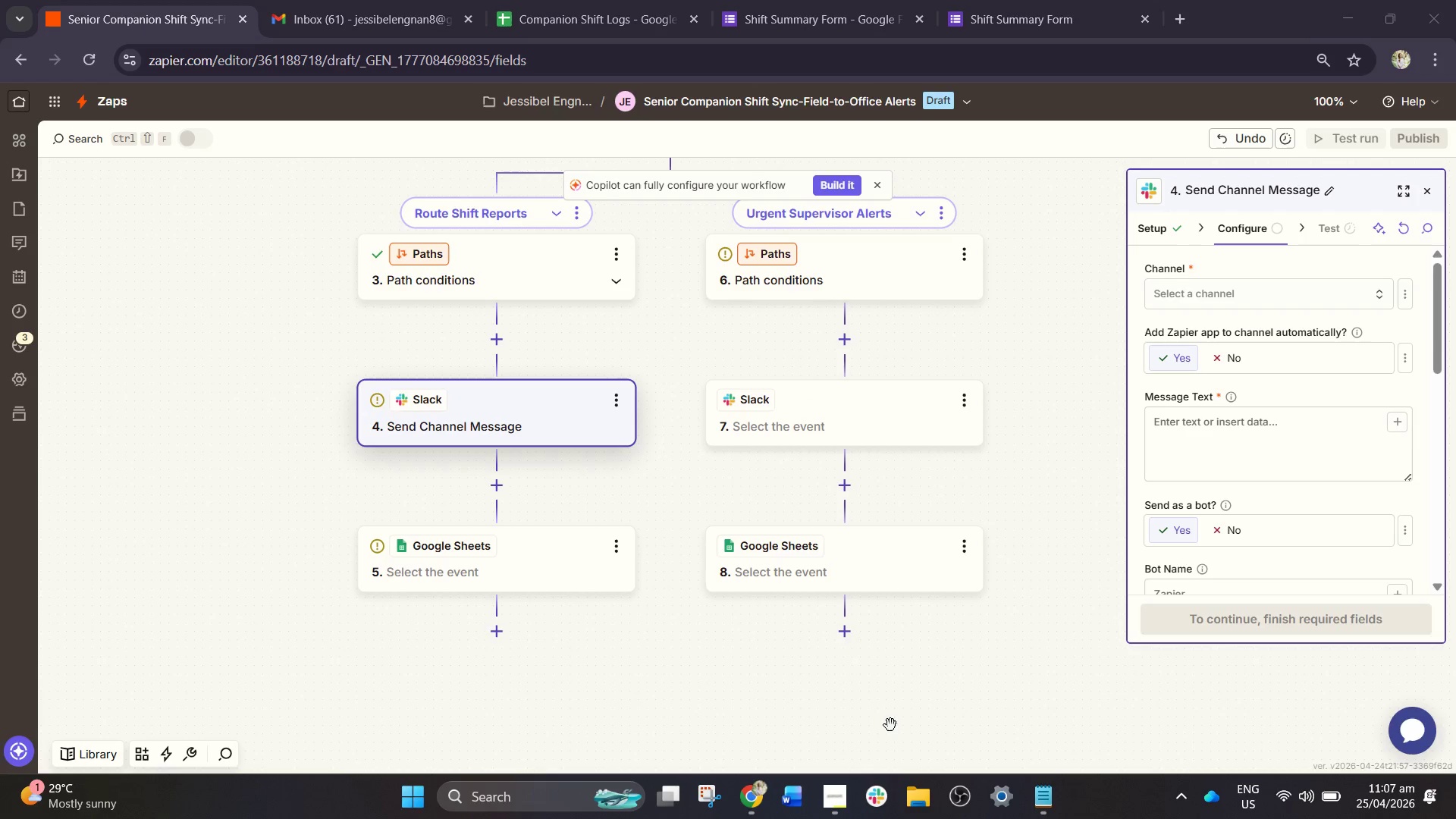 
key(Unknown)
 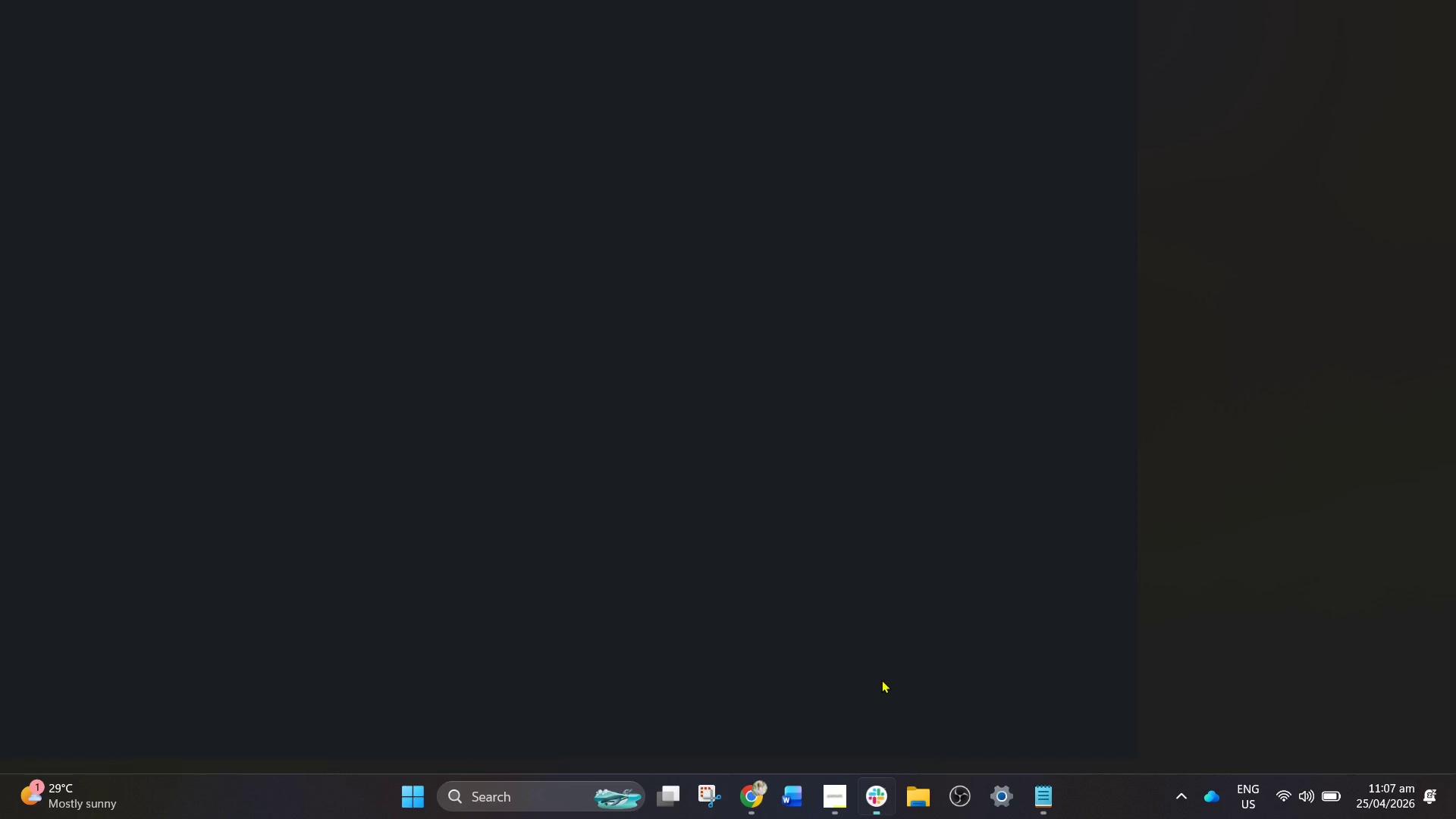 
mouse_move([885, 670])
 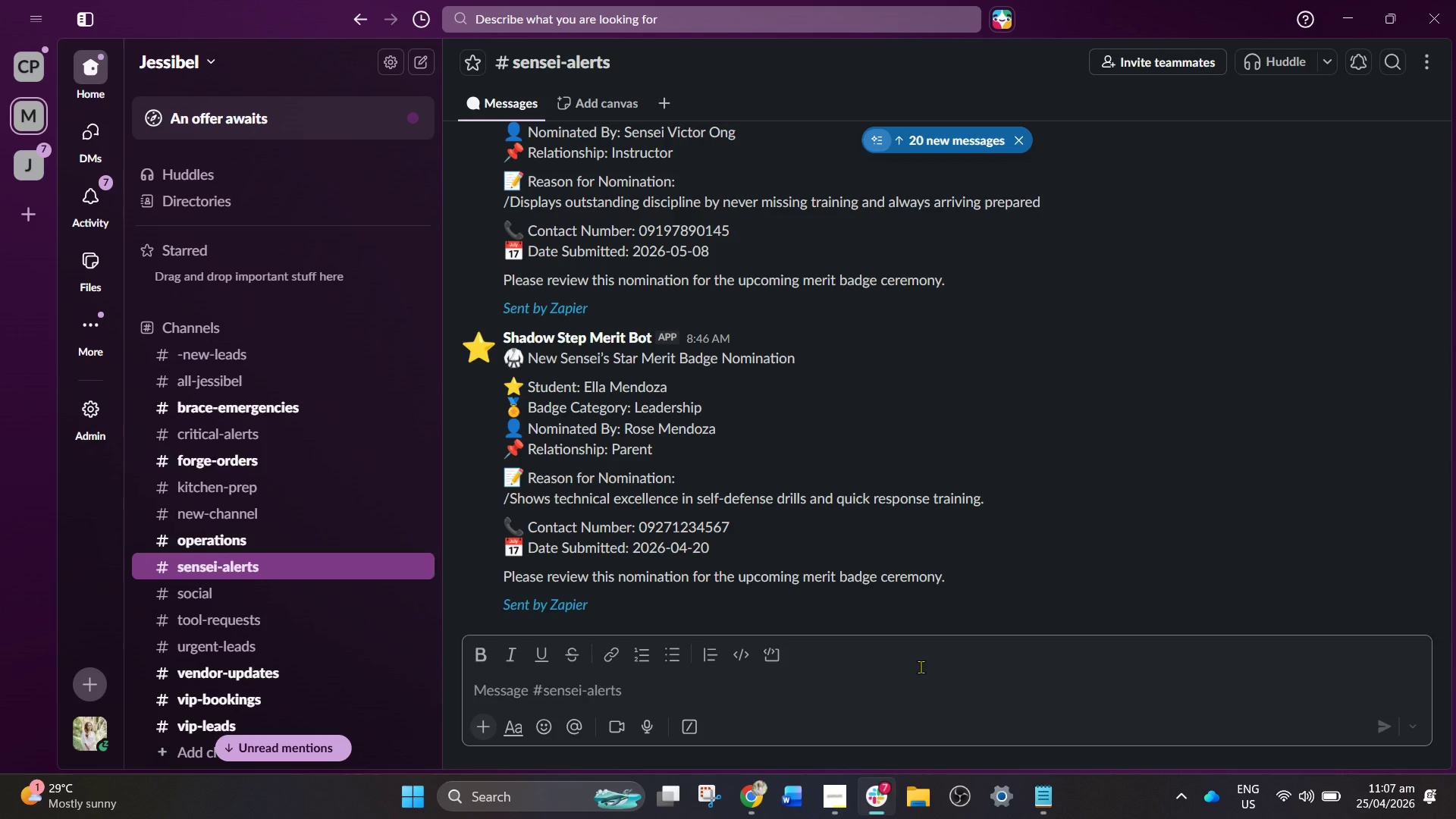 
wait(14.41)
 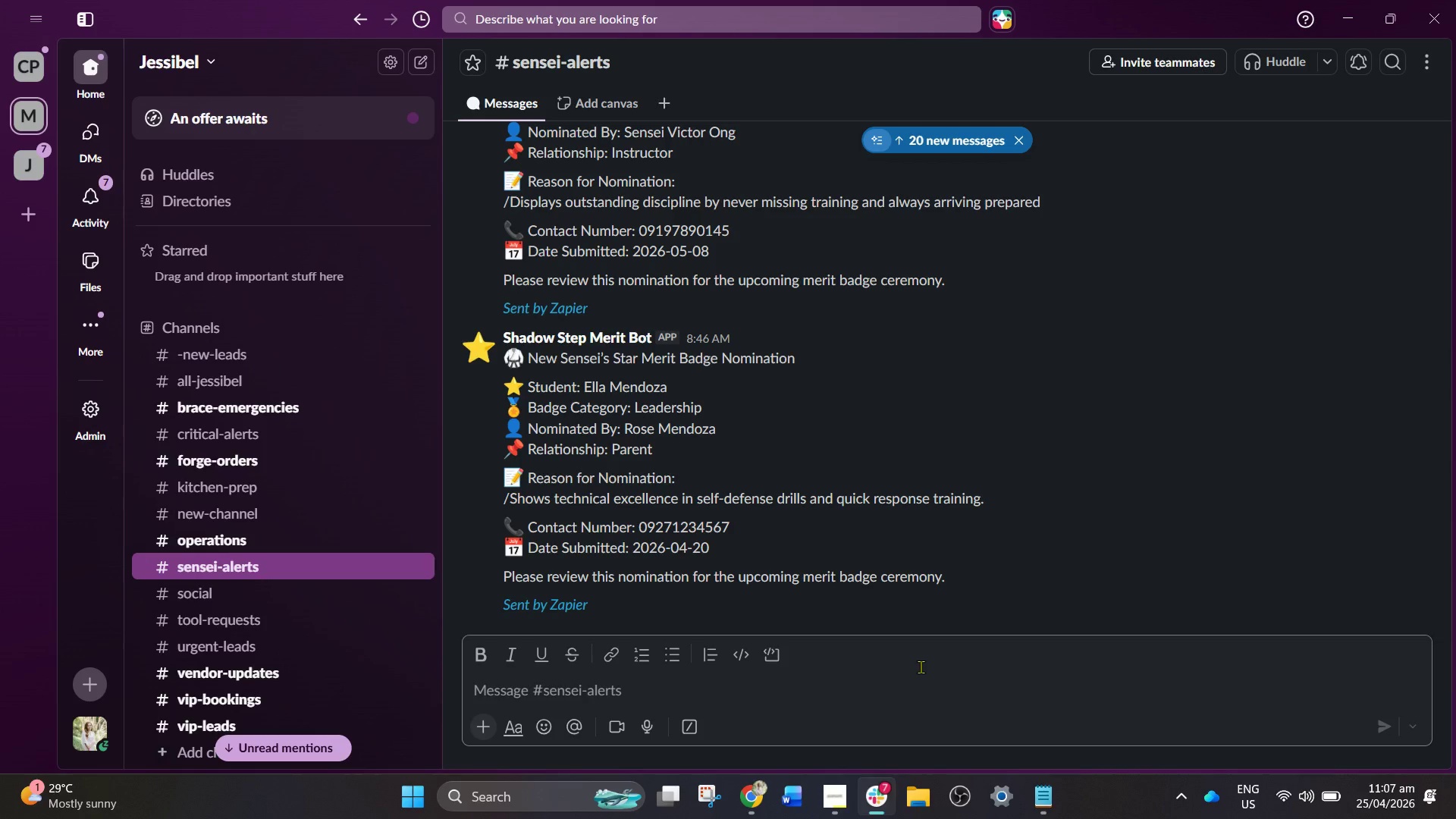 
scroll: coordinate [304, 544], scroll_direction: down, amount: 2.0
 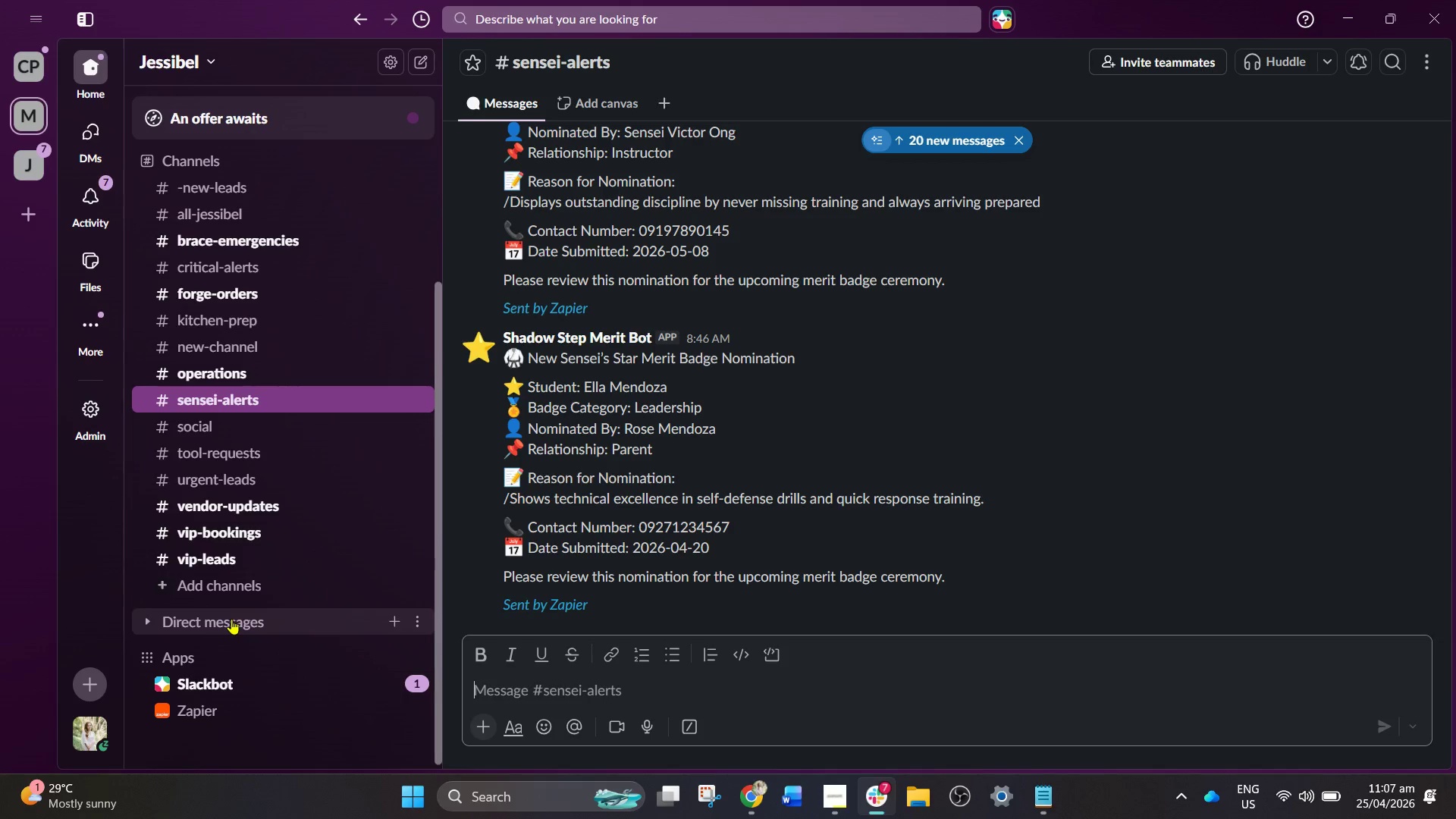 
left_click([240, 591])
 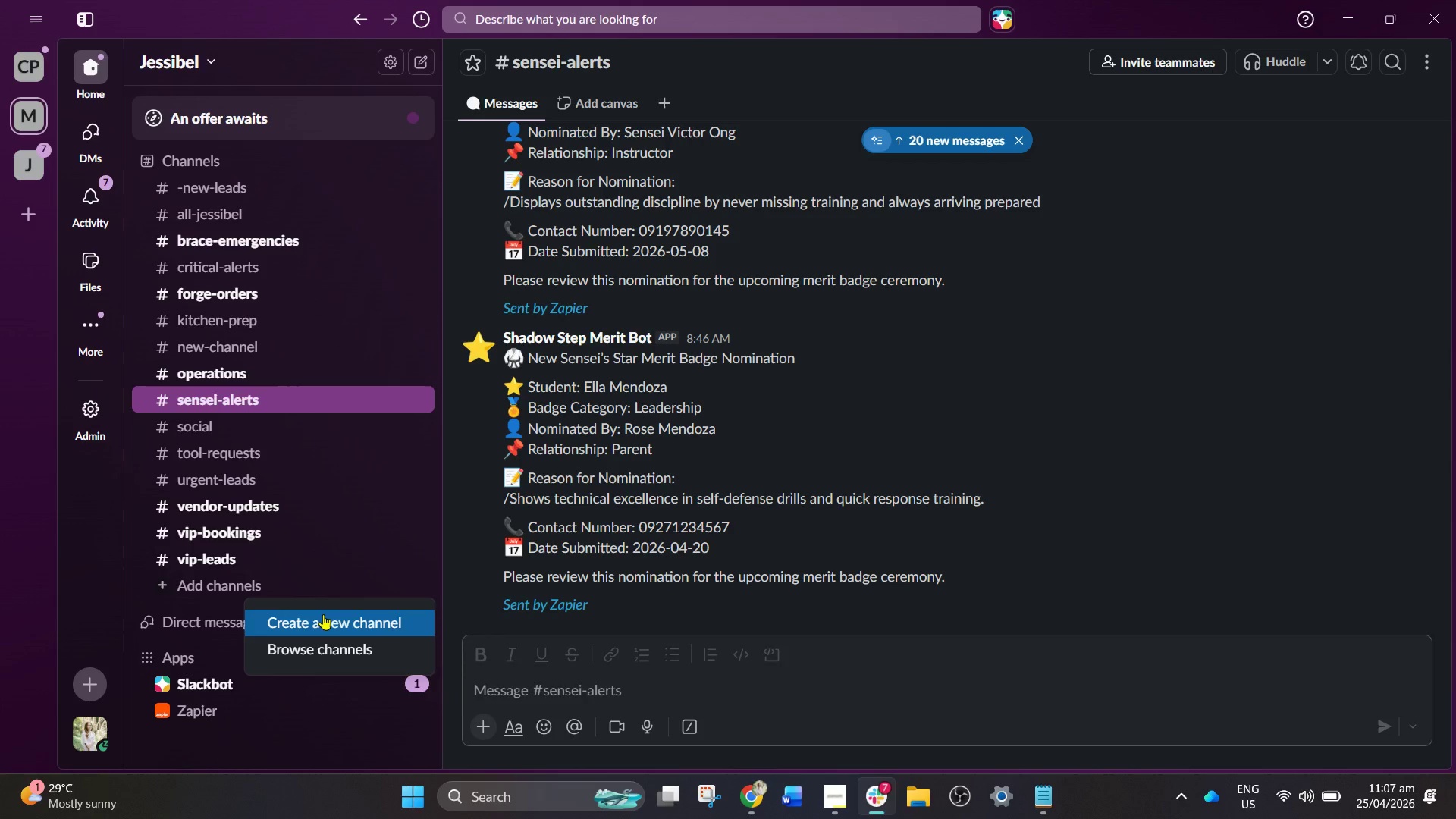 
left_click([338, 629])
 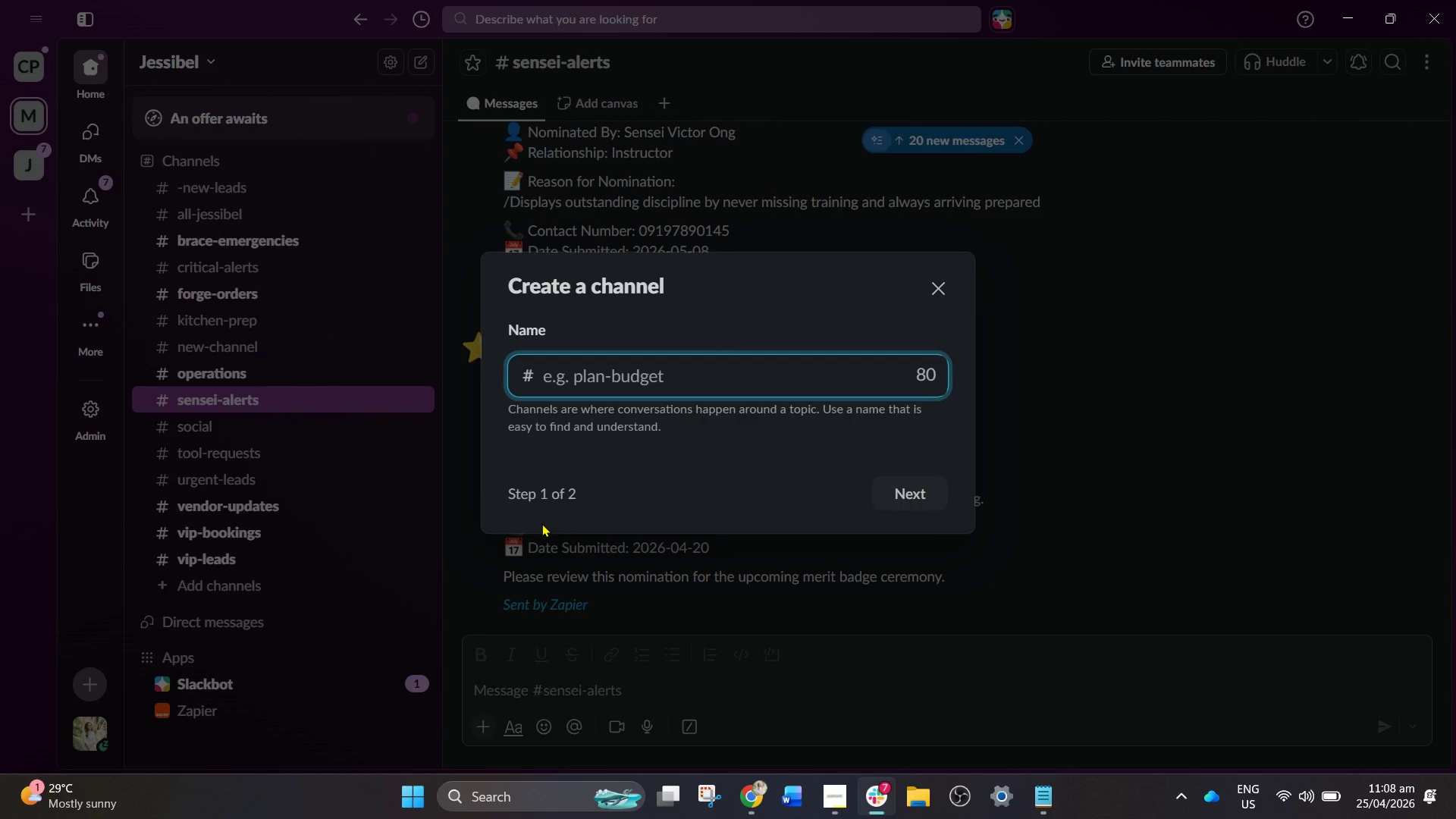 
type(daiky )
key(Backspace)
key(Backspace)
key(Backspace)
type(ky)
key(Backspace)
key(Backspace)
type(ly shid-=)
key(Backspace)
key(Backspace)
key(Backspace)
type(ft updates)
 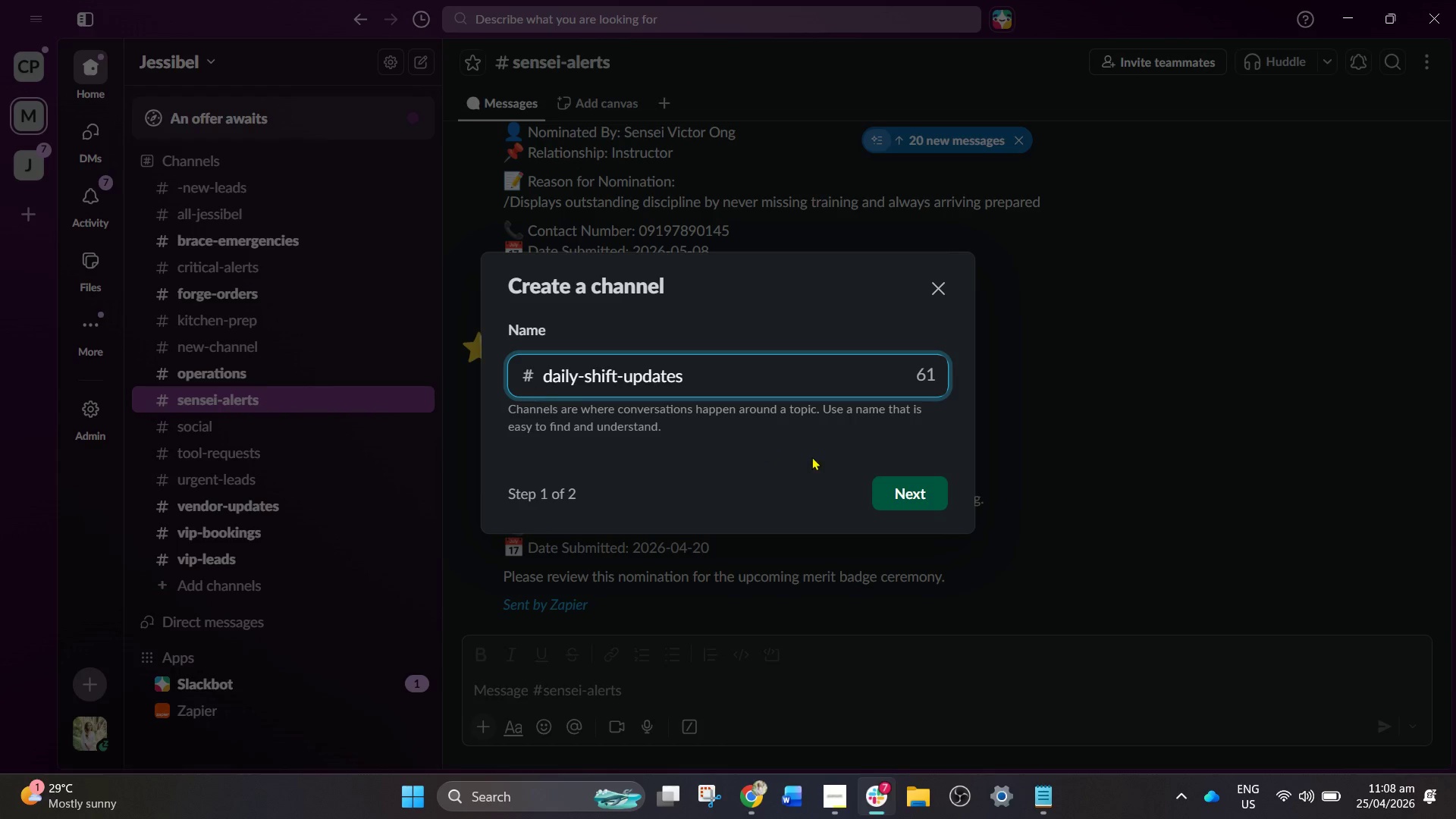 
left_click([887, 497])
 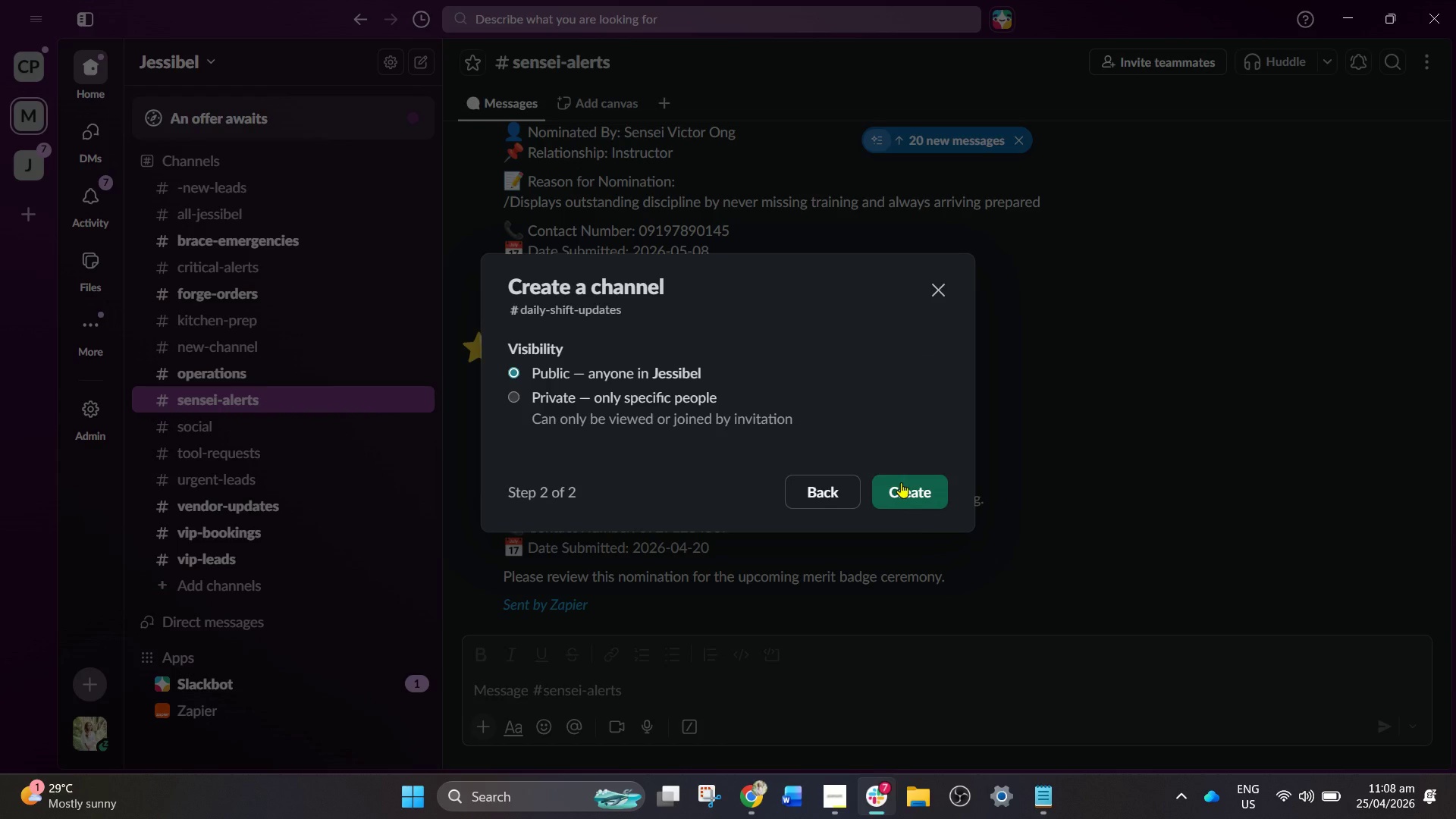 
left_click([904, 485])
 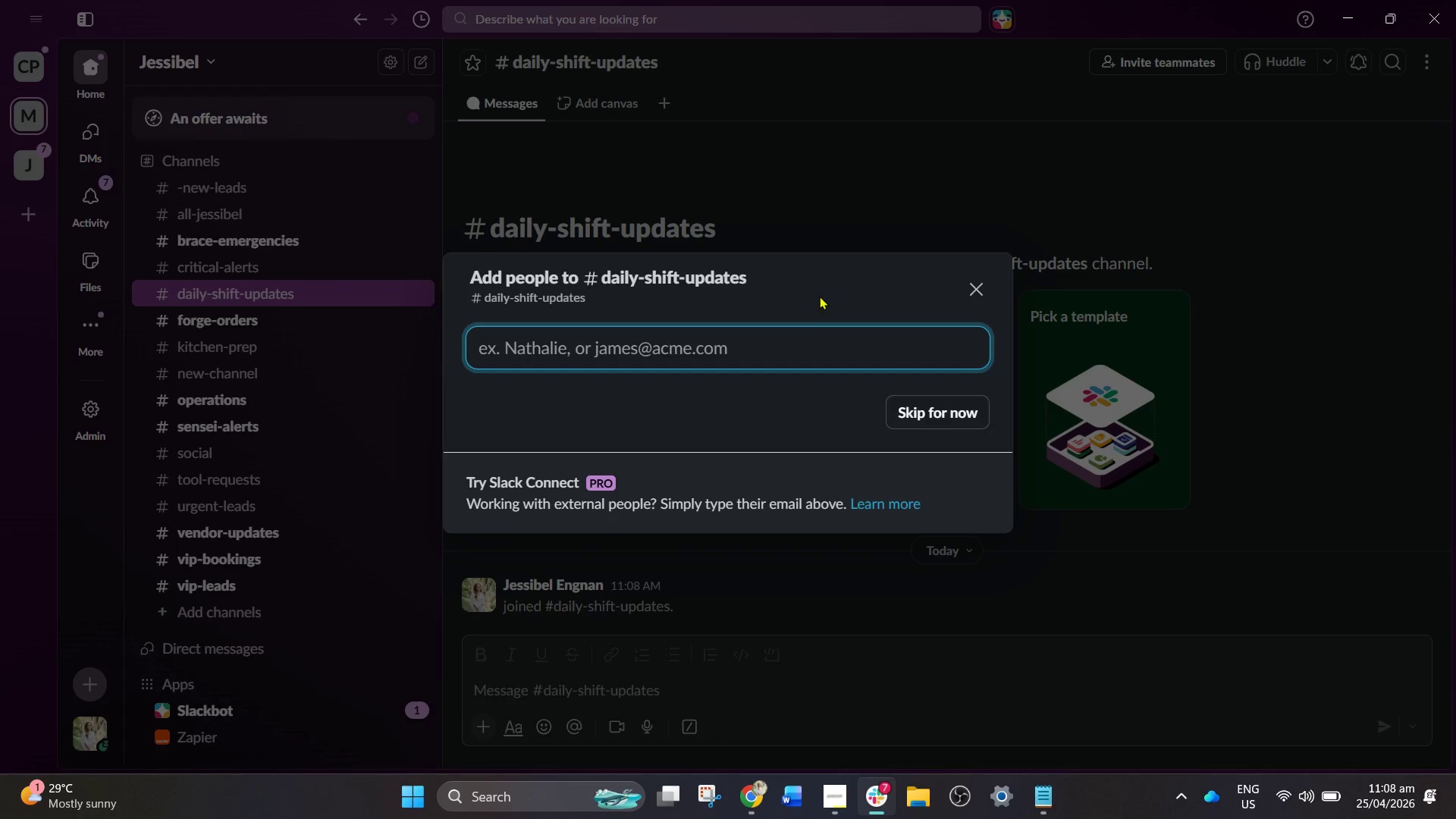 
left_click([918, 422])
 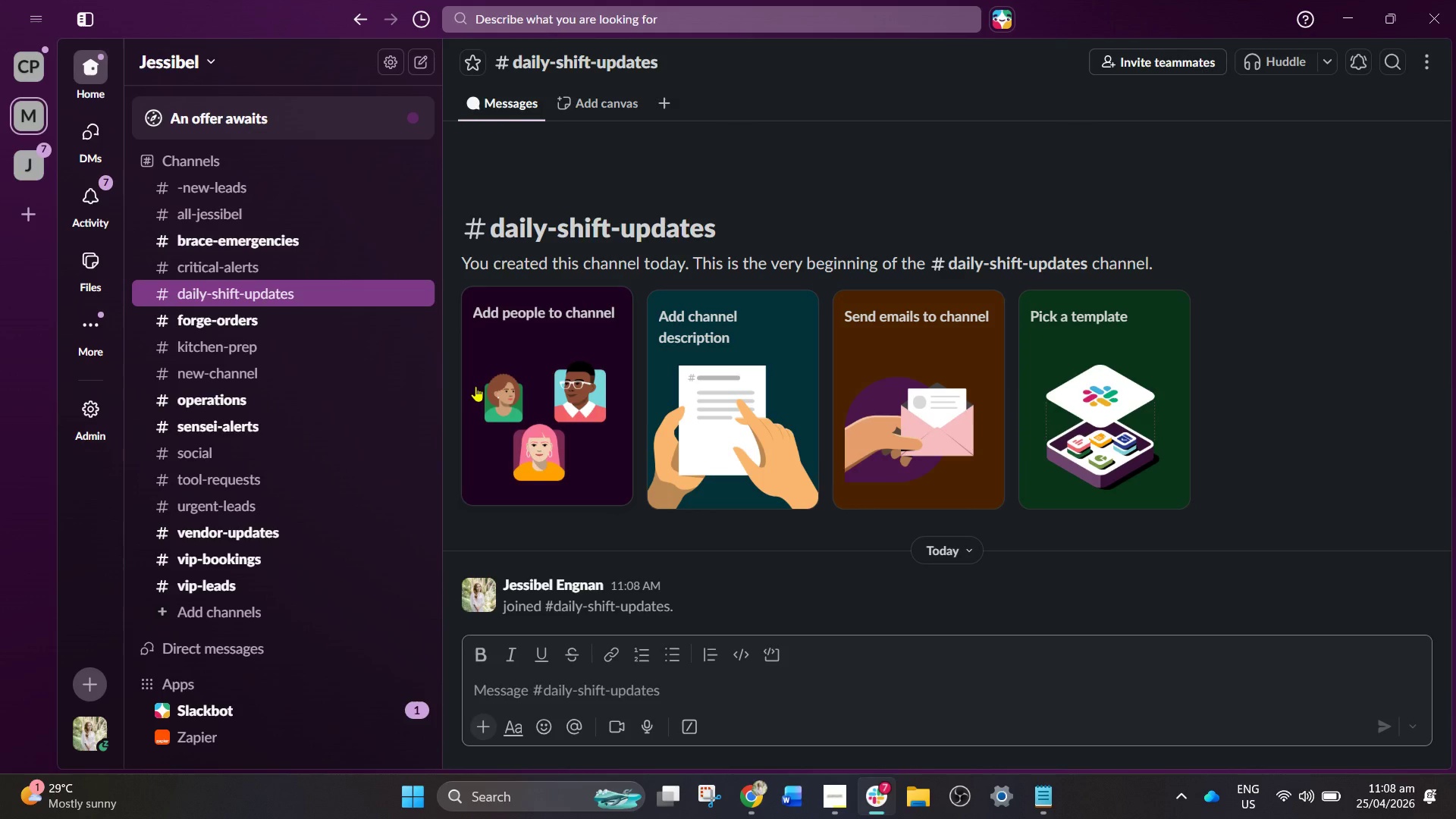 
wait(7.08)
 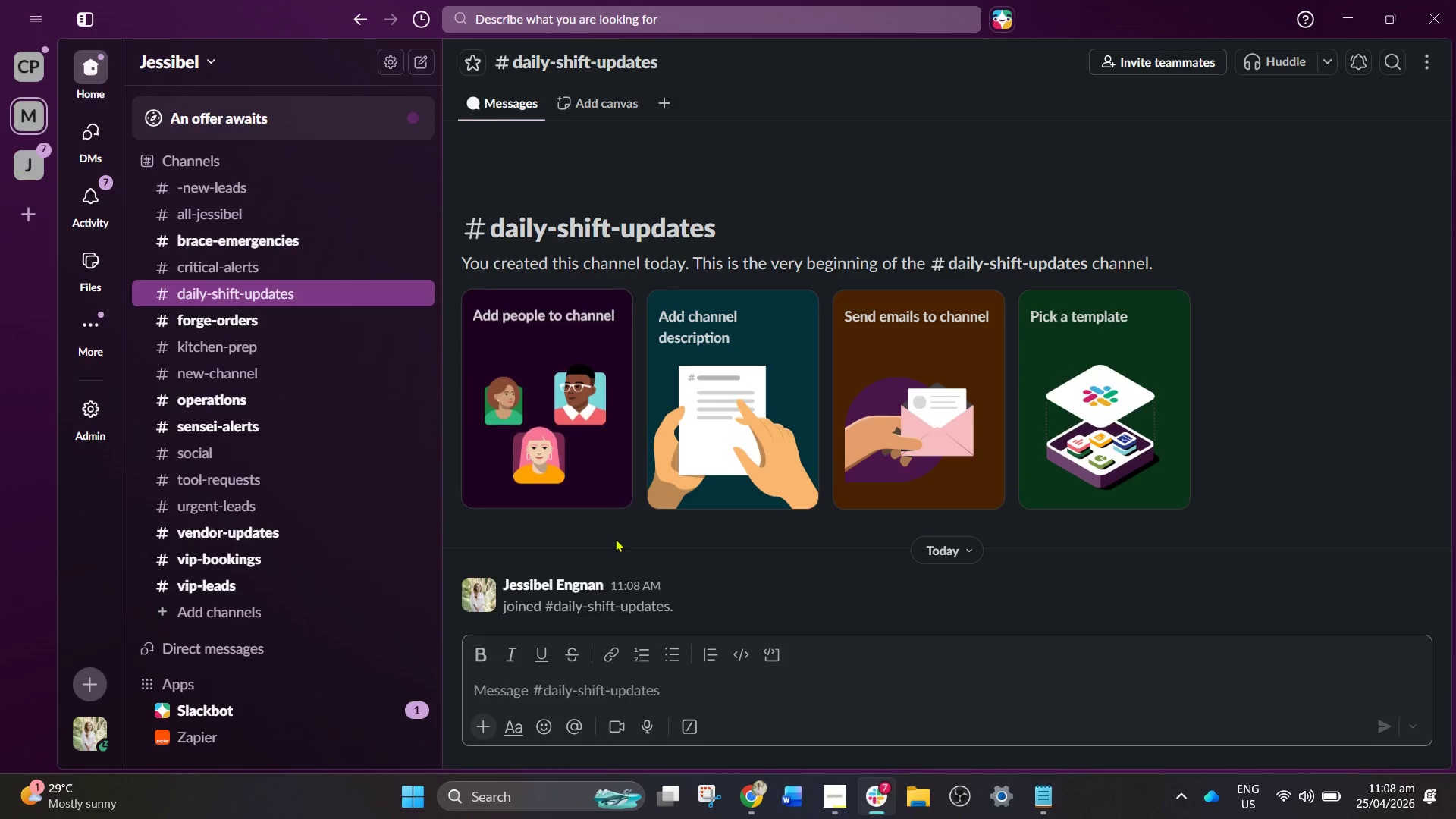 
left_click([759, 808])
 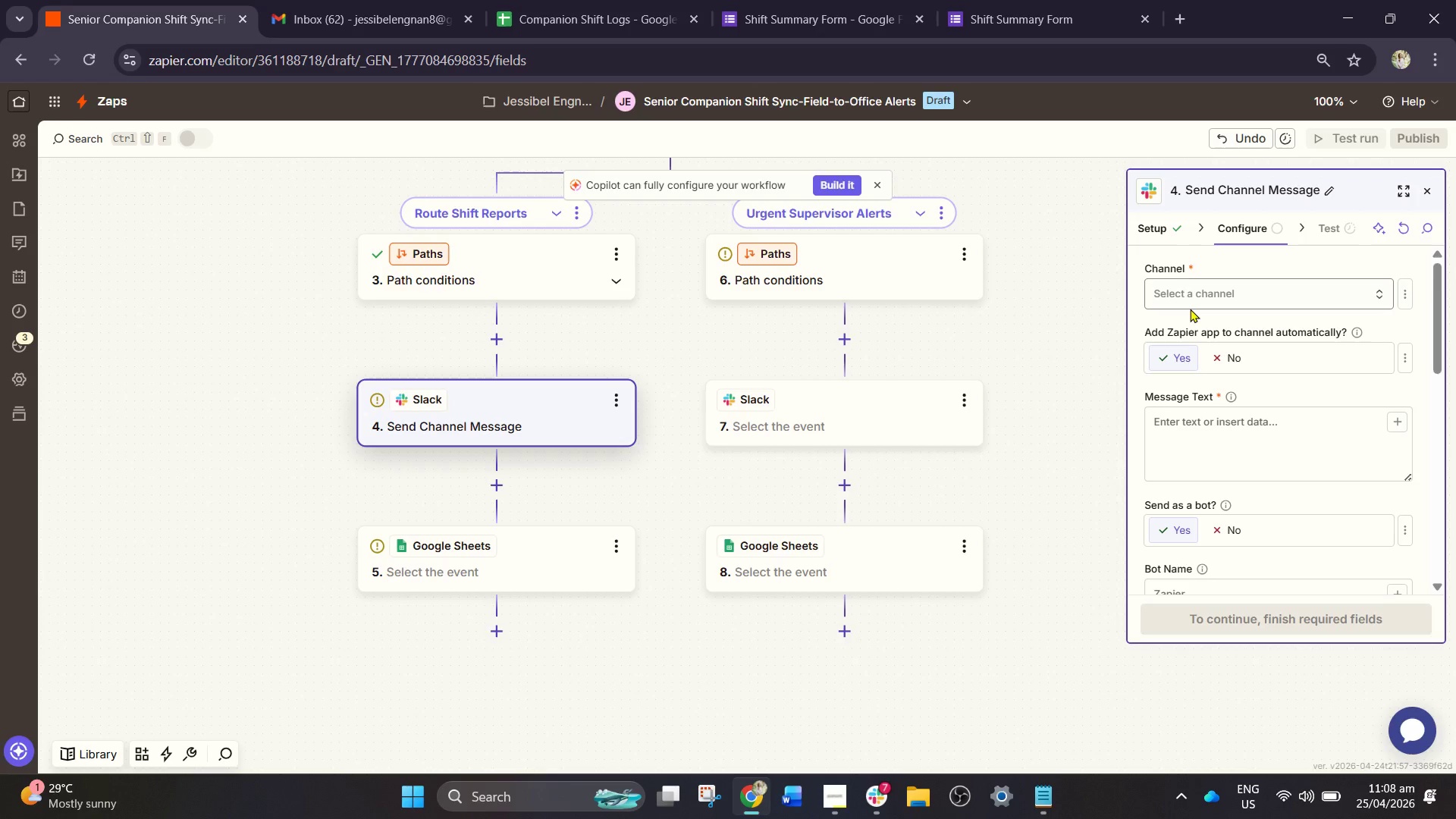 
left_click([1191, 294])
 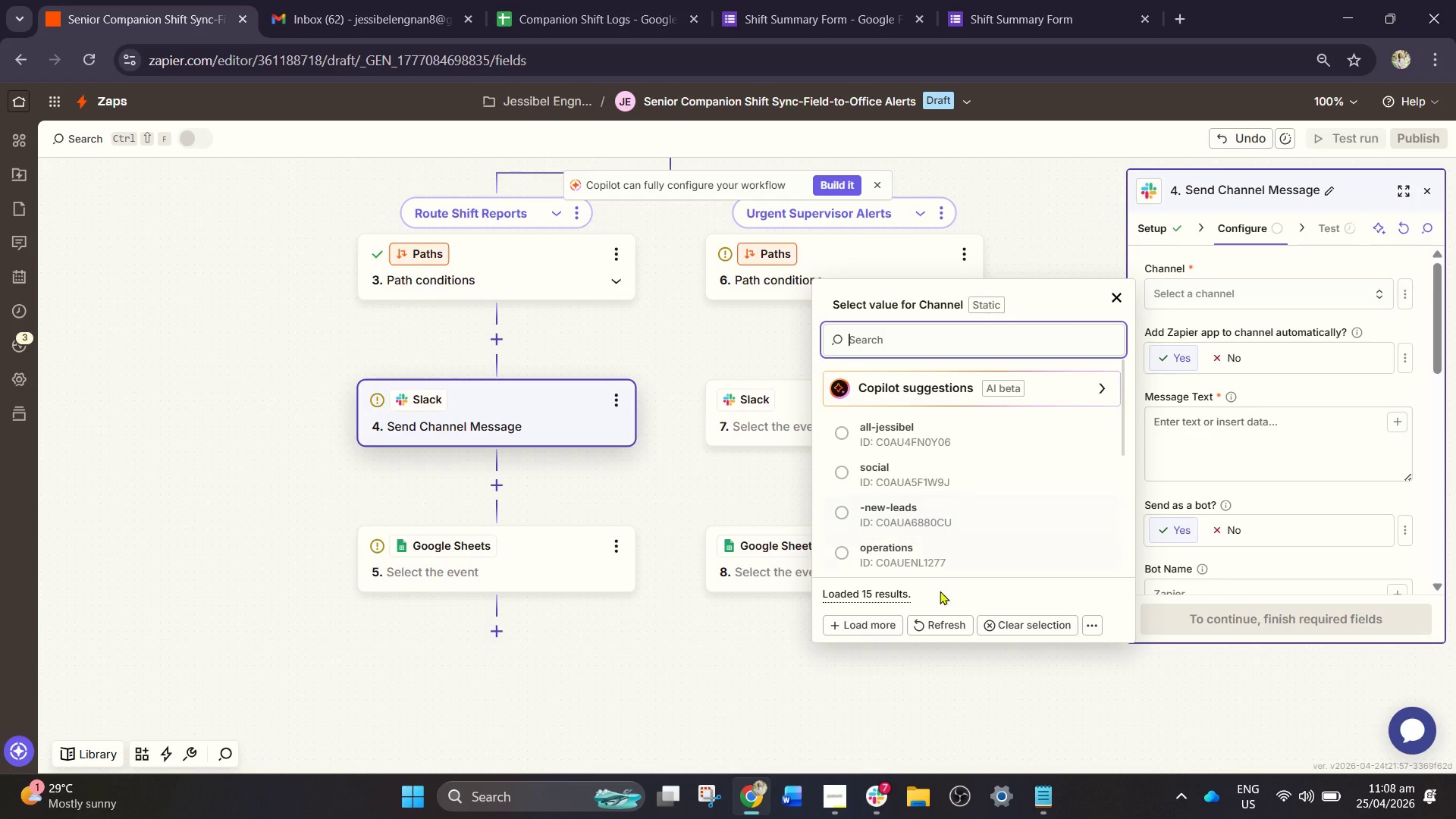 
left_click([948, 620])
 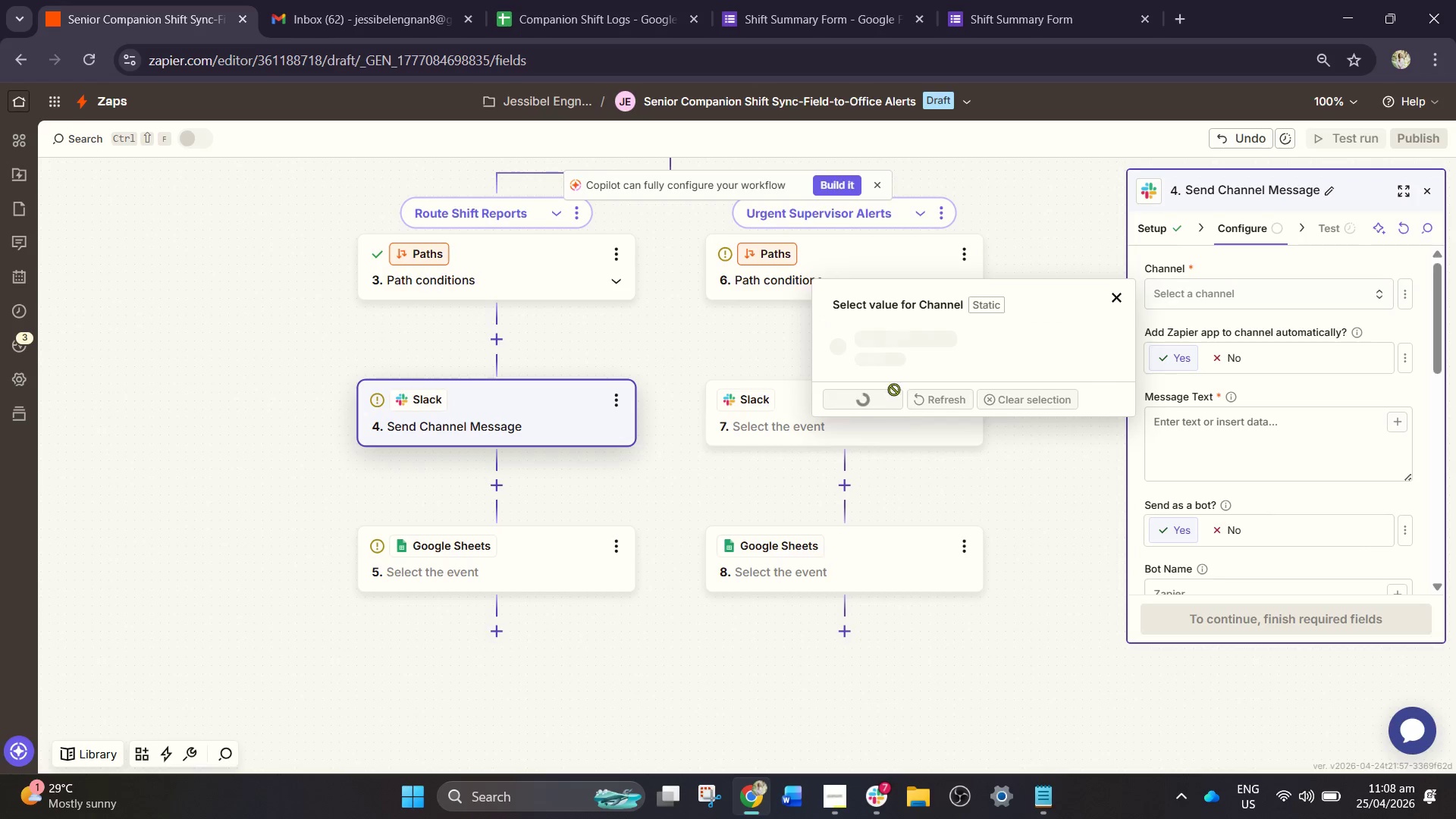 
mouse_move([893, 369])
 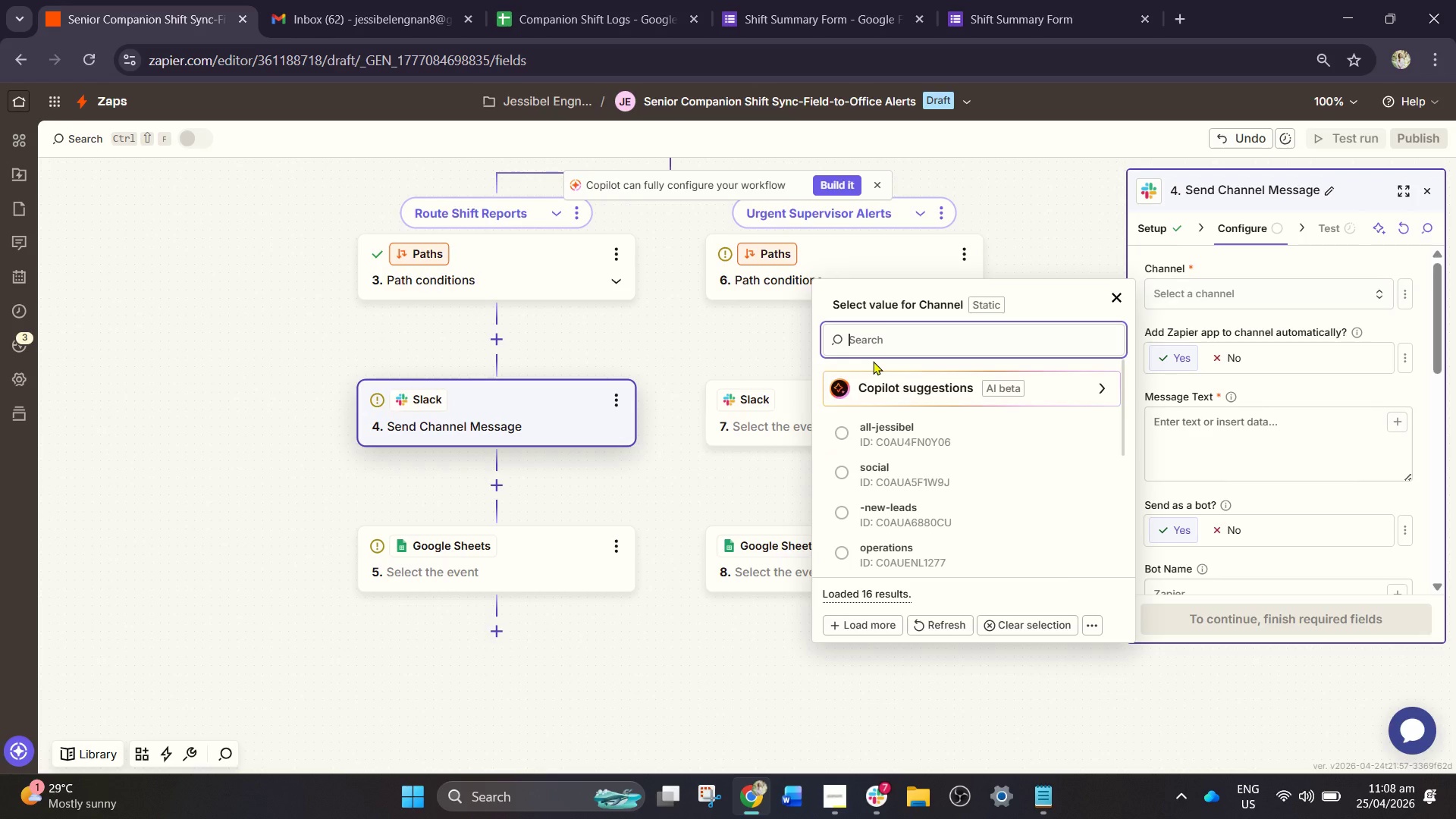 
type(da)
 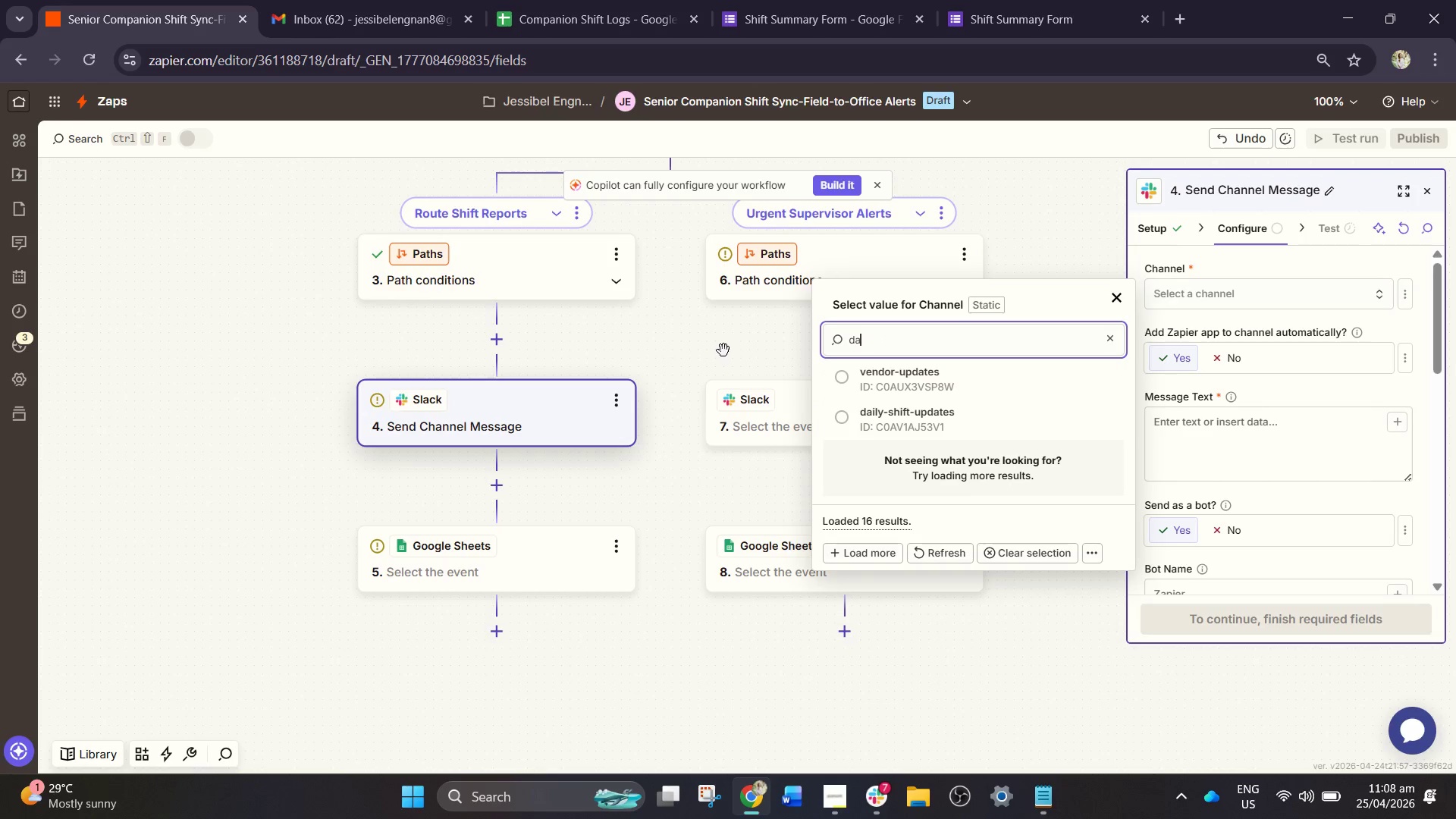 
left_click([924, 419])
 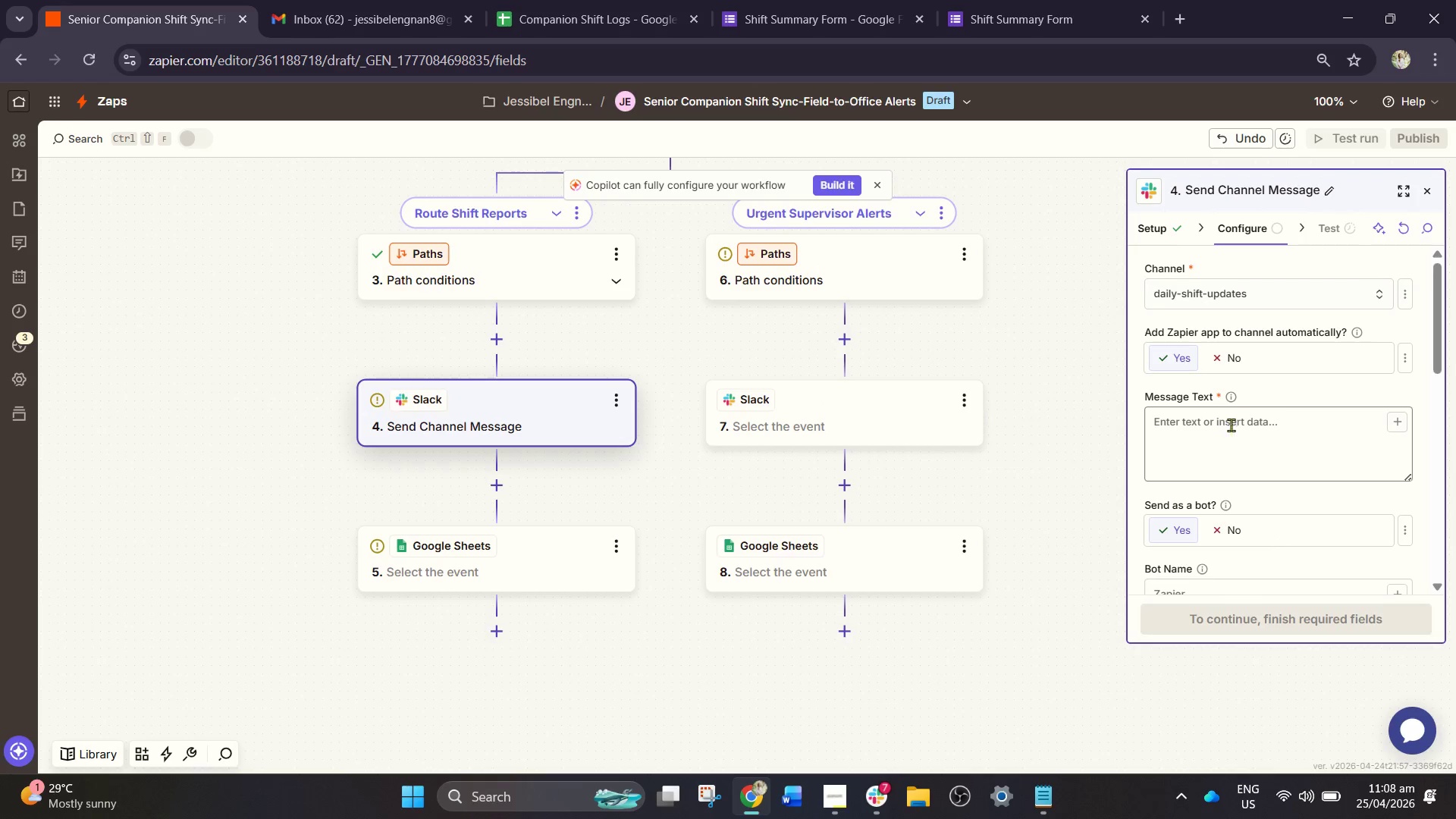 
scroll: coordinate [1224, 459], scroll_direction: down, amount: 1.0
 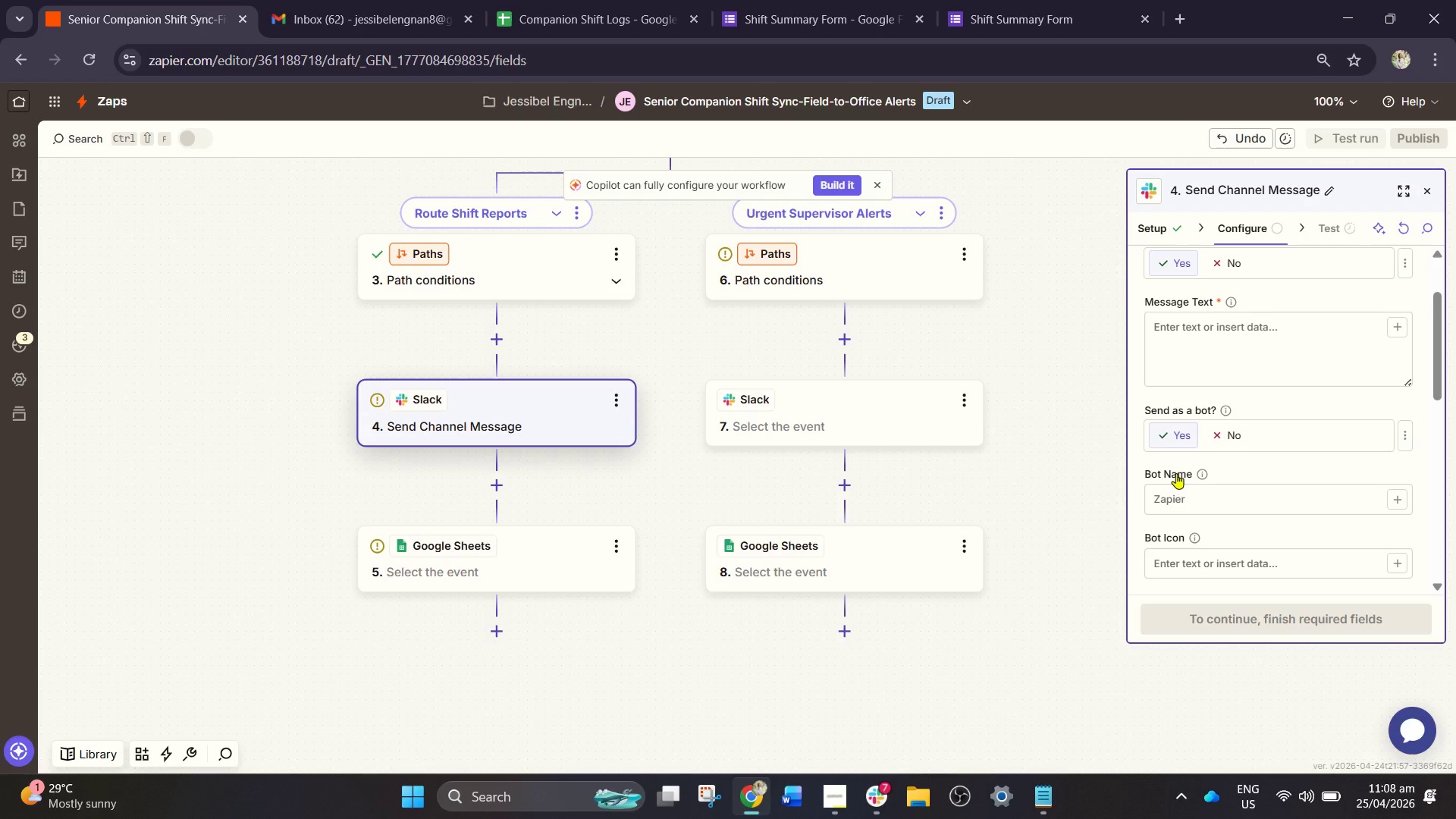 
wait(7.68)
 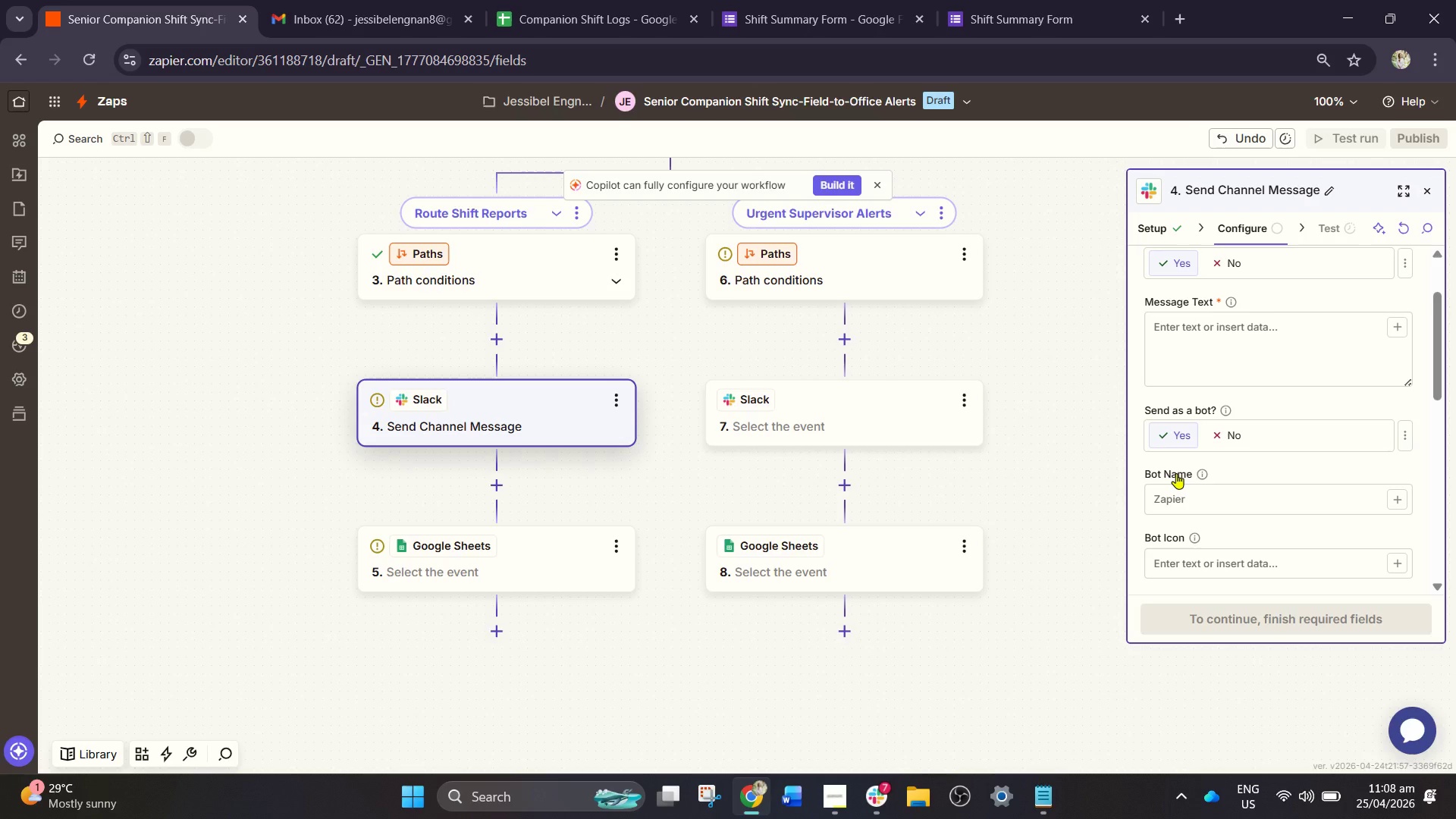 
left_click_drag(start_coordinate=[1202, 500], to_coordinate=[1197, 497])
 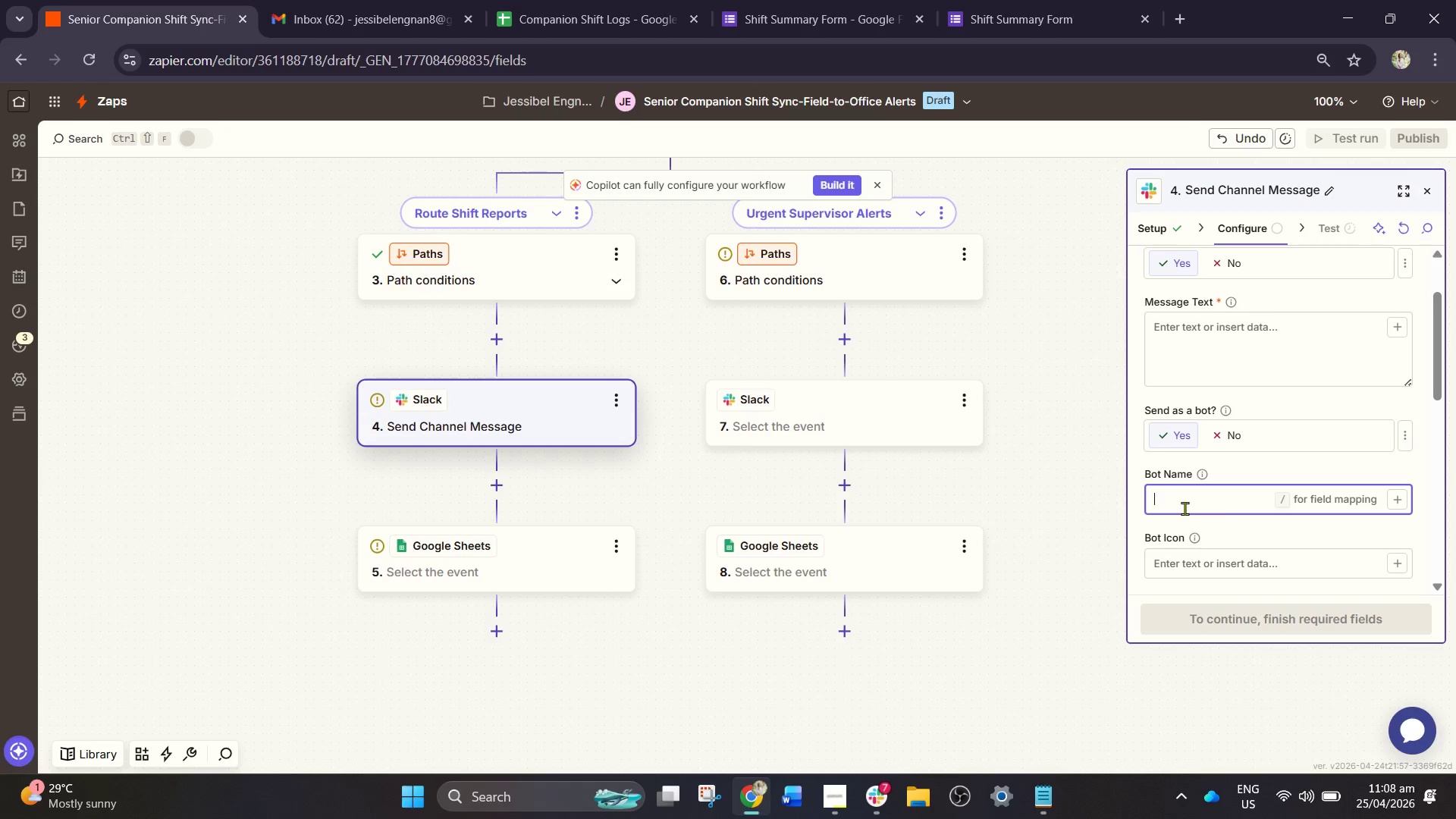 
wait(6.16)
 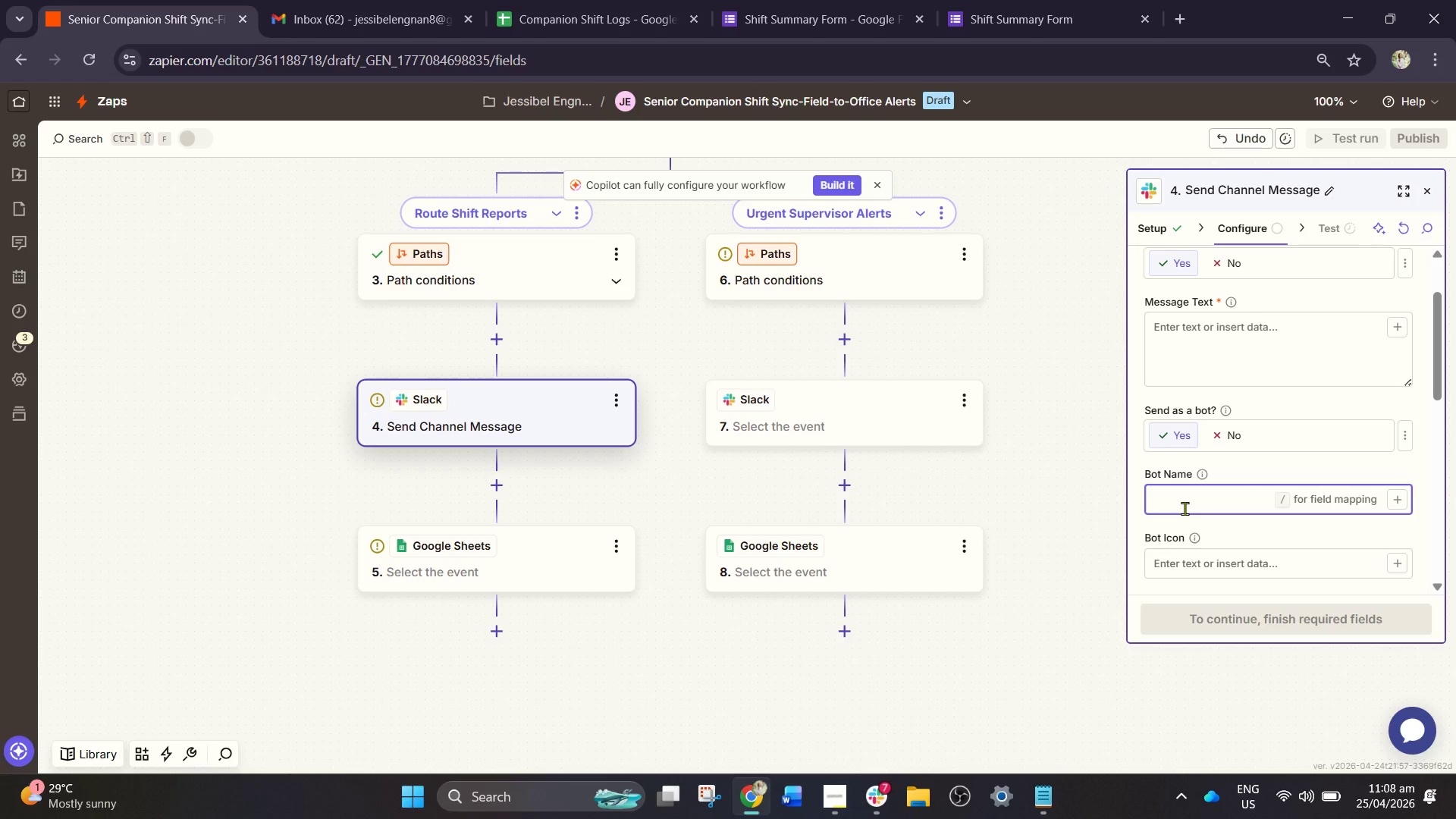 
type(Care A)
 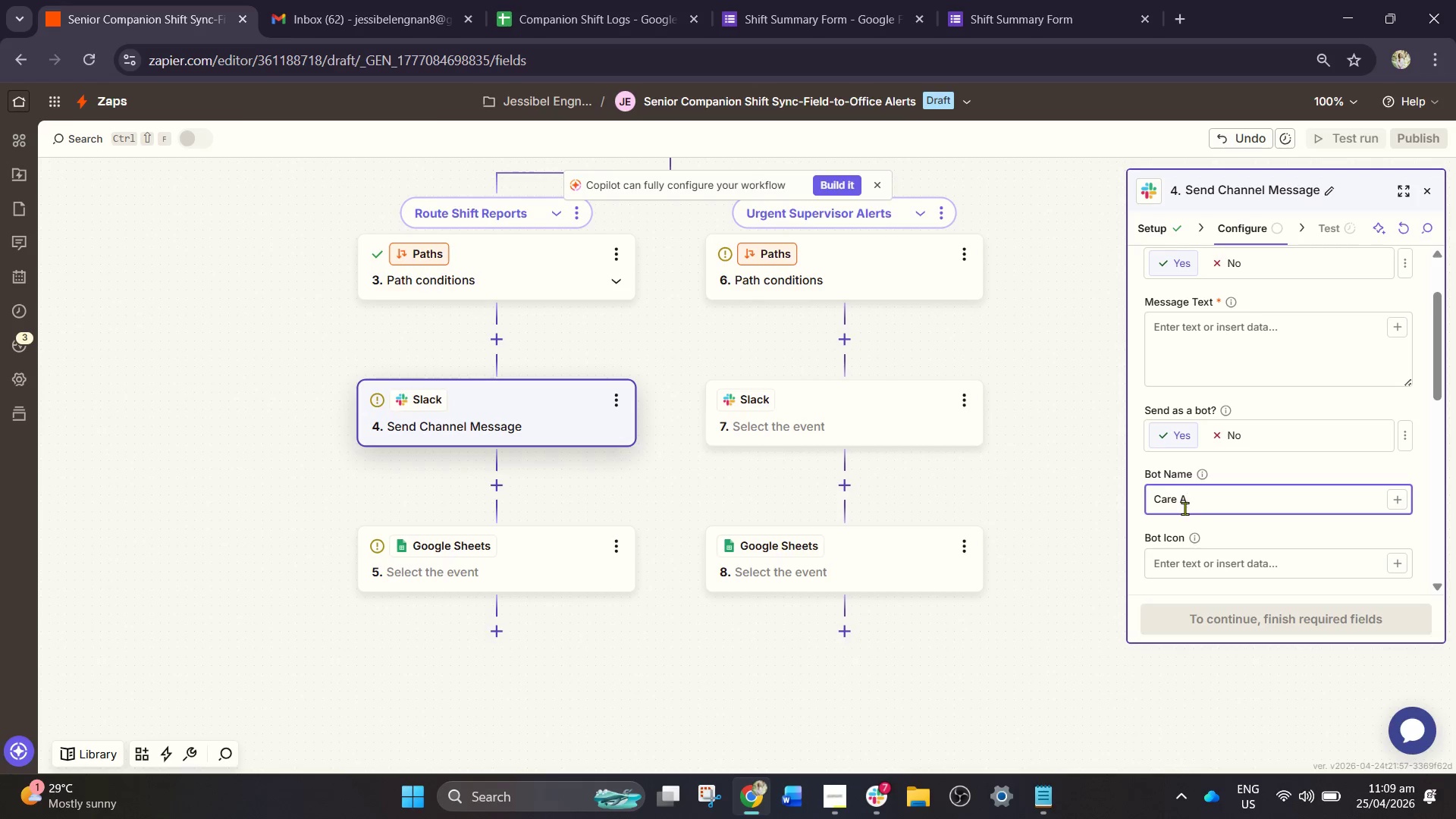 
wait(6.47)
 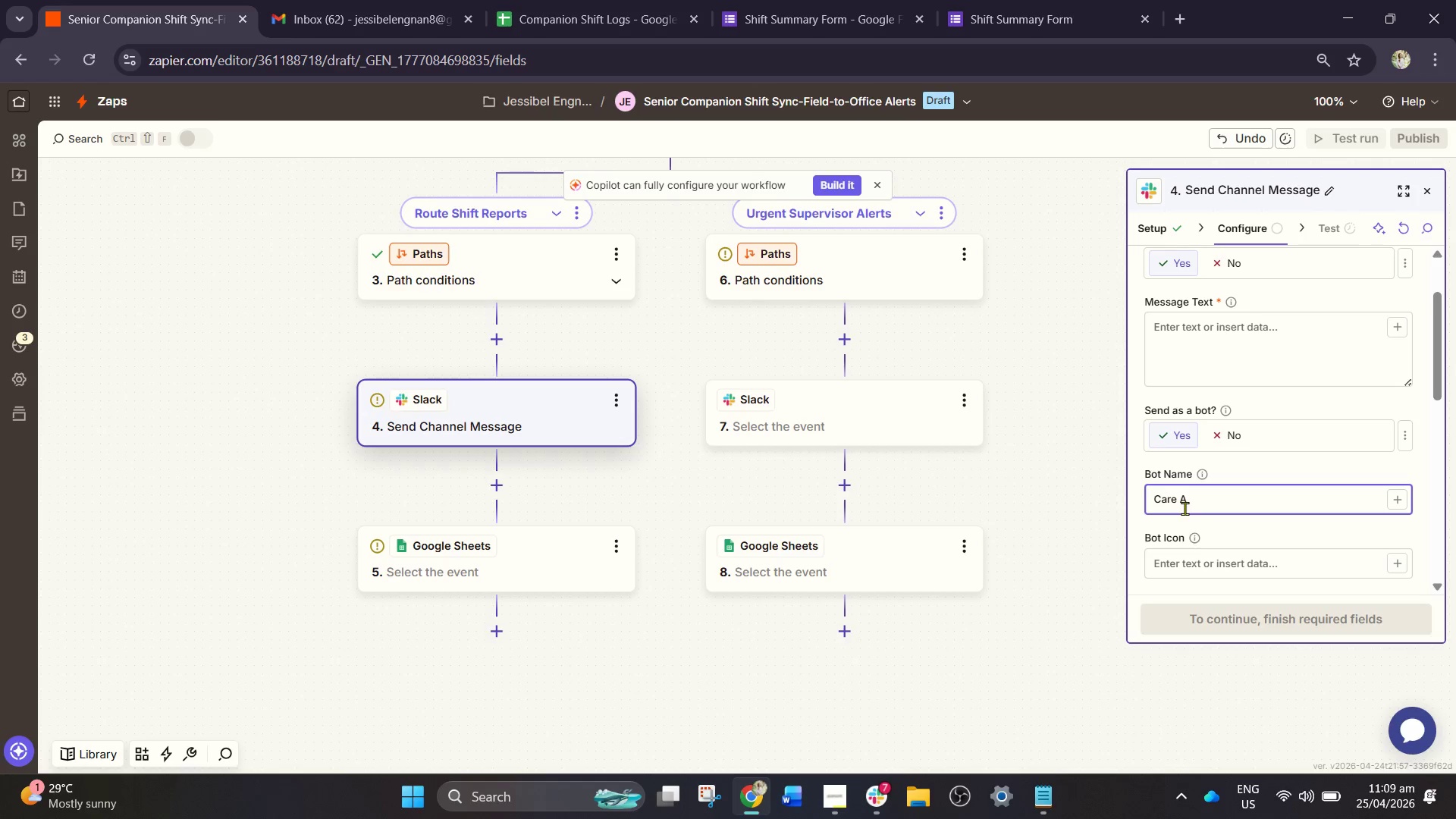 
type(dds)
key(Backspace)
key(Backspace)
key(Backspace)
type(ssis)
 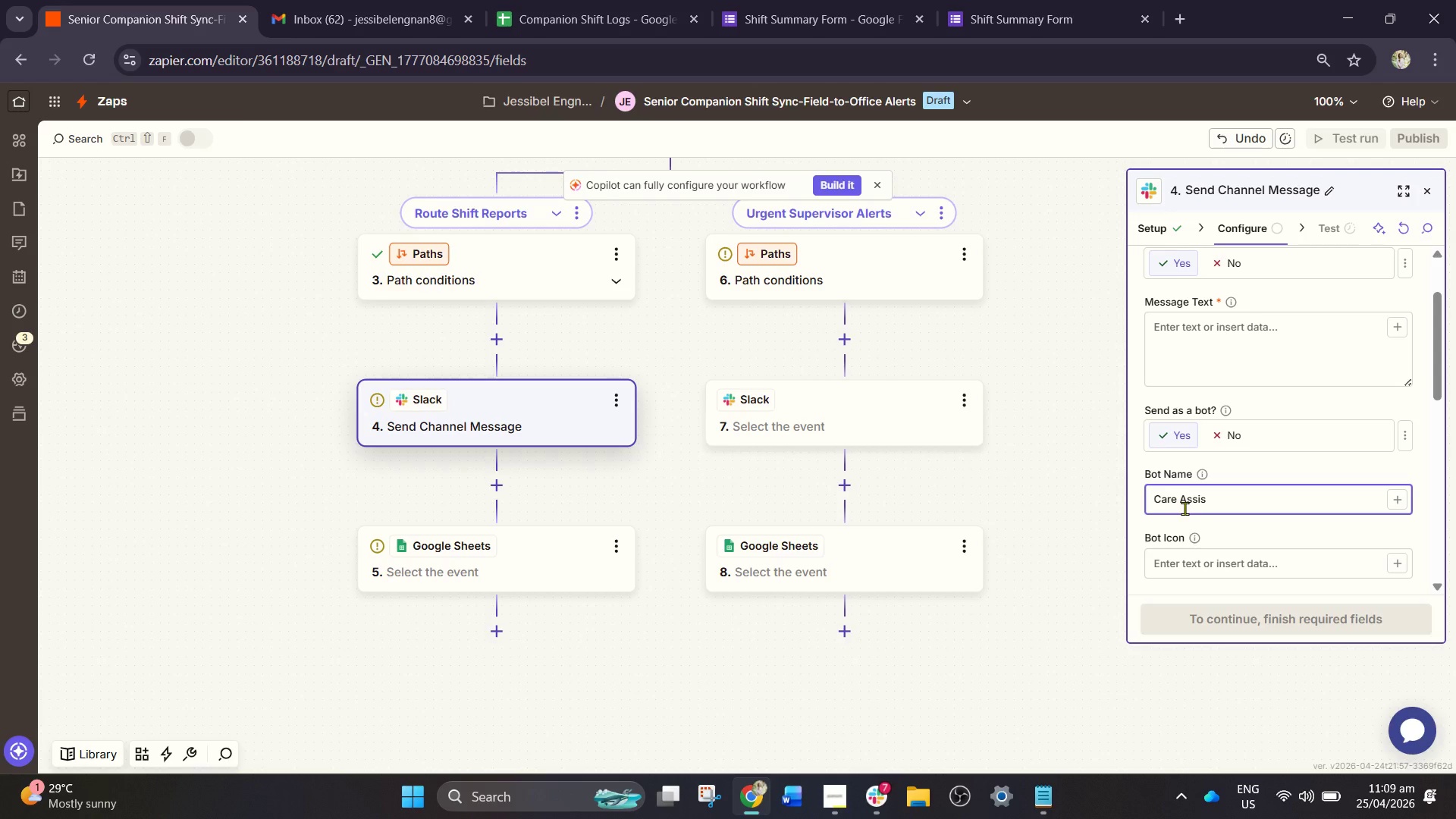 
key(Backspace)
key(Backspace)
key(Backspace)
key(Backspace)
key(Backspace)
type(Shift Assistam)
key(Backspace)
type(nt)
 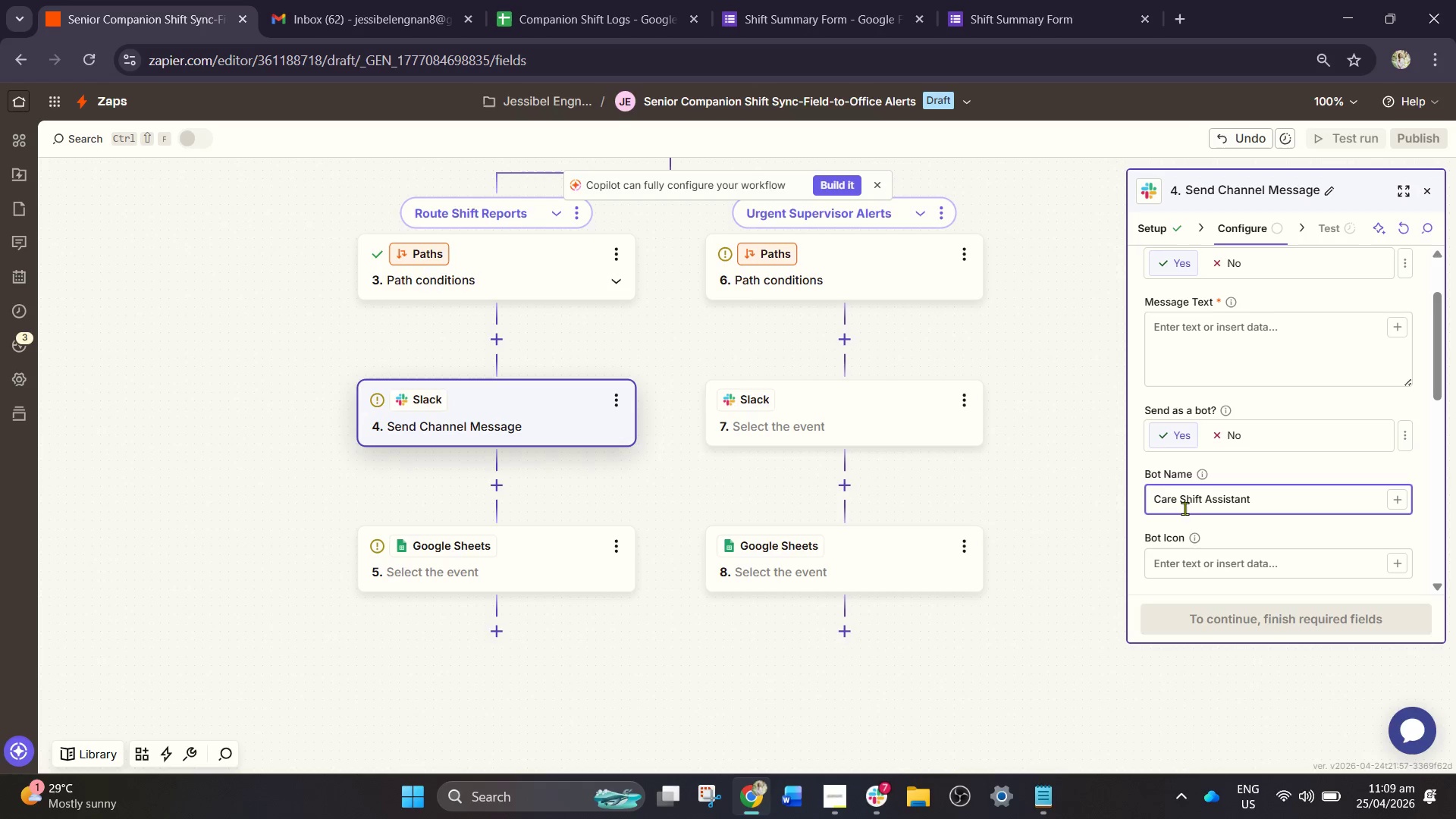 
wait(13.84)
 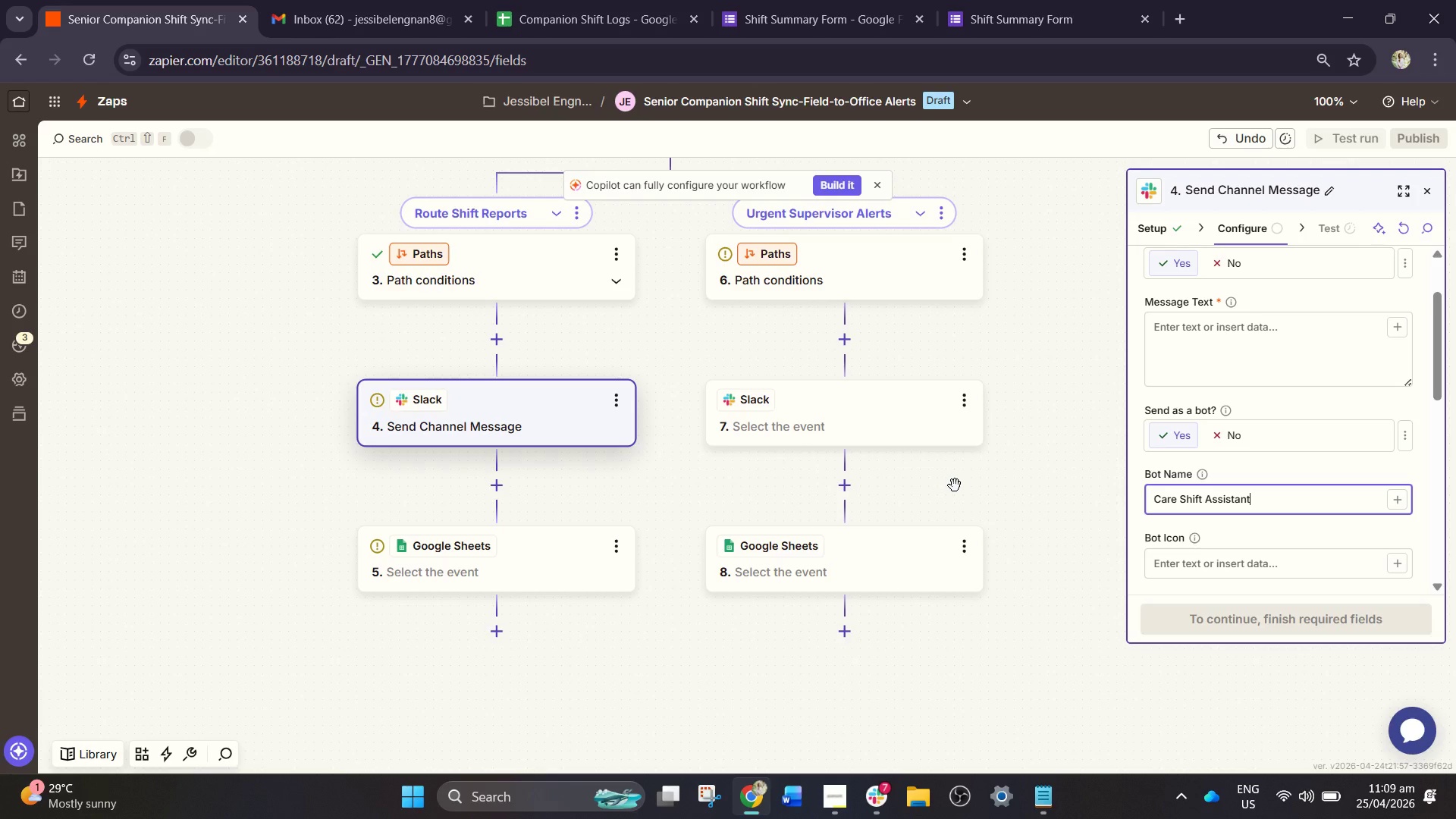 
left_click([1194, 569])
 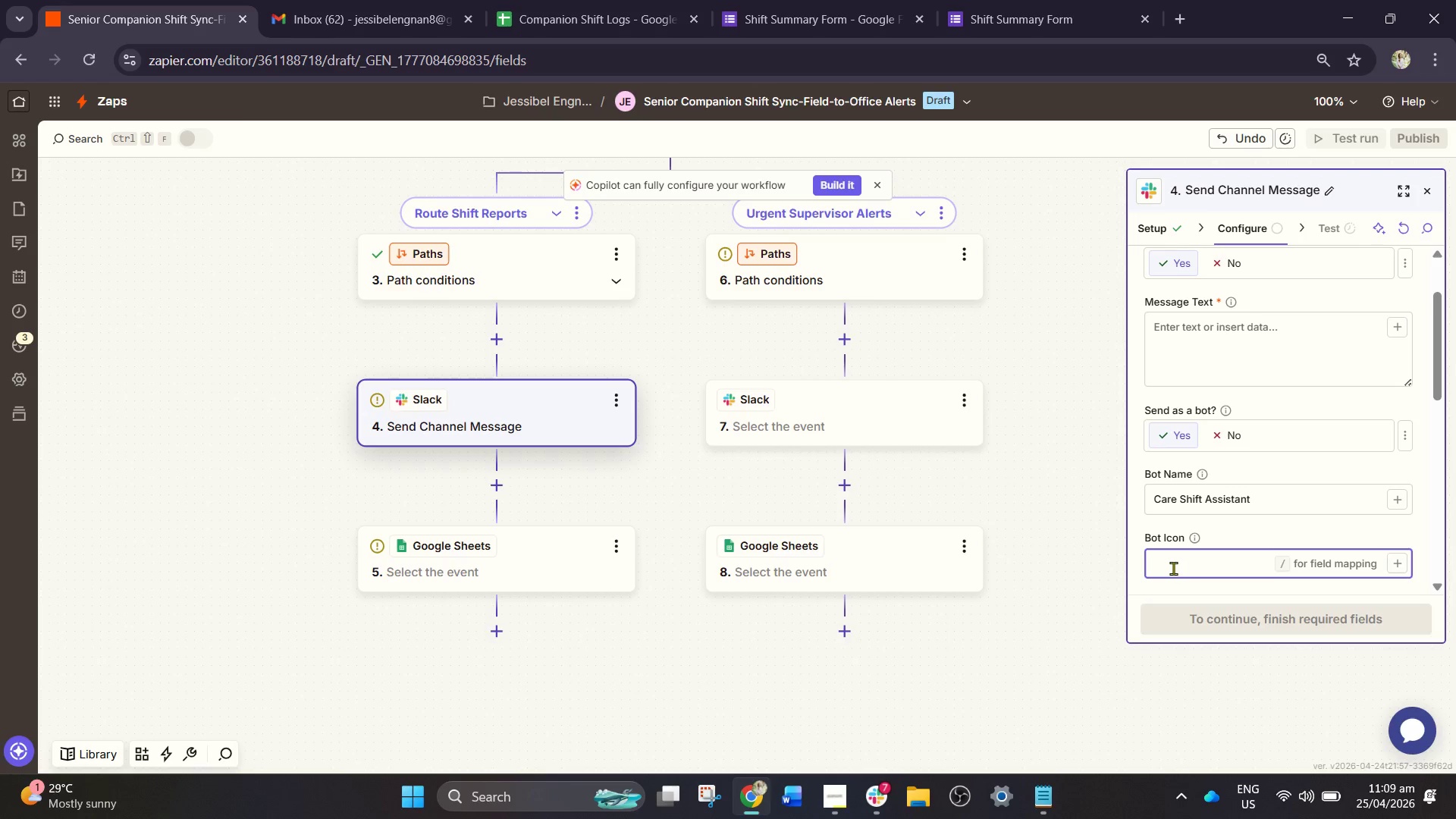 
type(:rot)
key(Backspace)
type(tating_light:)
 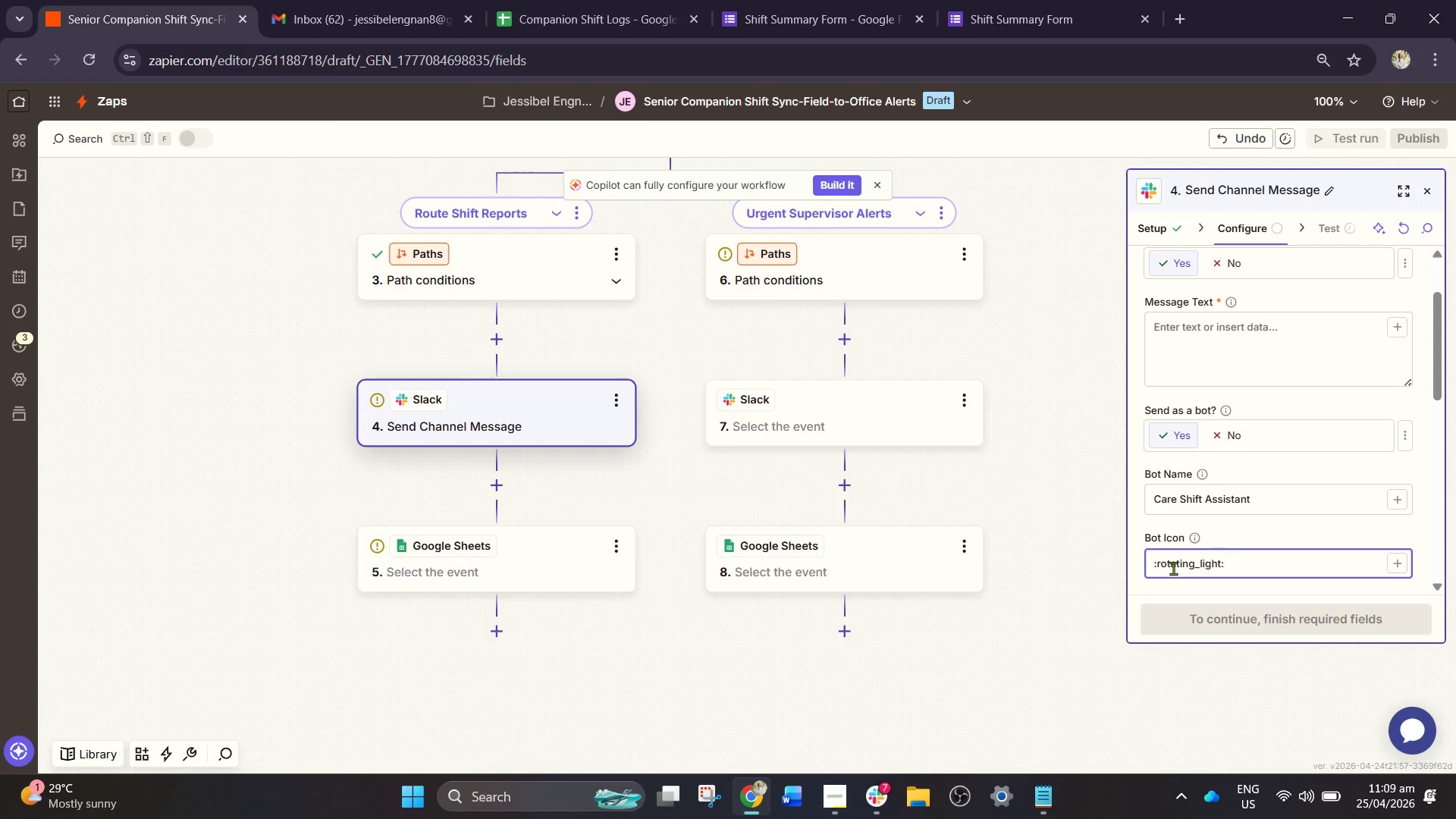 
scroll: coordinate [1227, 416], scroll_direction: up, amount: 2.0
 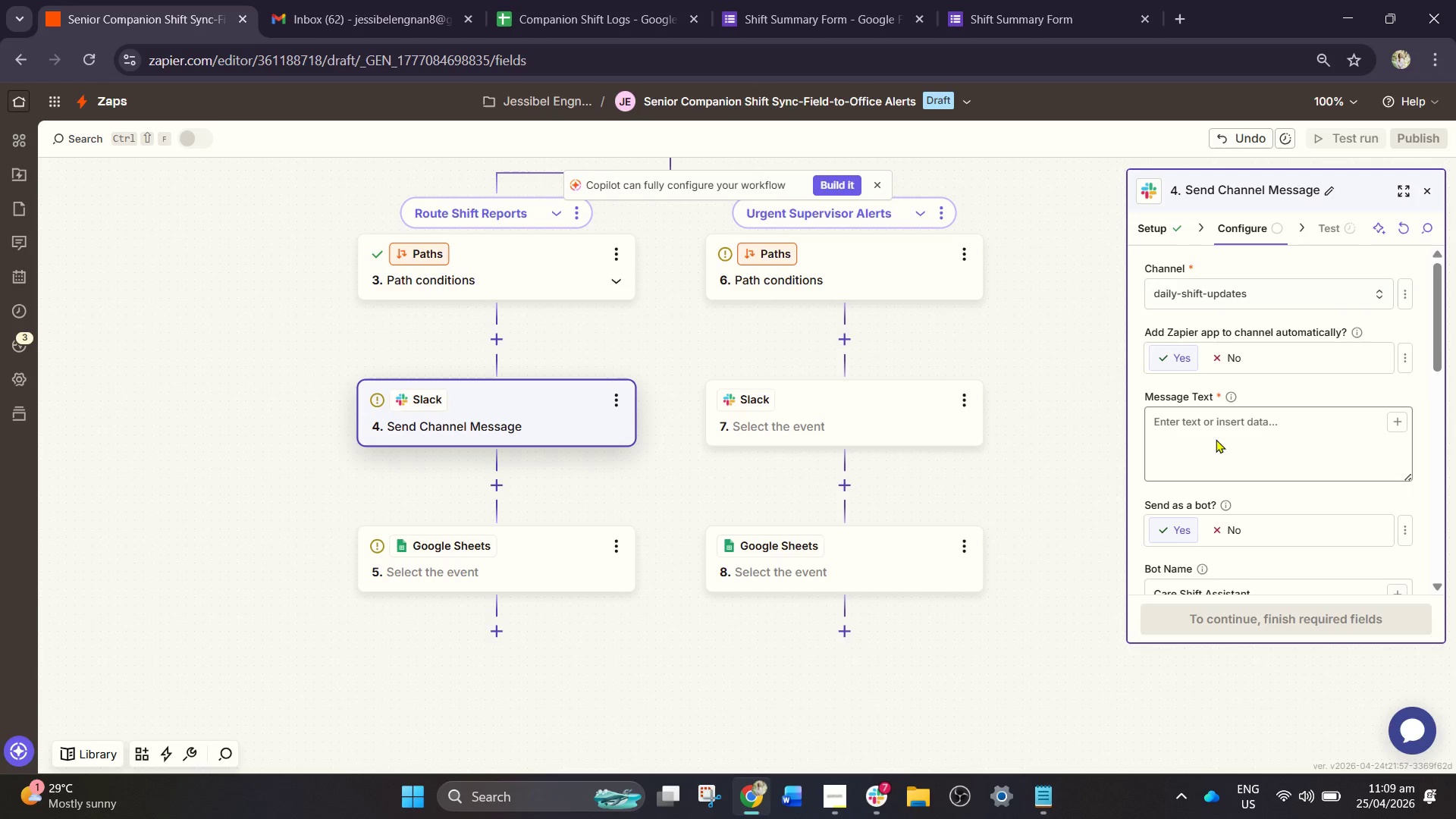 
left_click([1216, 439])
 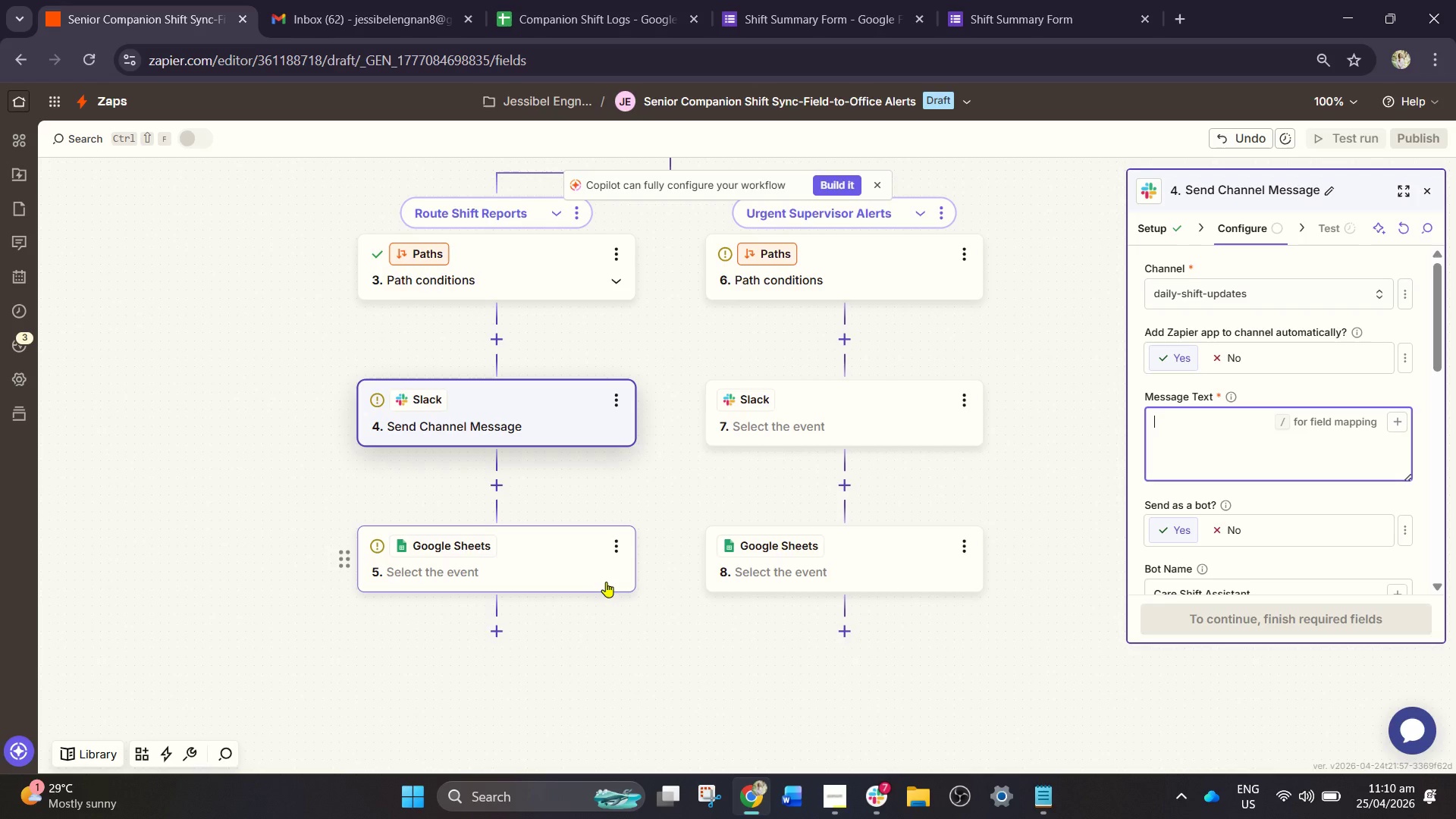 
wait(25.42)
 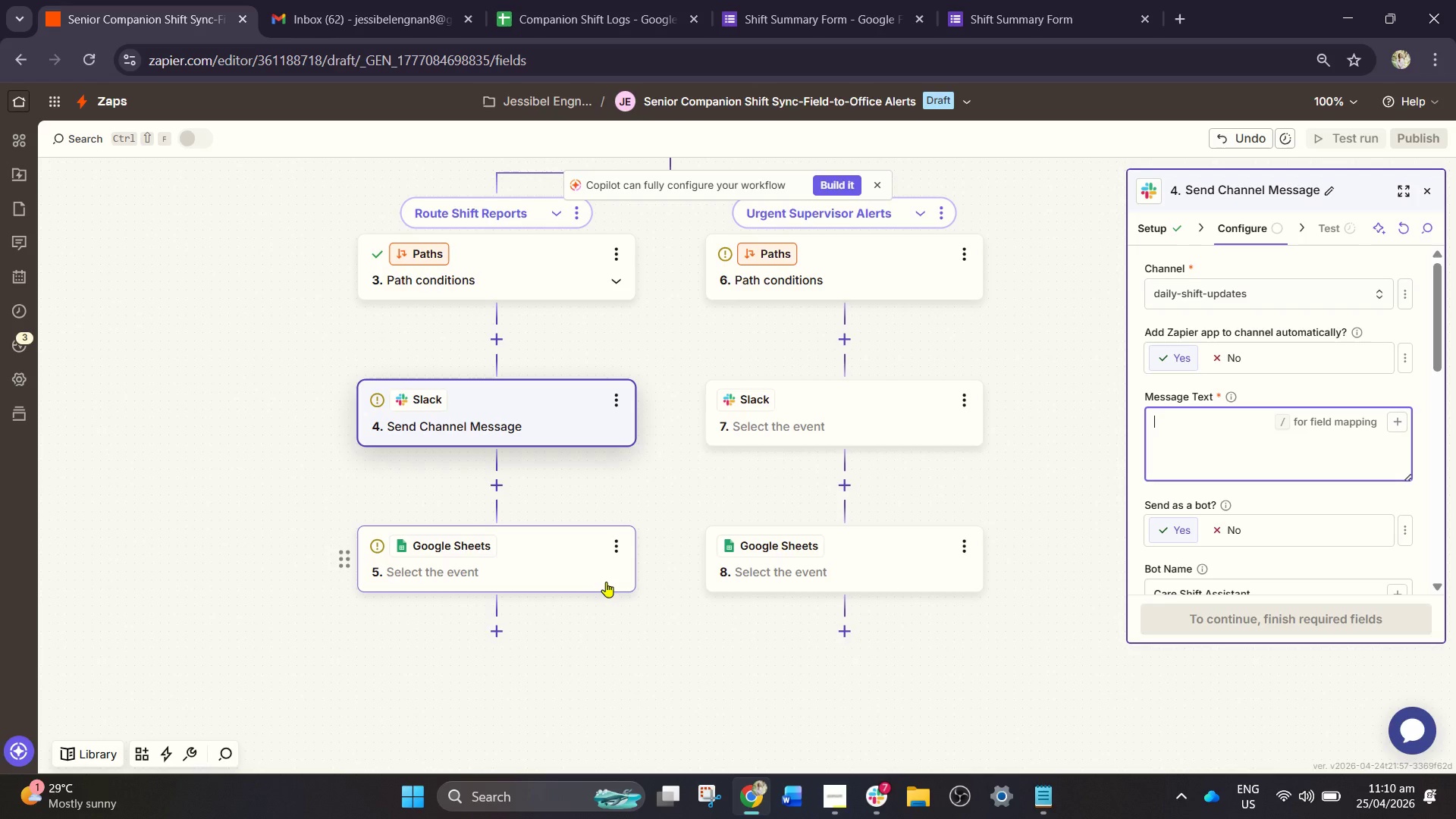 
scroll: coordinate [717, 275], scroll_direction: none, amount: 0.0
 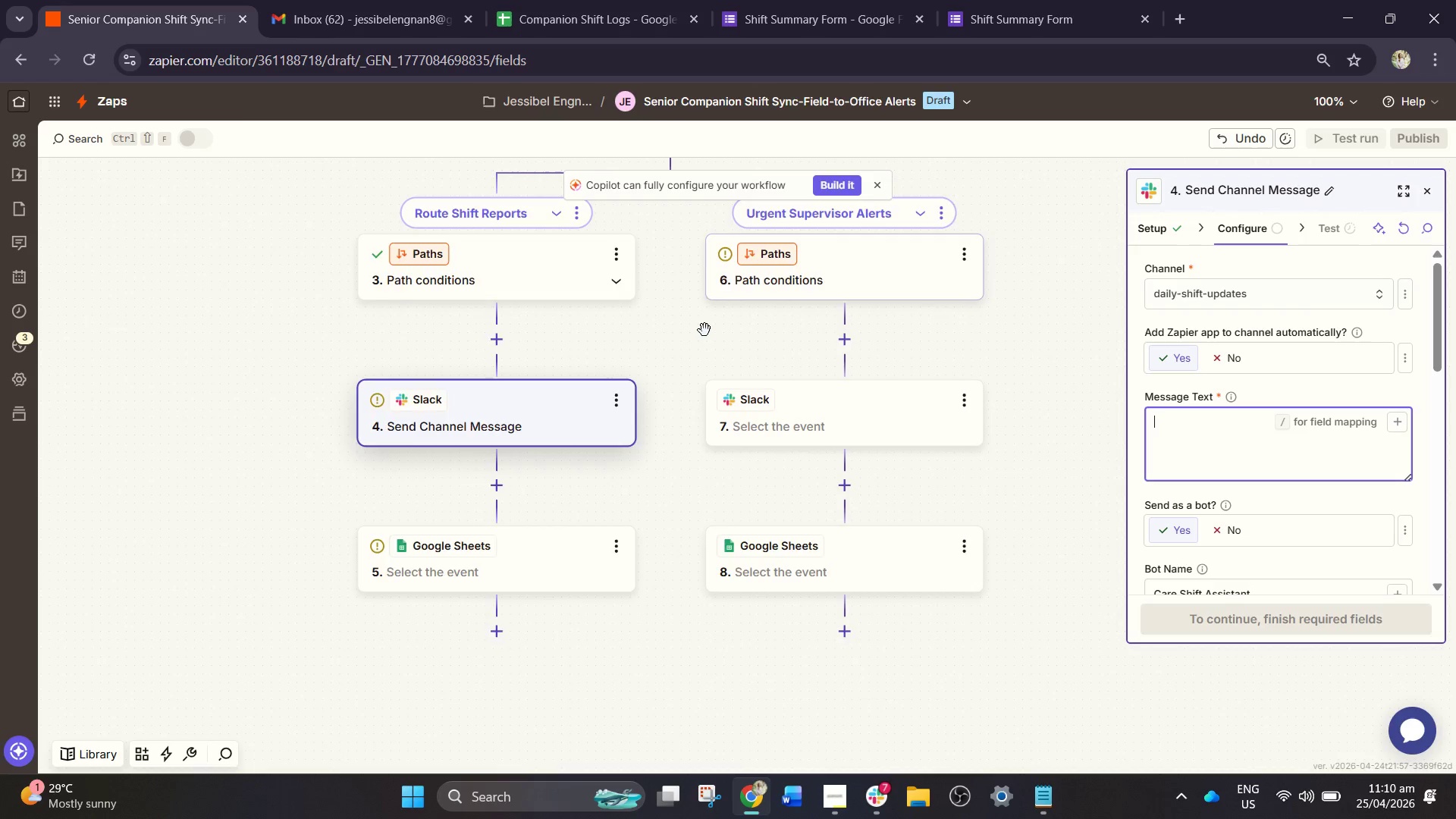 
scroll: coordinate [704, 330], scroll_direction: up, amount: 2.0
 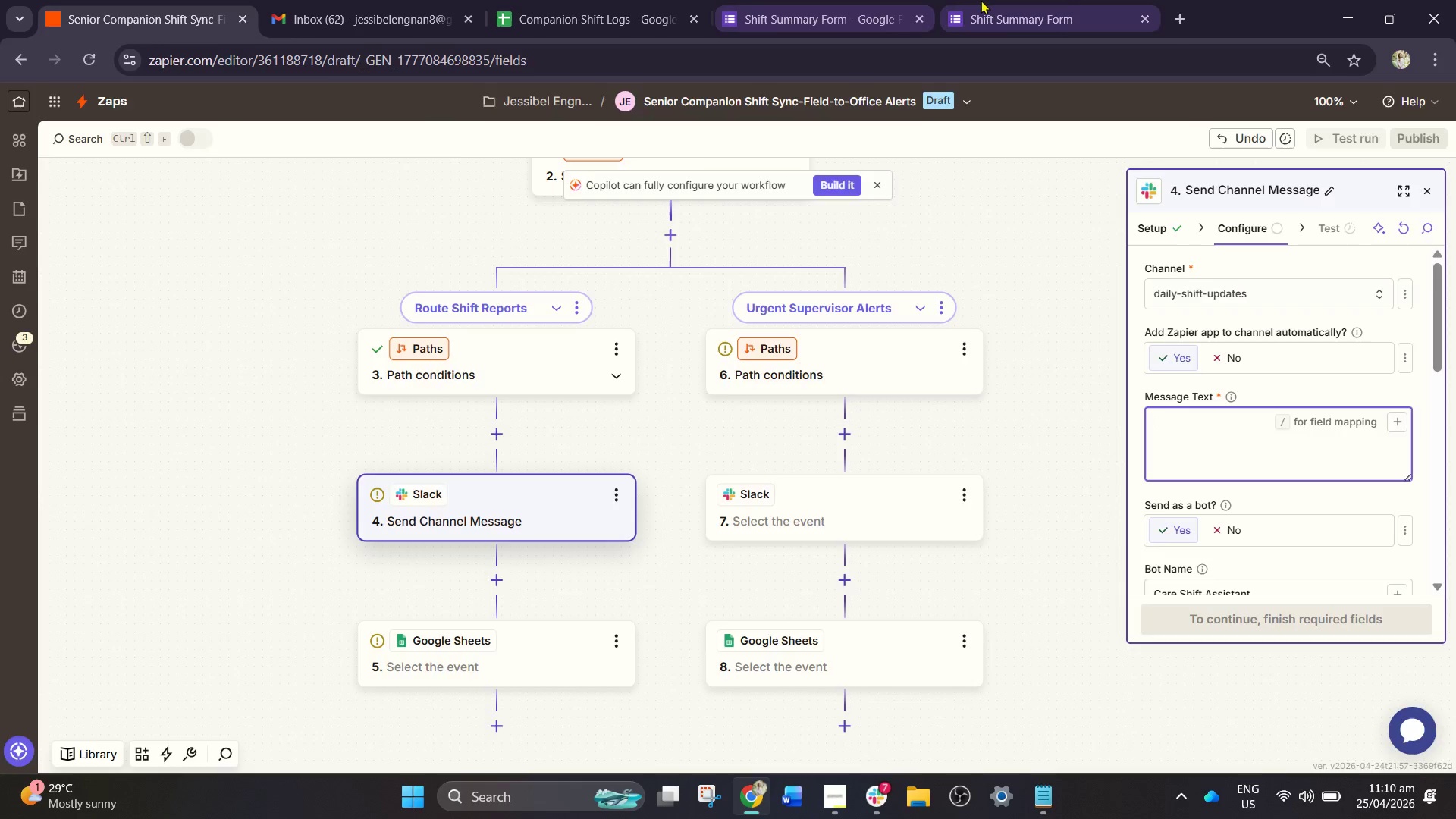 
left_click([980, 0])
 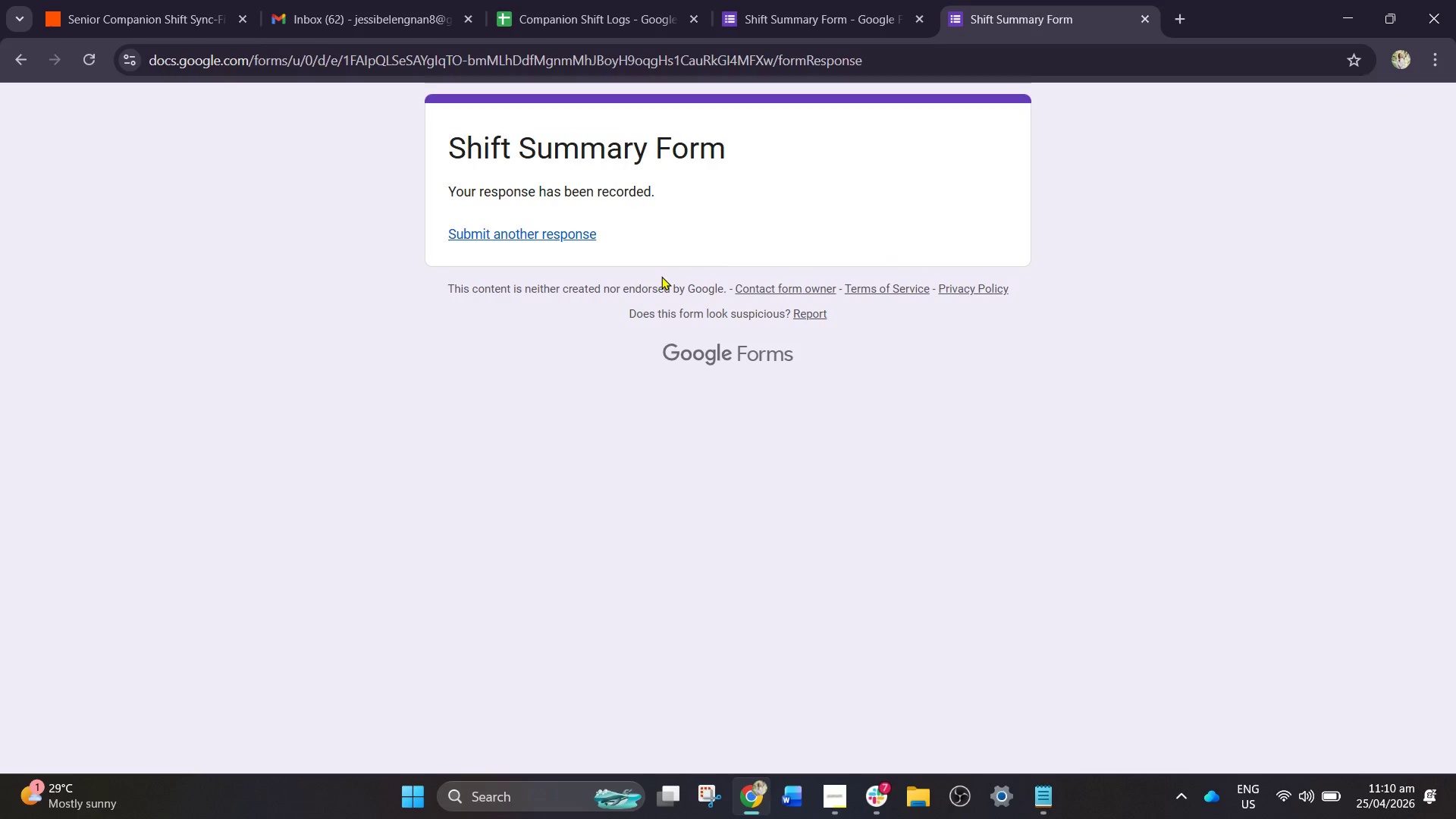 
left_click([158, 0])
 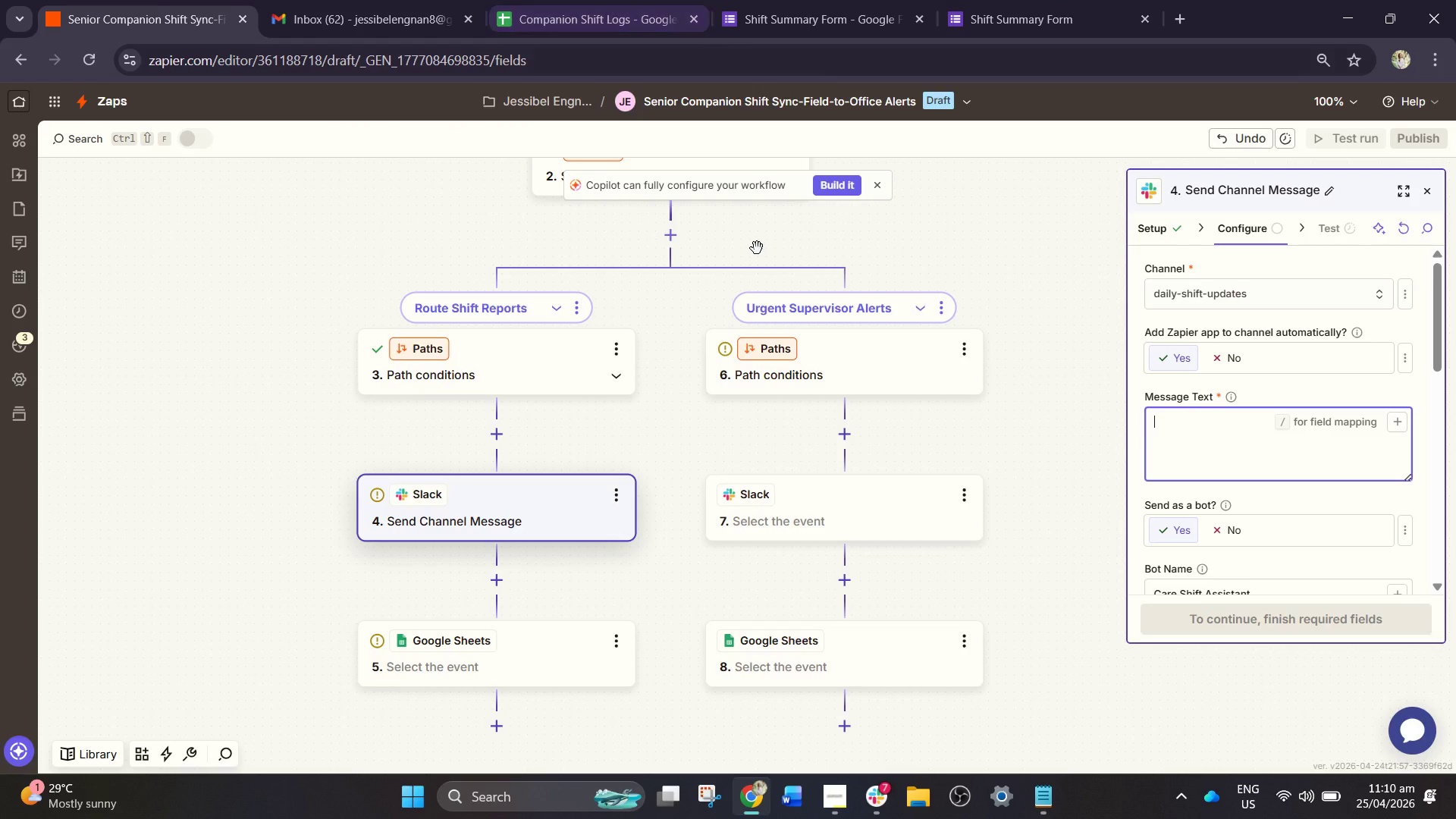 
scroll: coordinate [759, 328], scroll_direction: down, amount: 2.0
 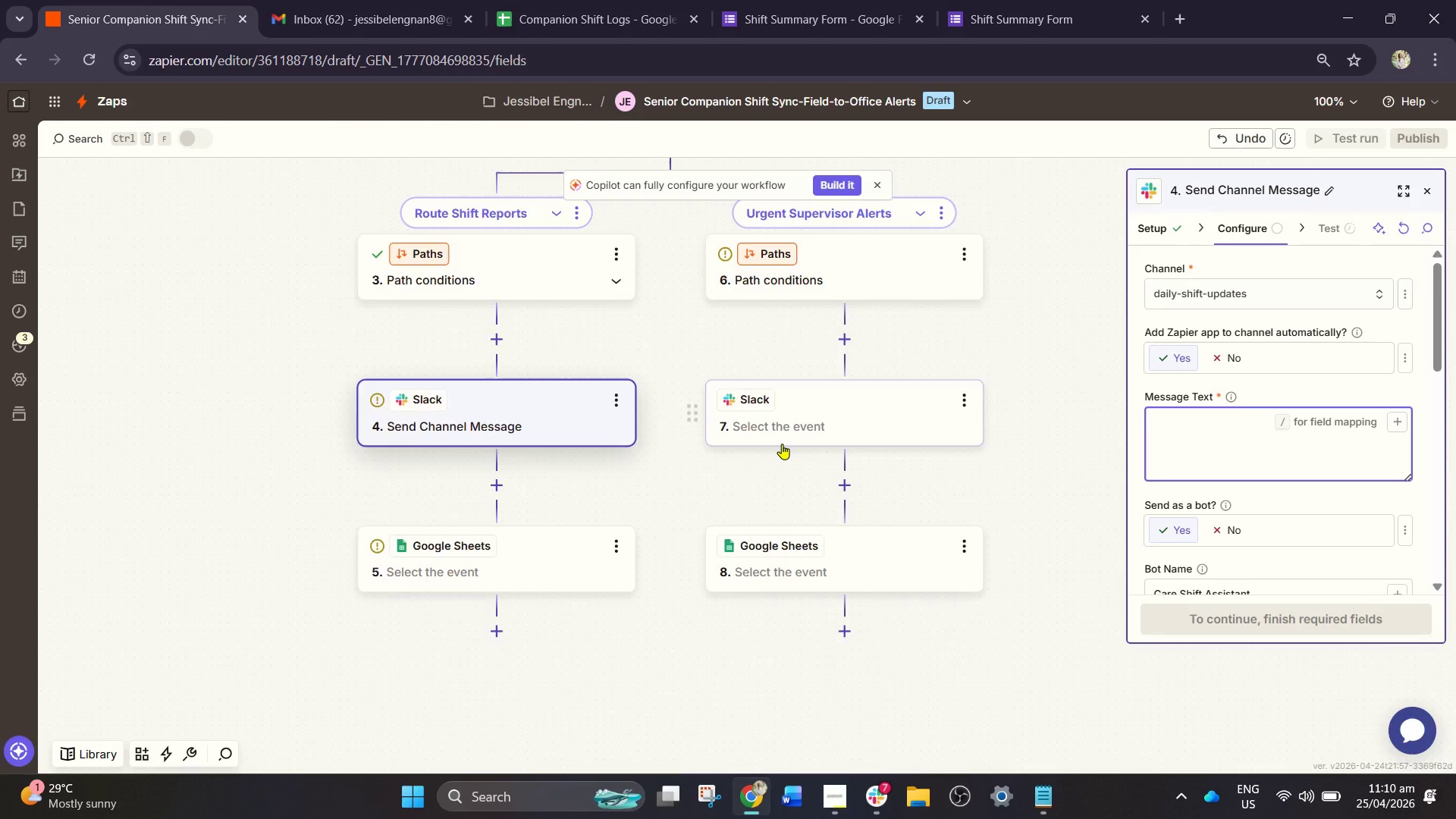 
scroll: coordinate [782, 444], scroll_direction: up, amount: 1.0
 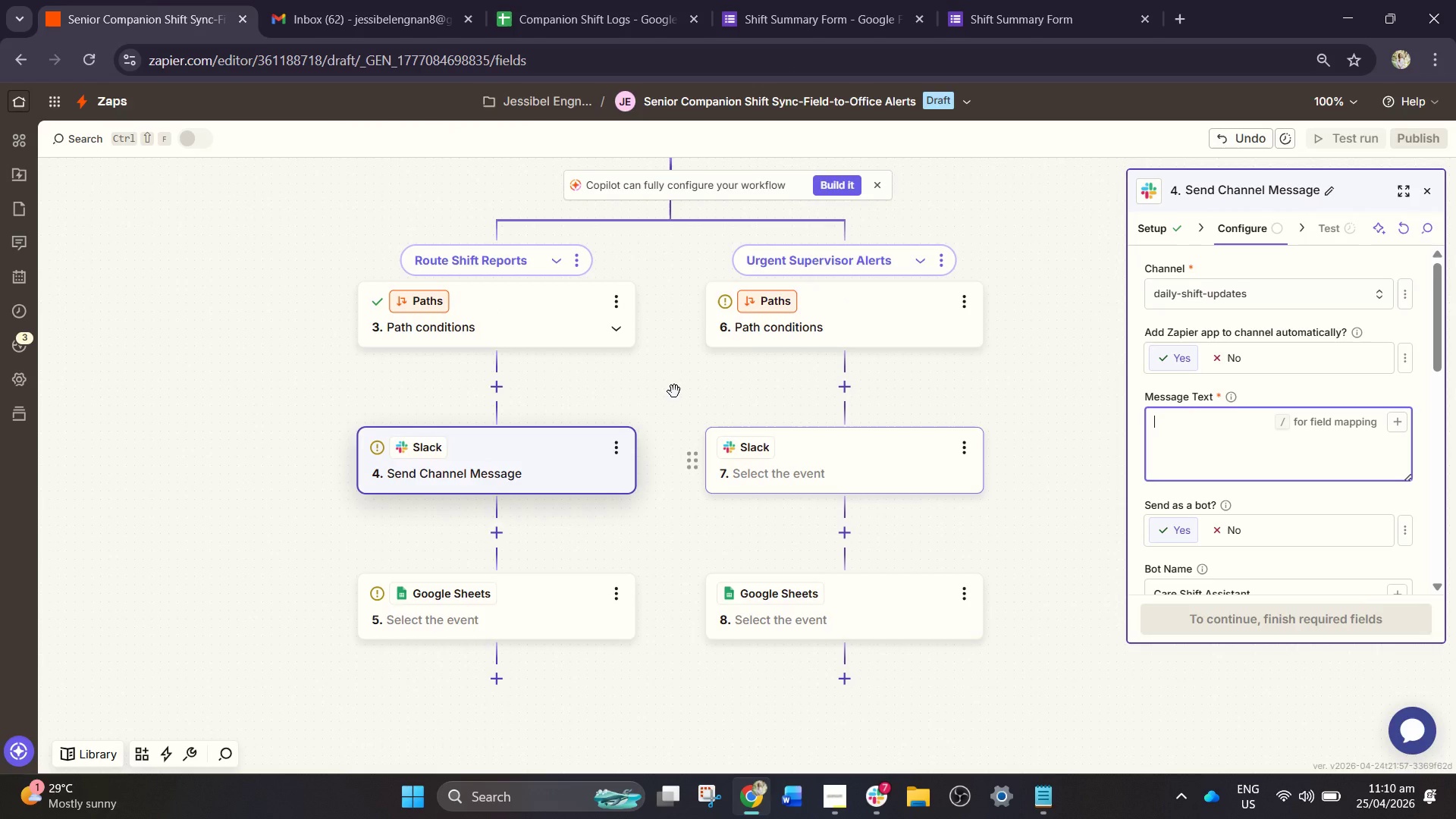 
left_click_drag(start_coordinate=[679, 384], to_coordinate=[657, 409])
 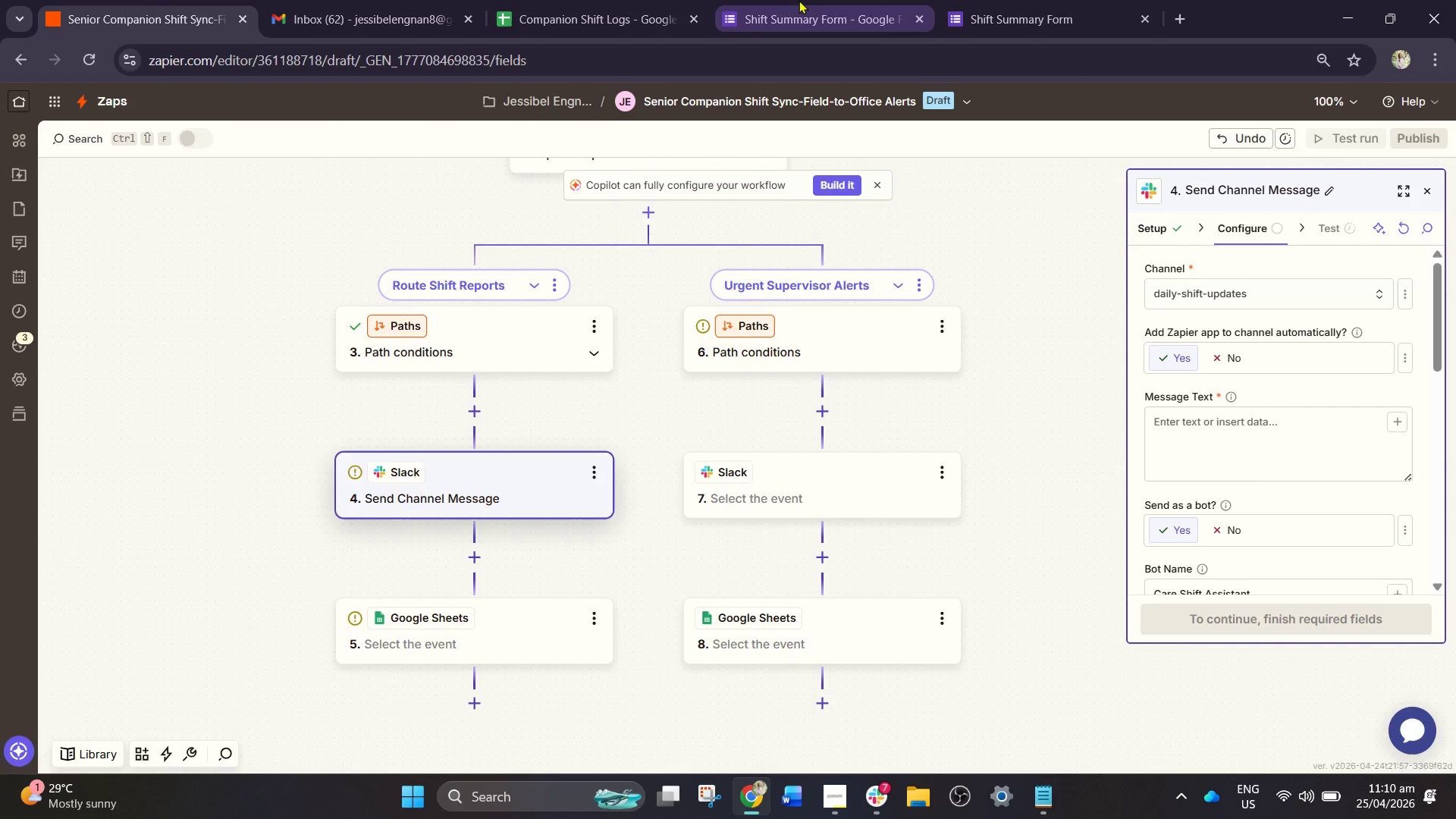 
left_click([799, 0])
 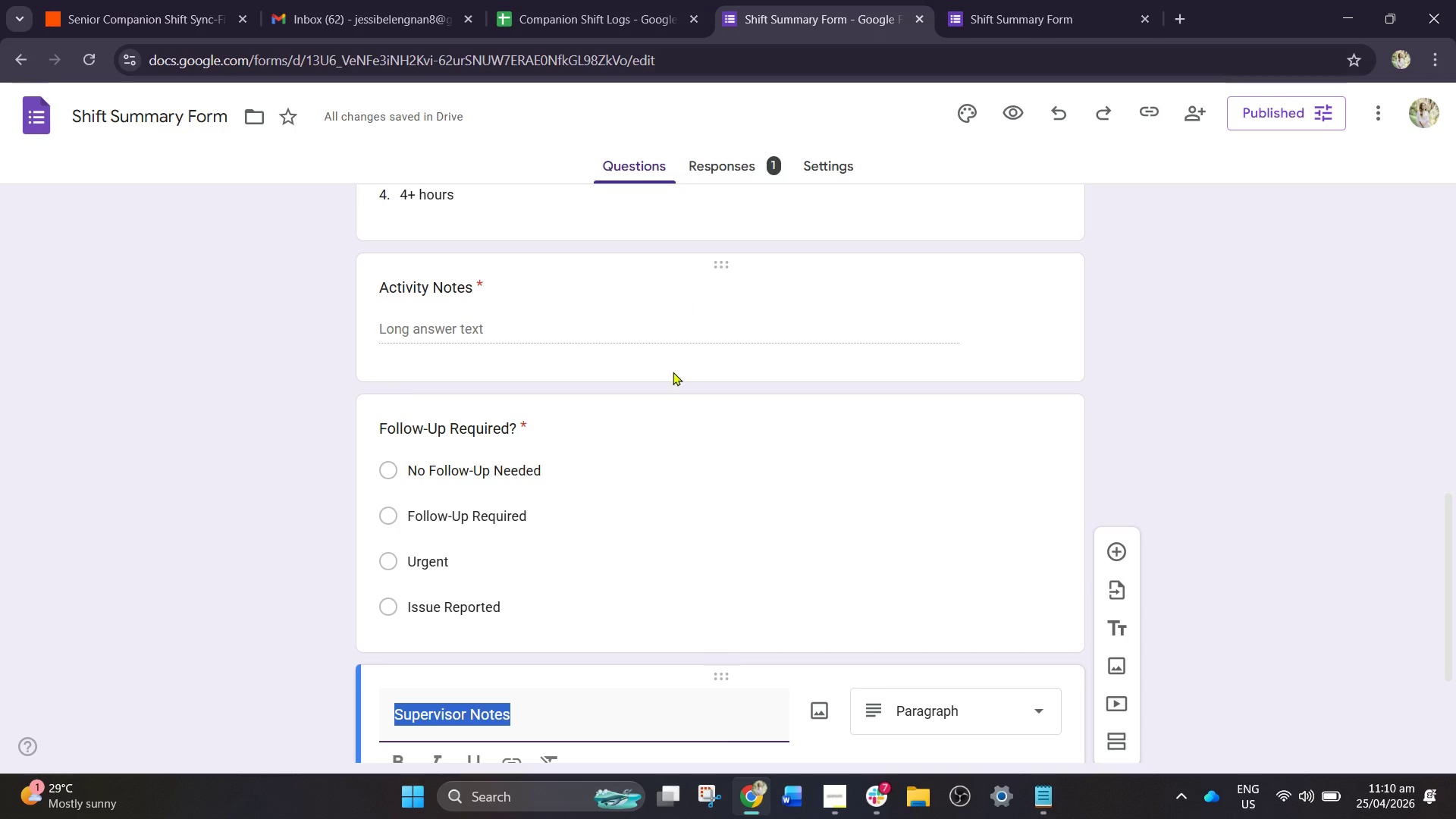 
left_click_drag(start_coordinate=[674, 399], to_coordinate=[697, 292])
 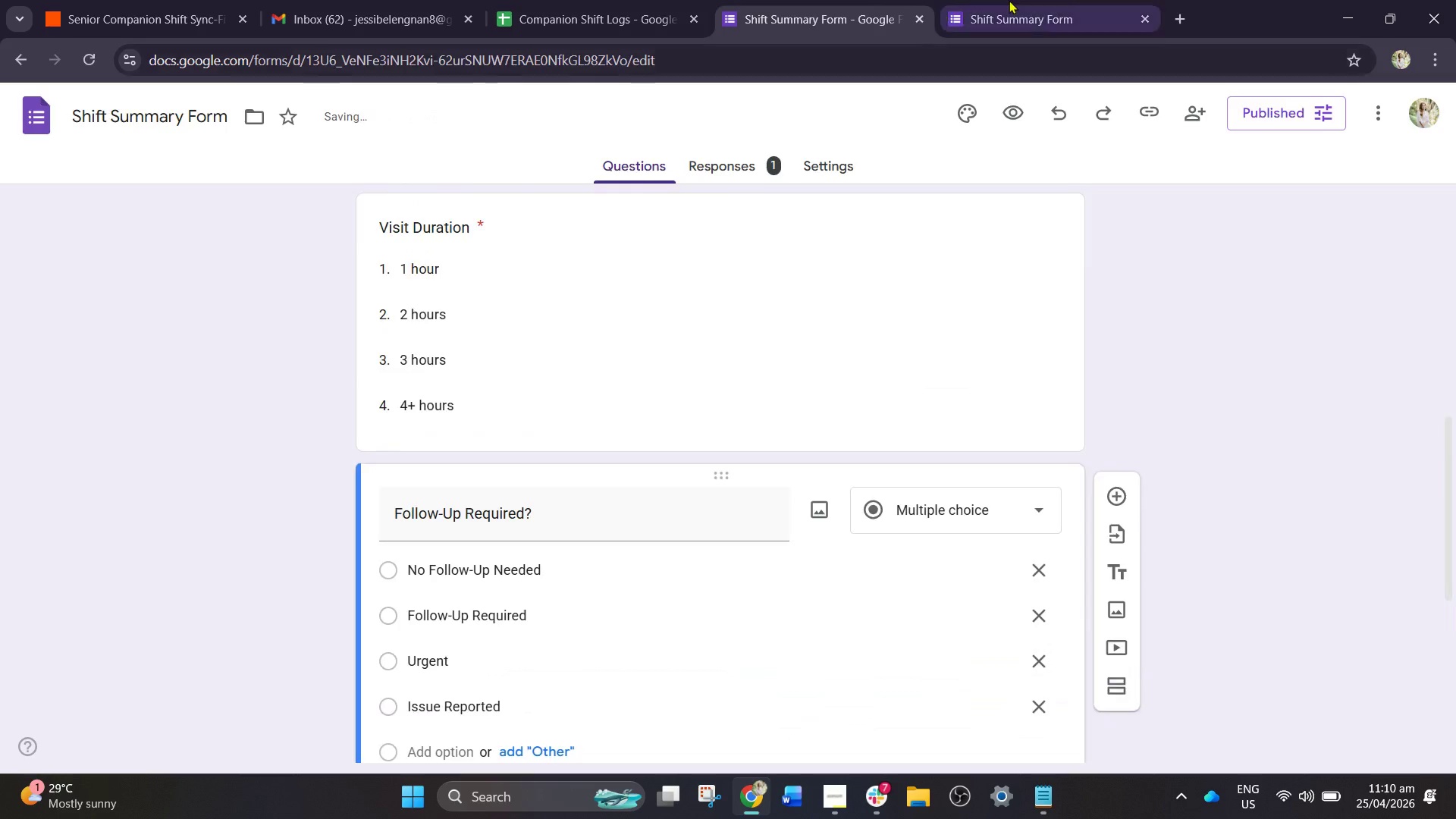 
left_click([1009, 0])
 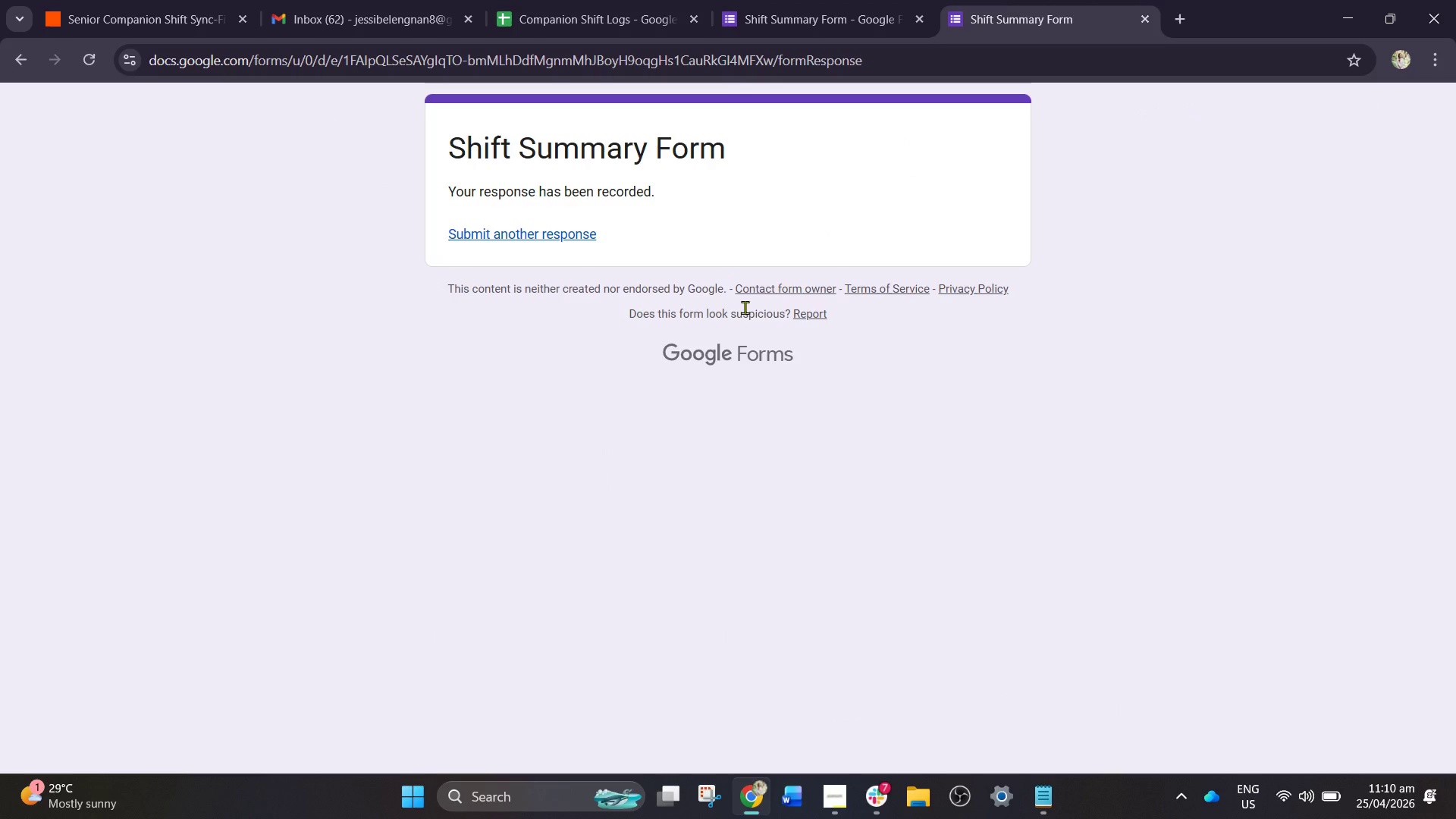 
wait(5.09)
 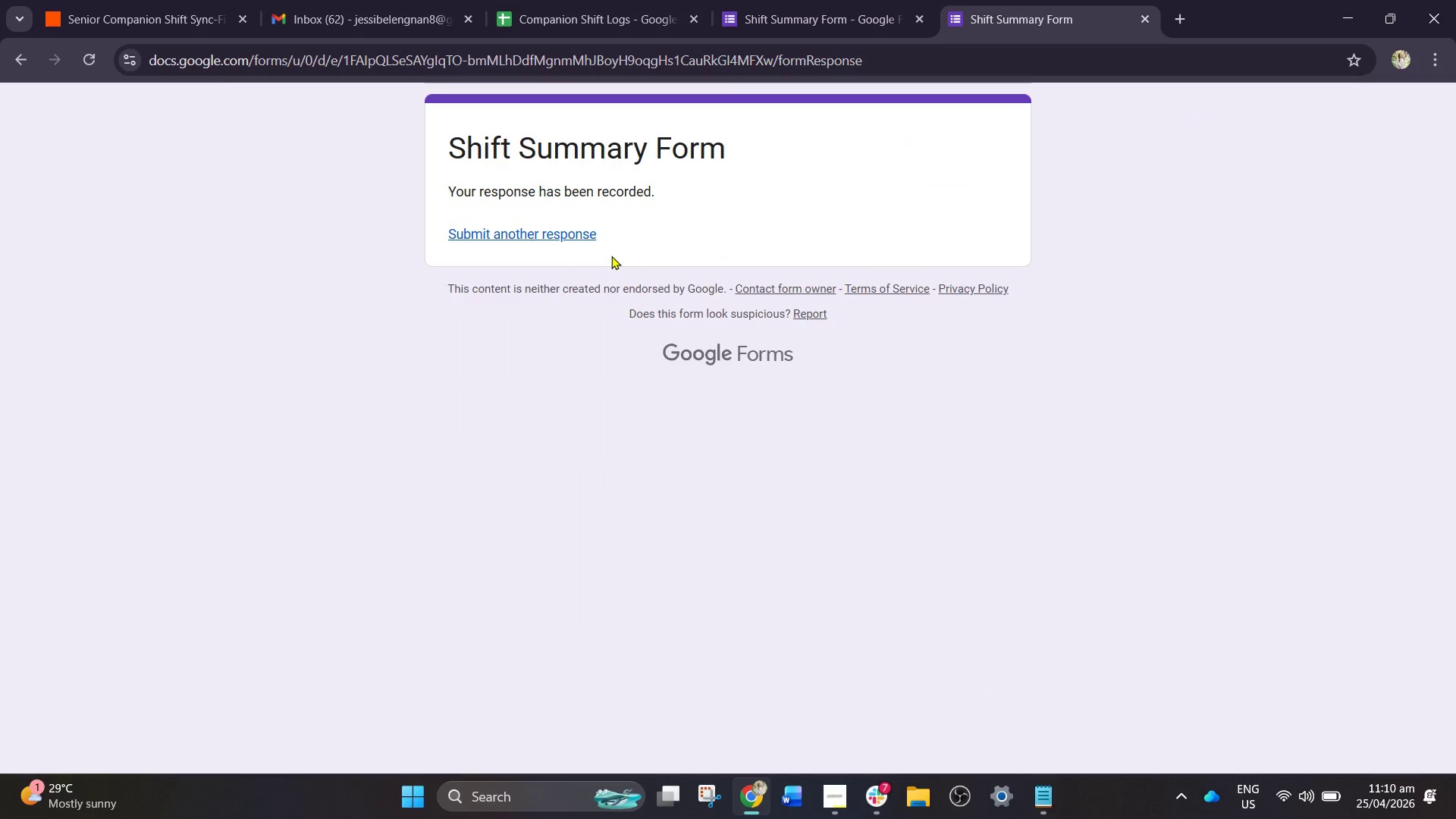 
left_click([810, 0])
 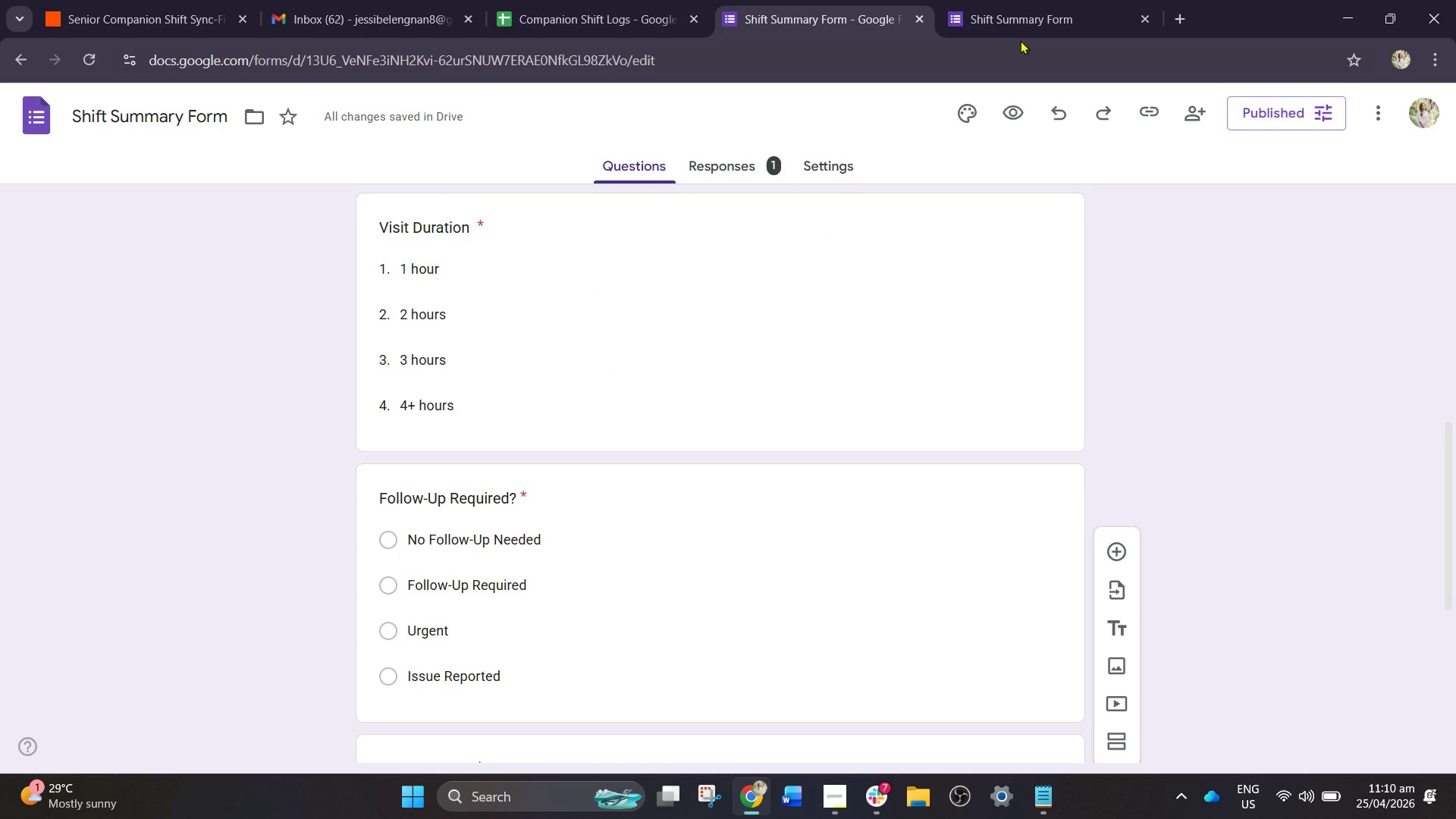 
left_click([1025, 21])
 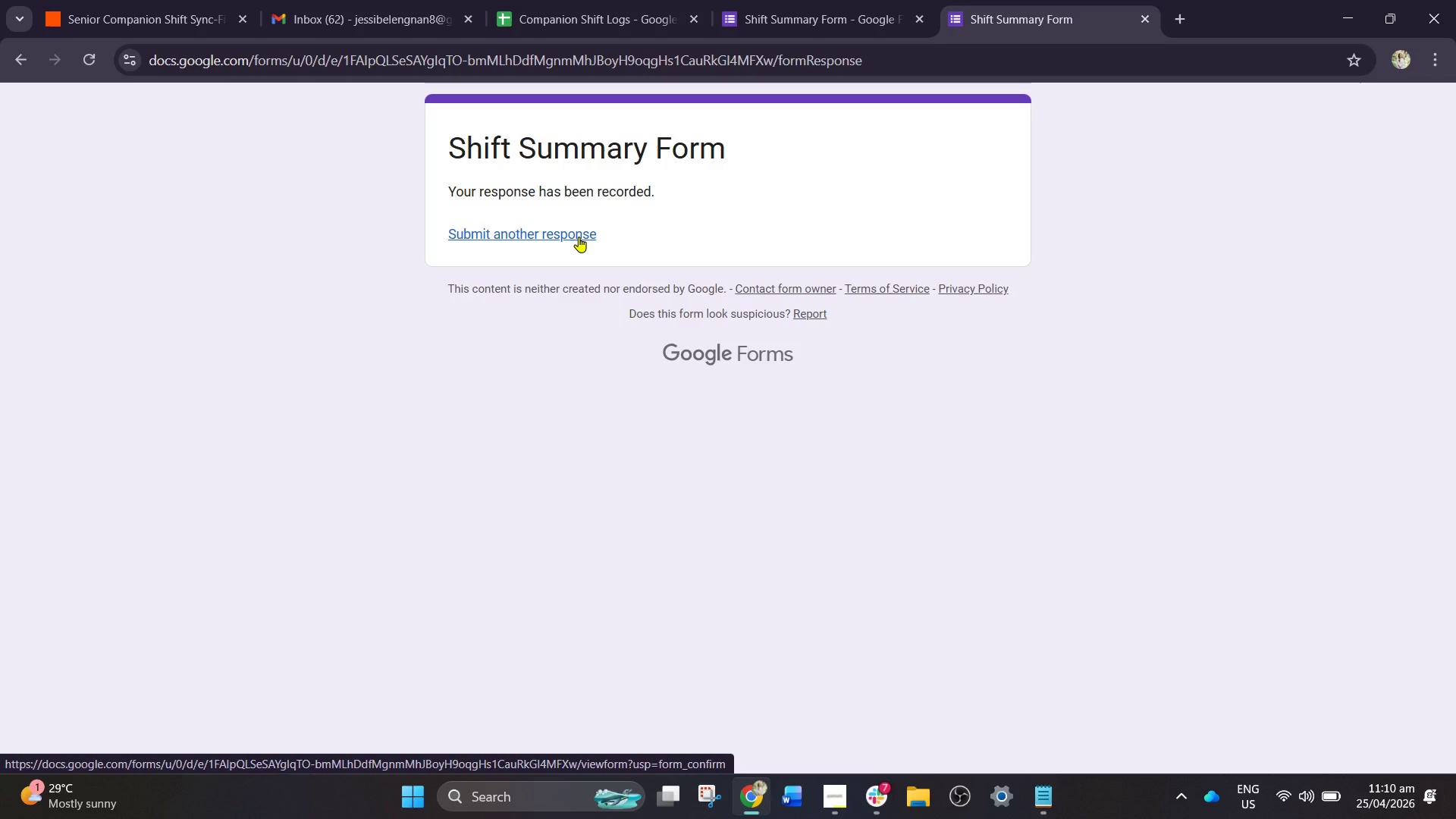 
left_click([579, 237])
 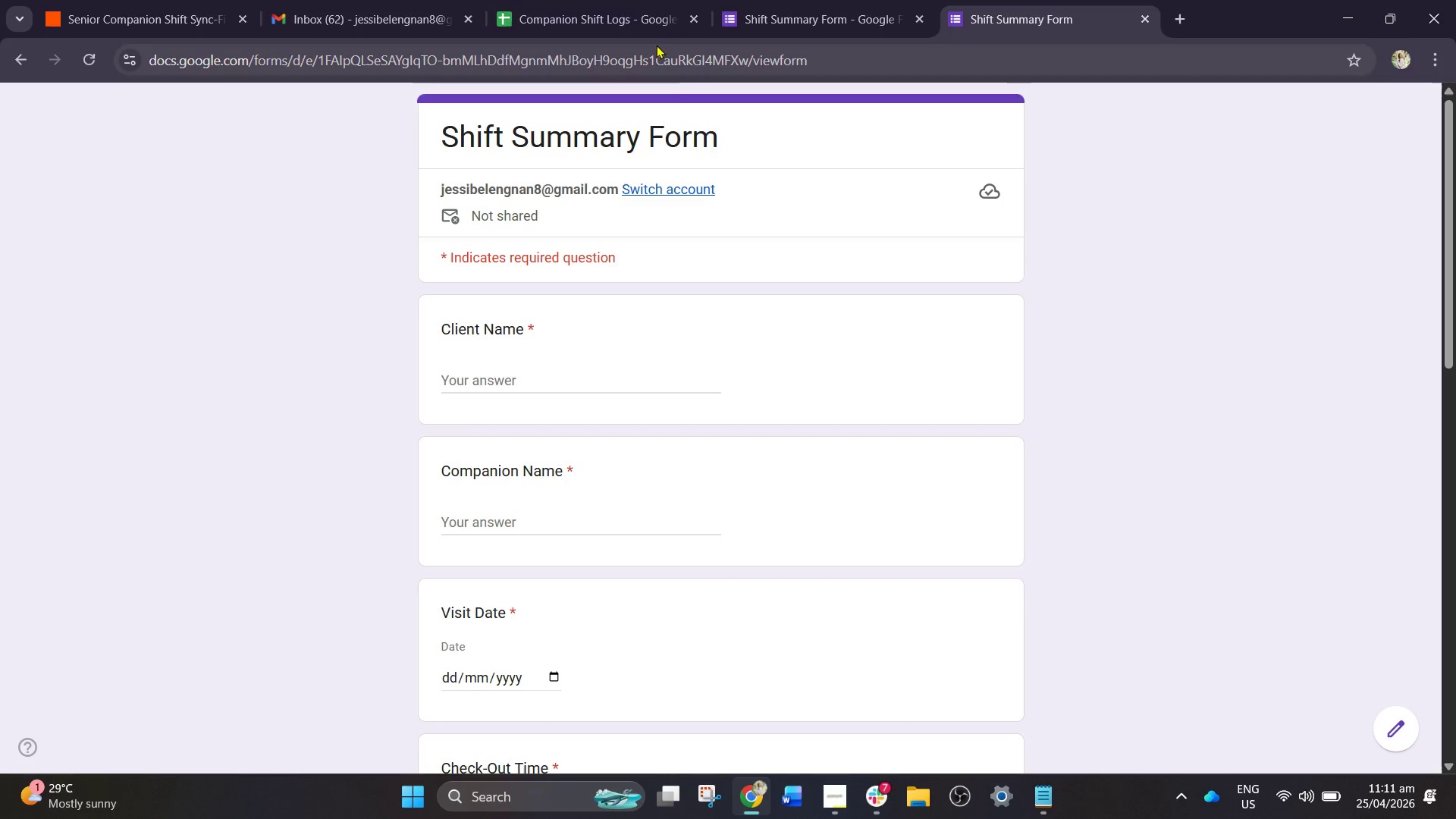 
wait(30.45)
 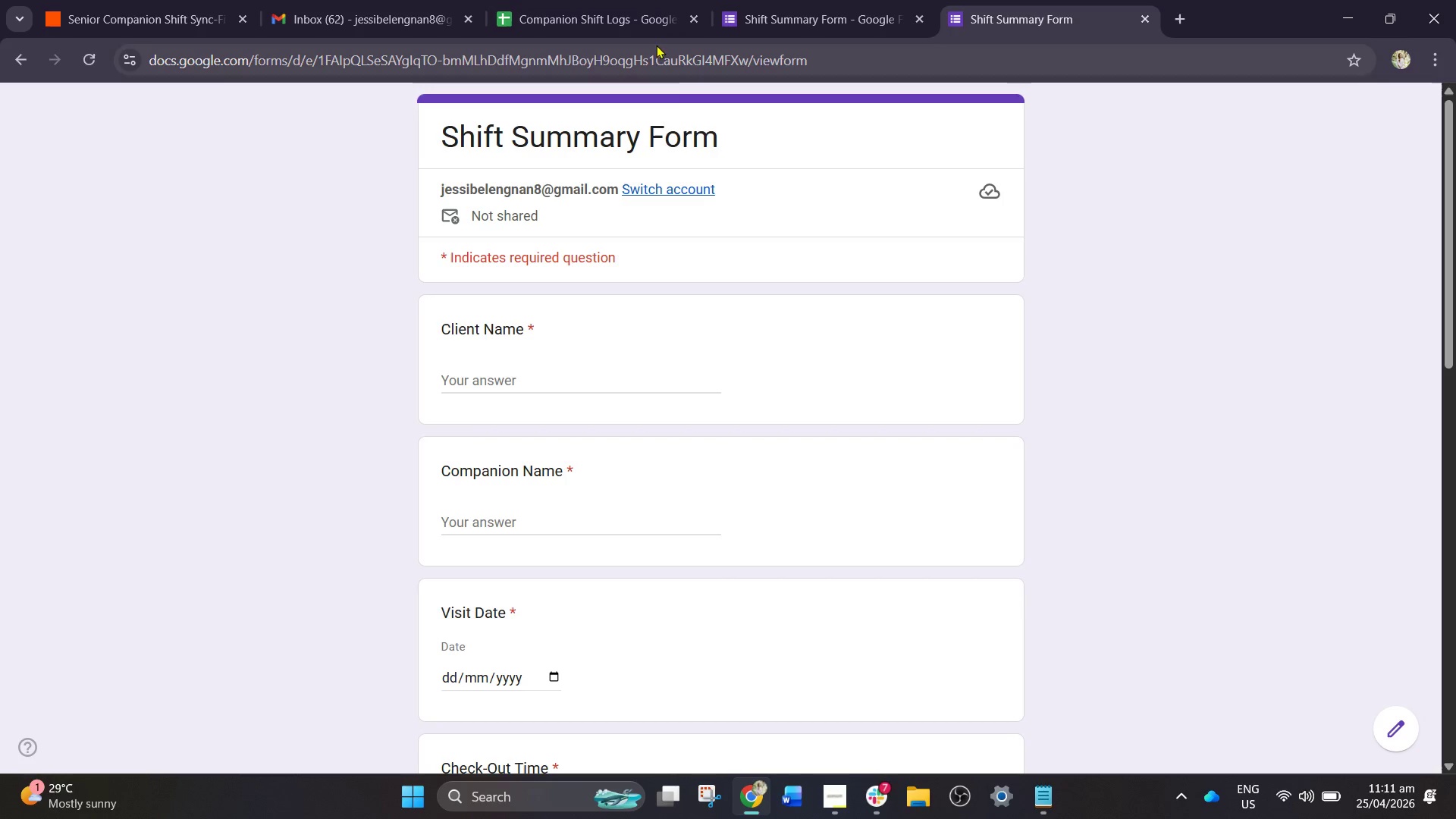 
scroll: coordinate [579, 434], scroll_direction: down, amount: 7.0
 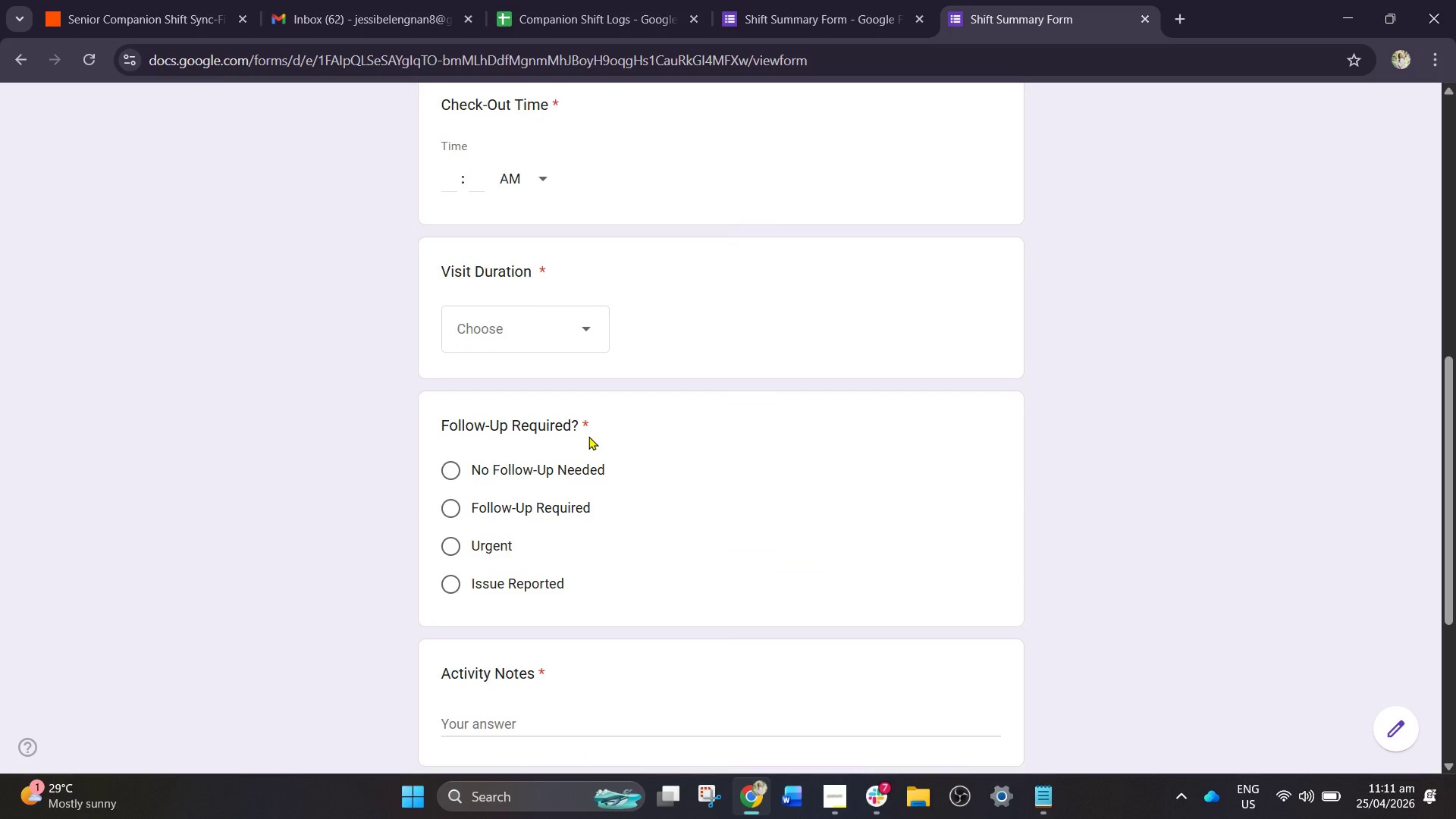 
scroll: coordinate [593, 436], scroll_direction: up, amount: 5.0
 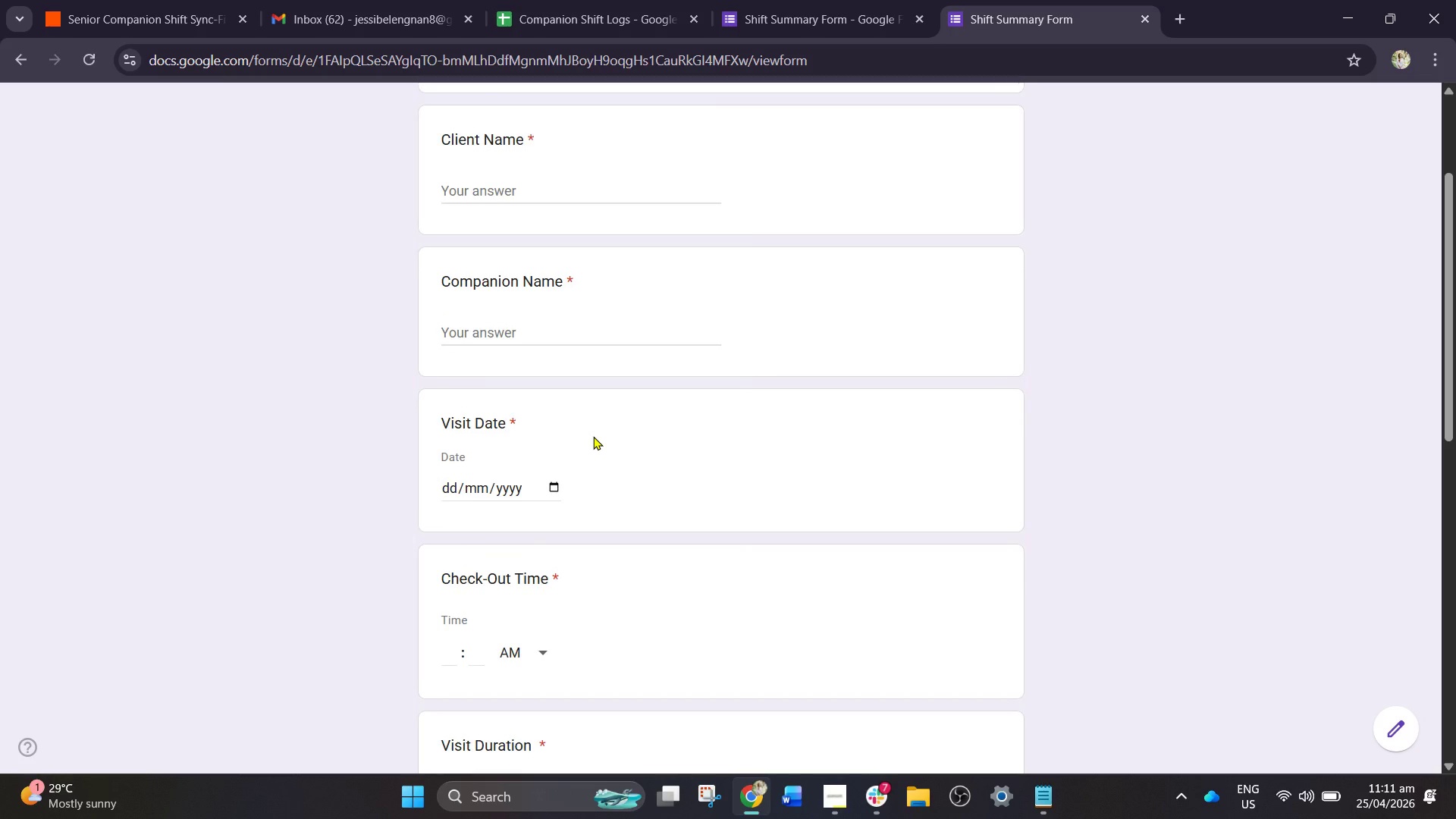 
scroll: coordinate [594, 440], scroll_direction: down, amount: 2.0
 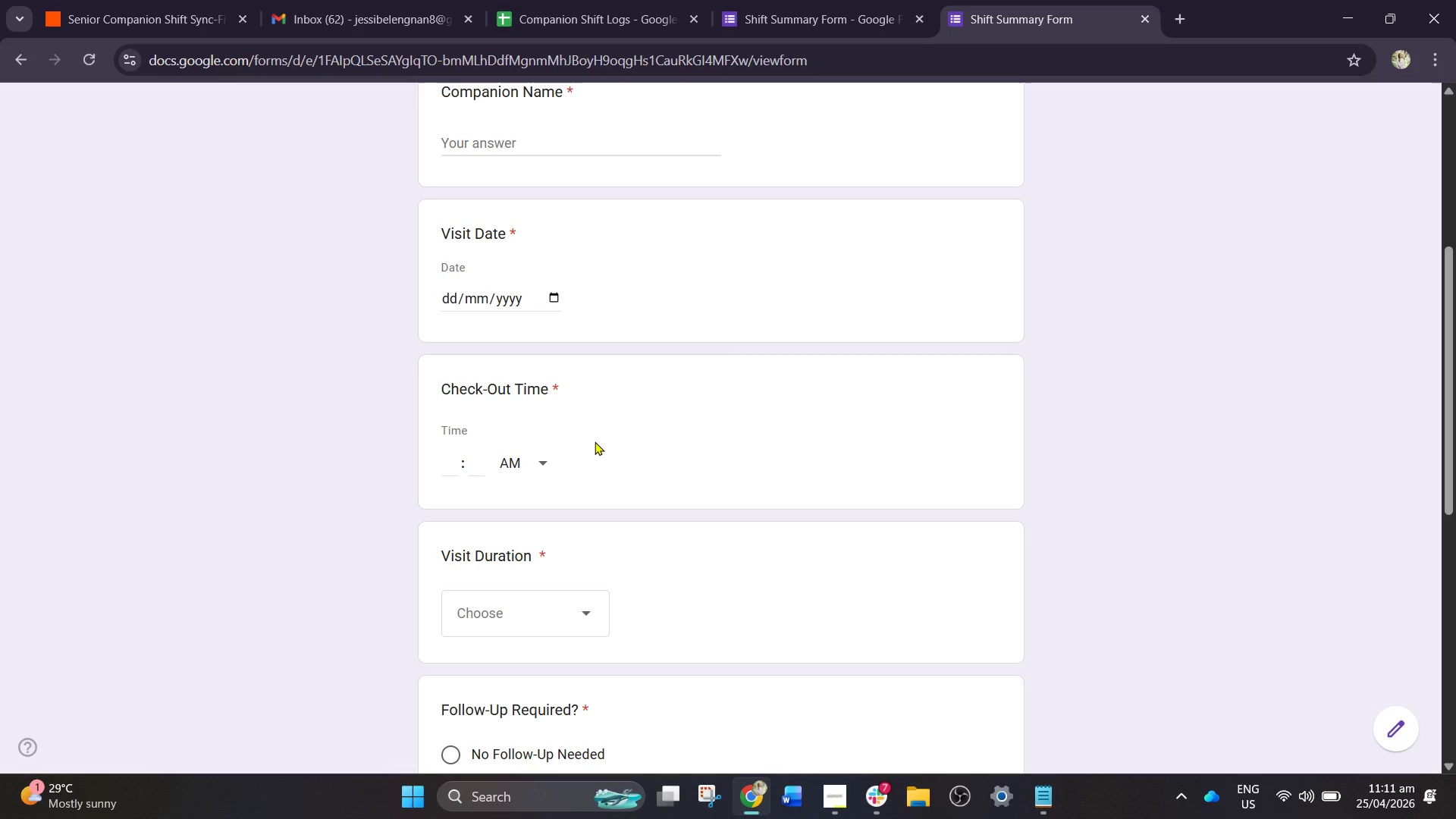 
wait(5.46)
 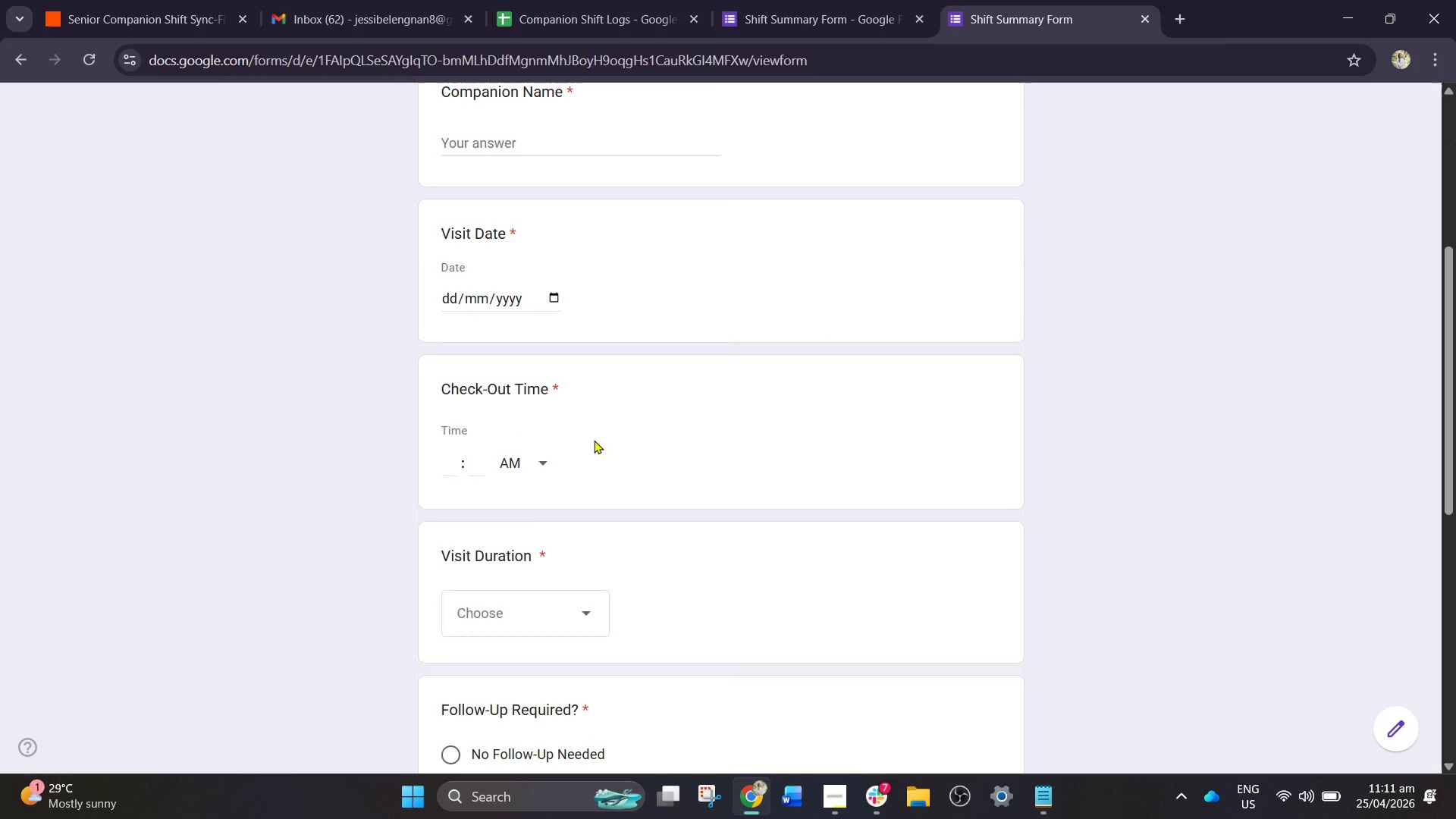 
scroll: coordinate [595, 444], scroll_direction: down, amount: 4.0
 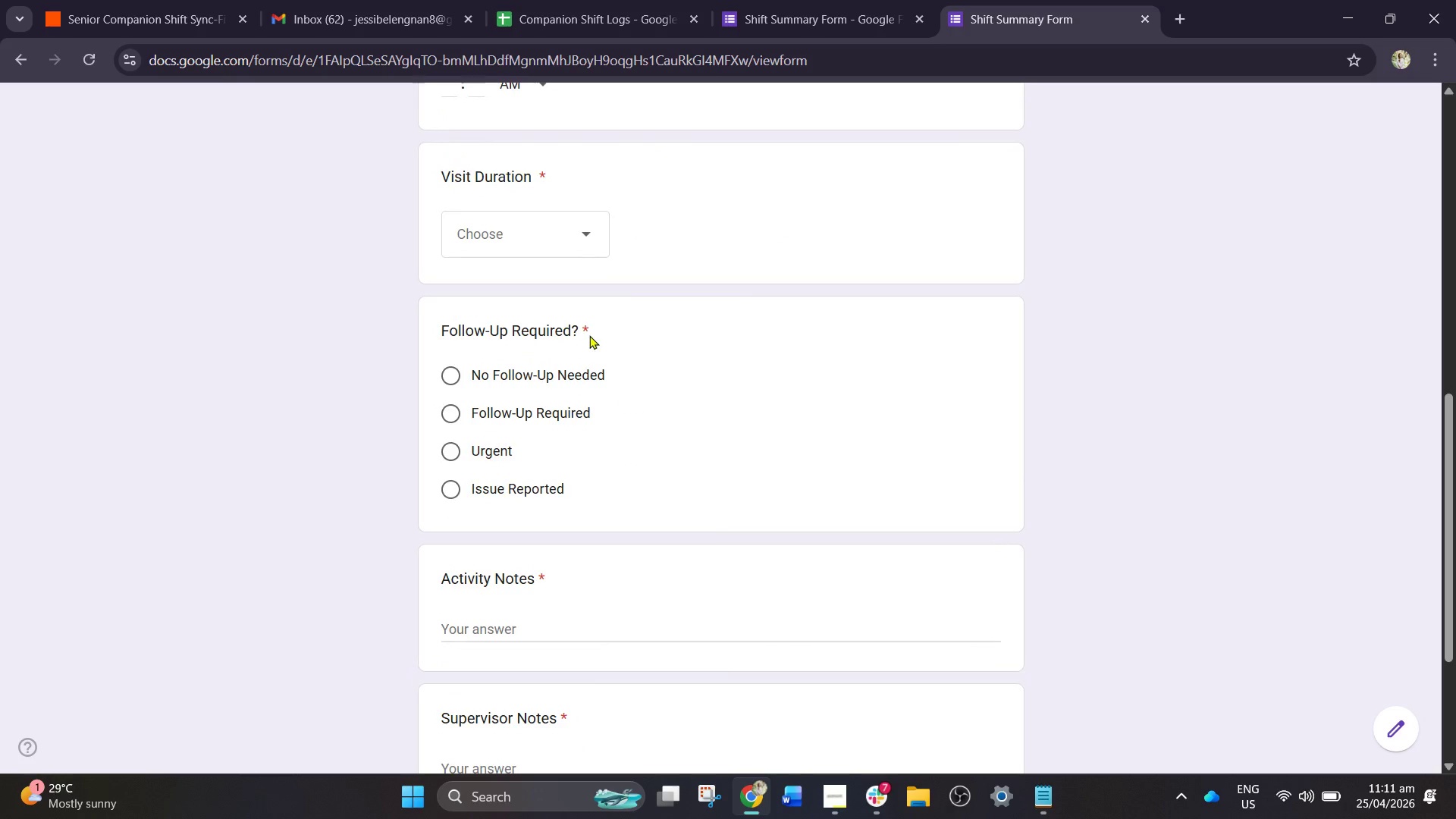 
scroll: coordinate [1249, 337], scroll_direction: up, amount: 9.0
 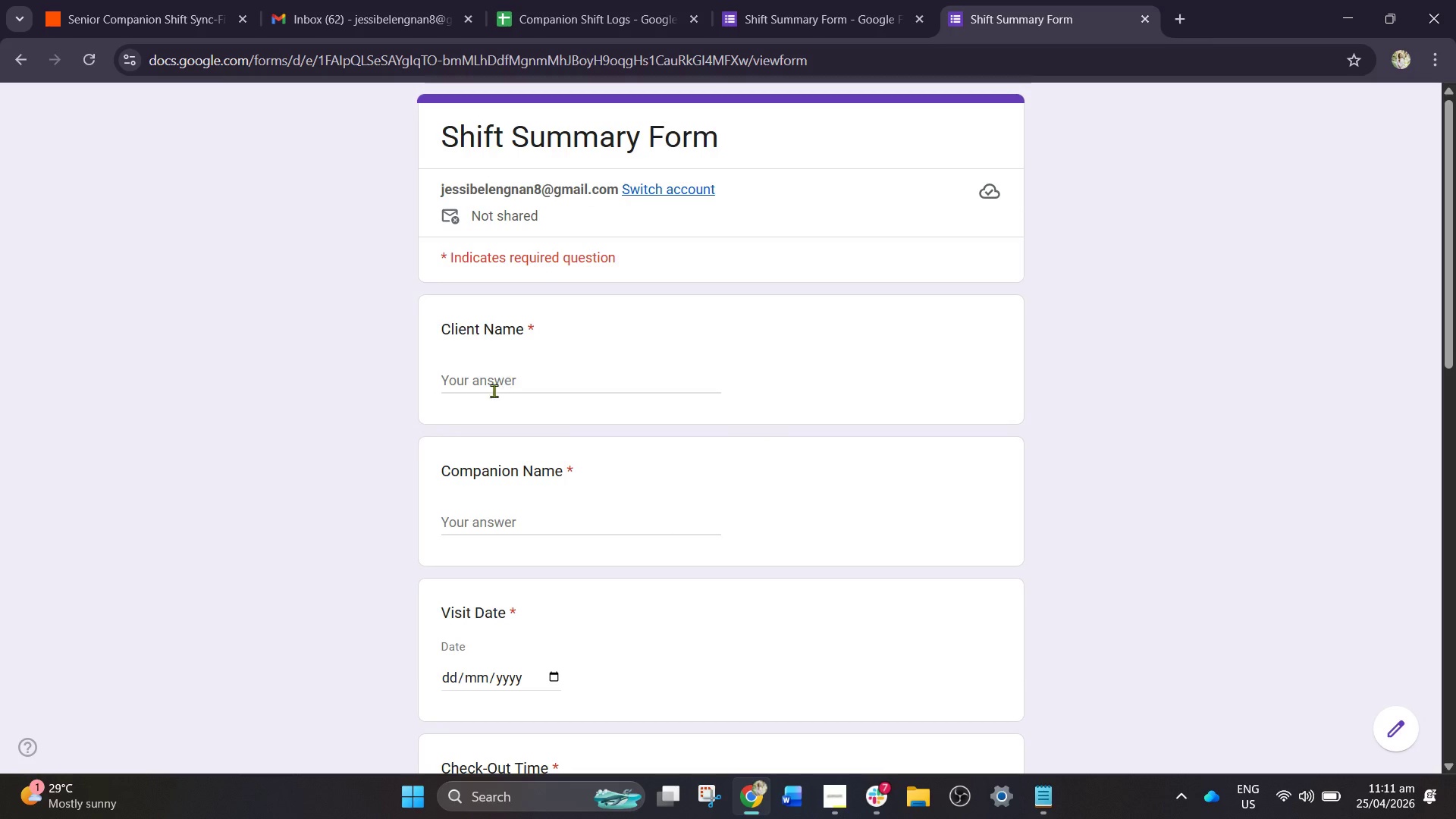 
double_click([505, 381])
 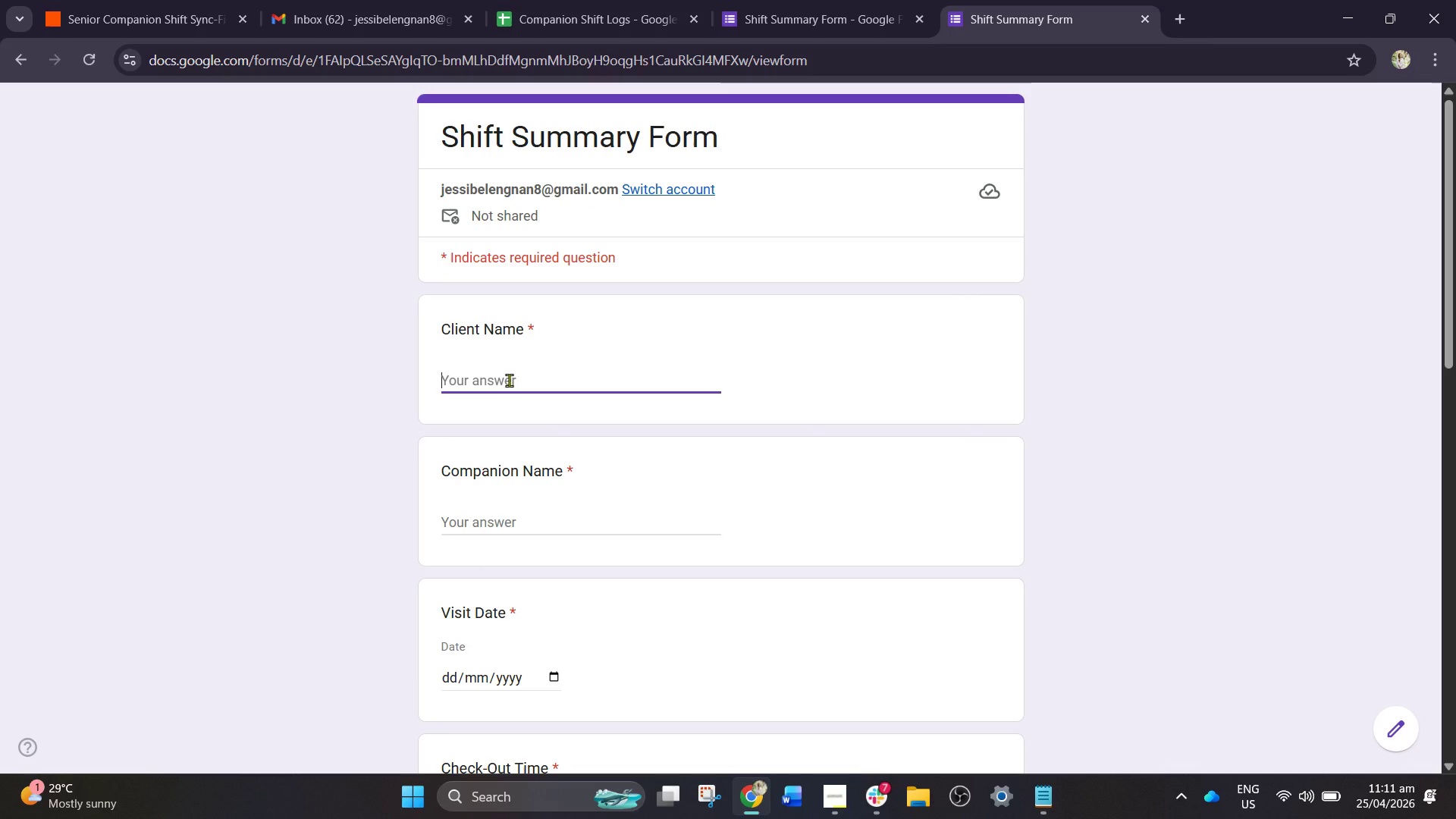 
wait(12.67)
 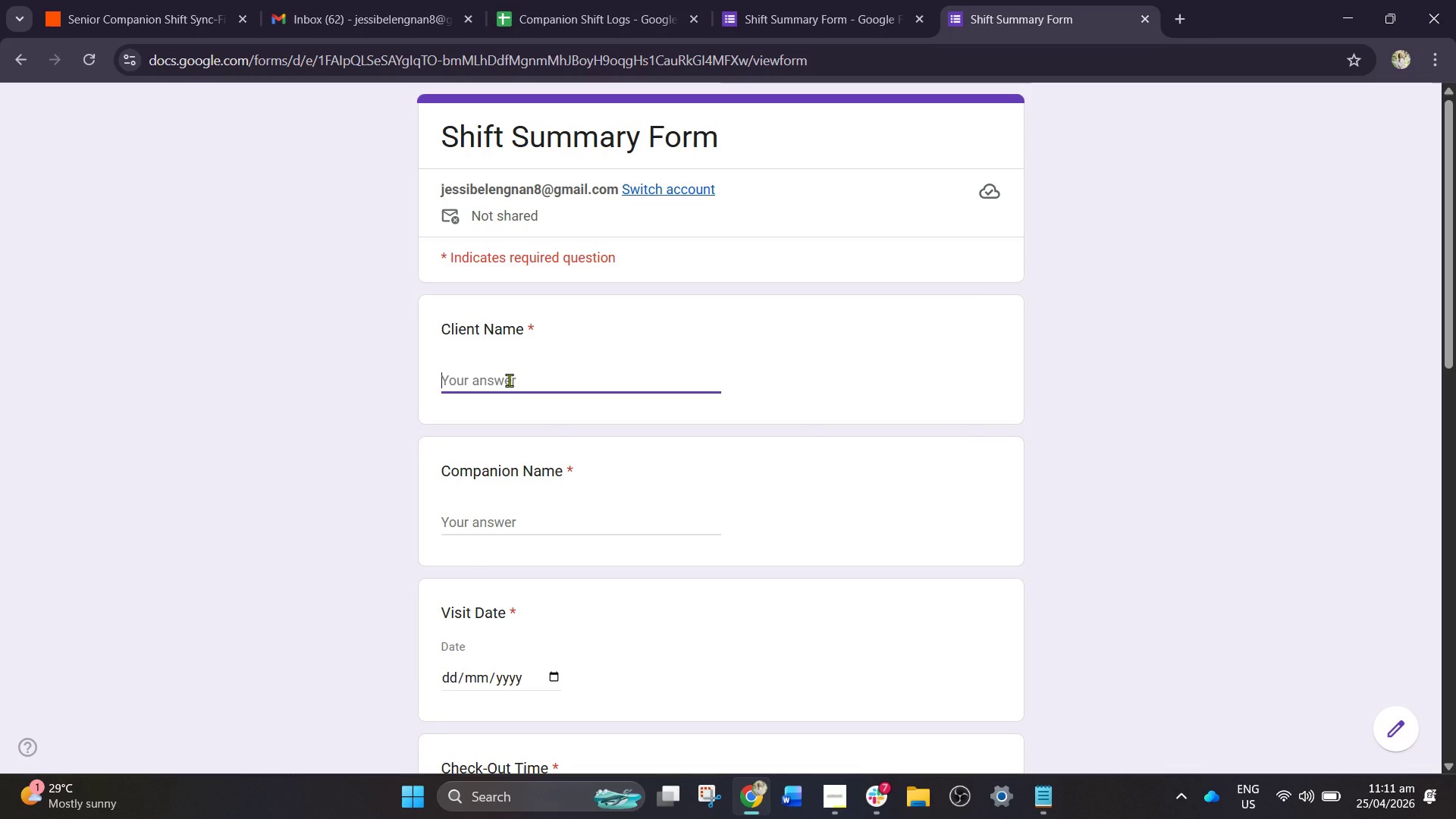 
type(Rose)
key(Backspace)
type(a Martinez)
 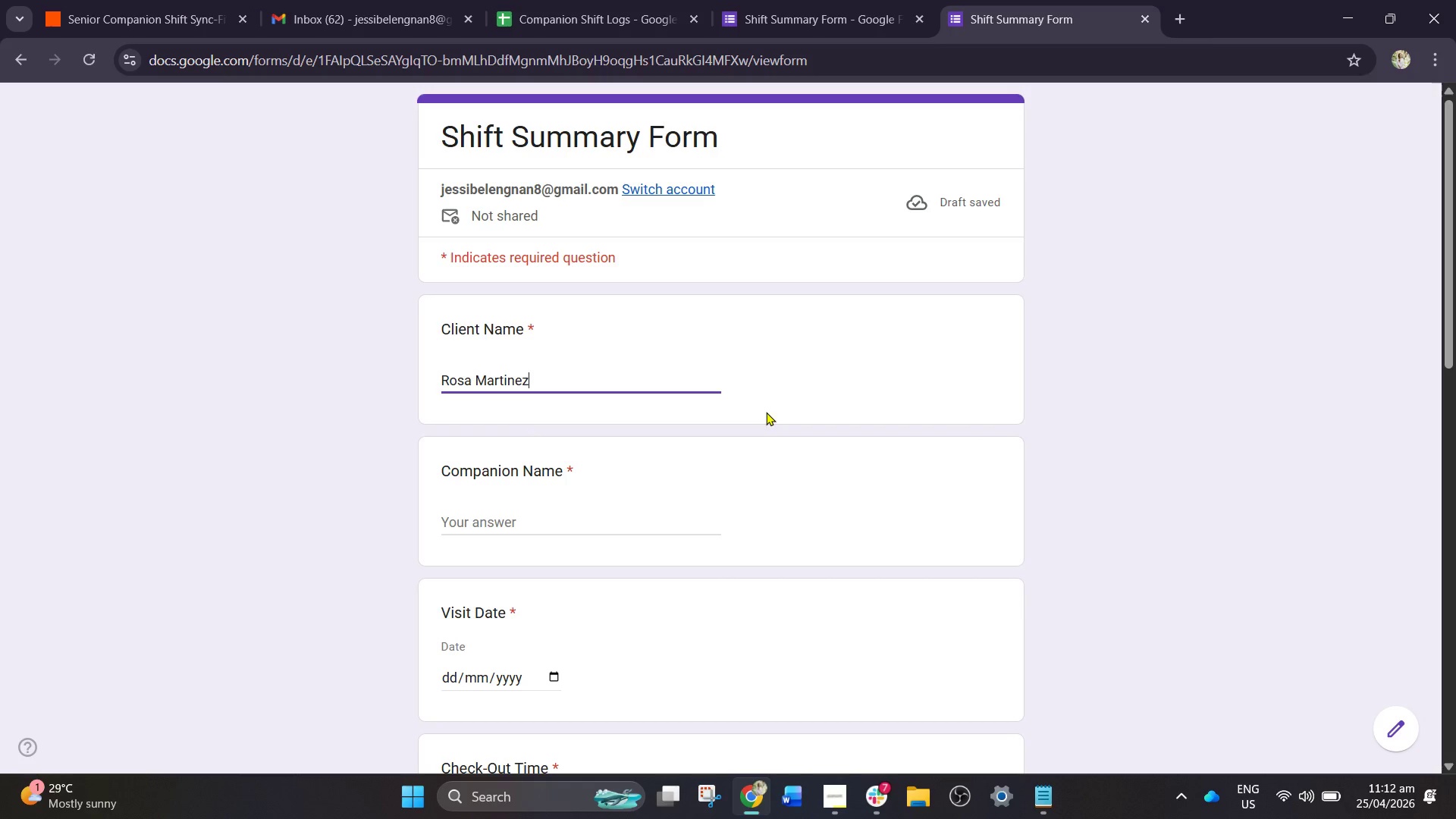 
left_click([692, 524])
 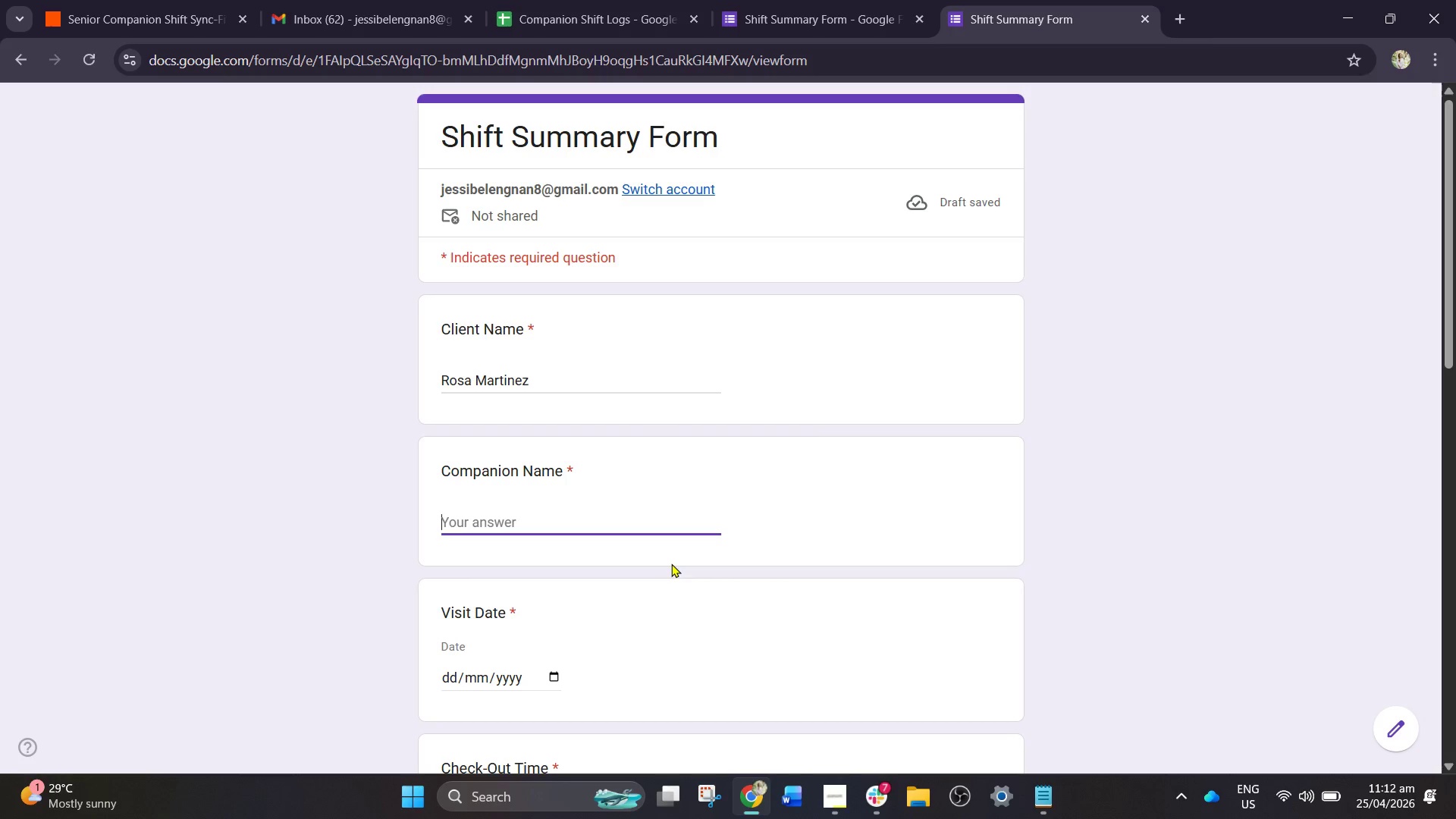 
type(Ange)
 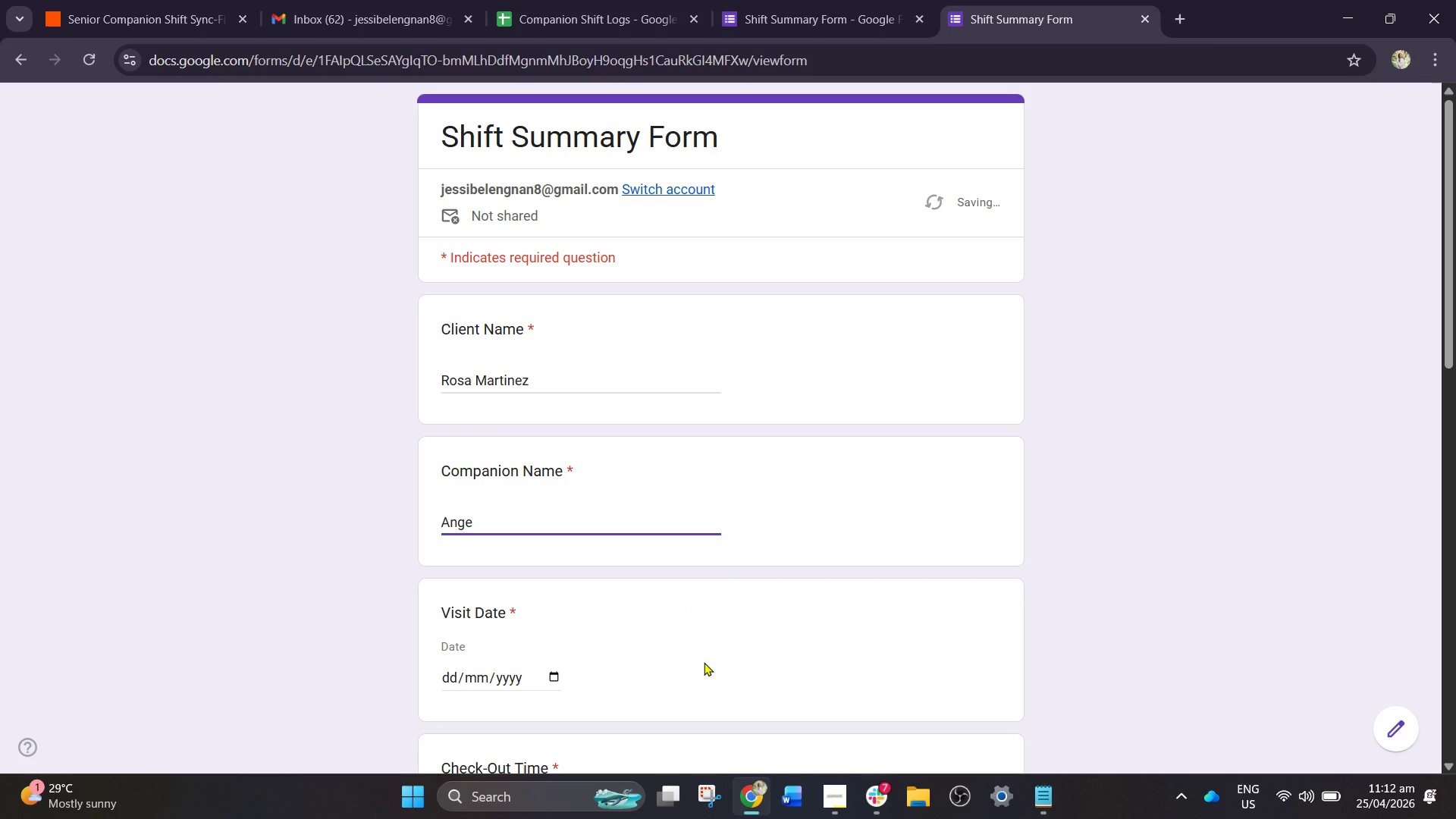 
type(la Cruz)
 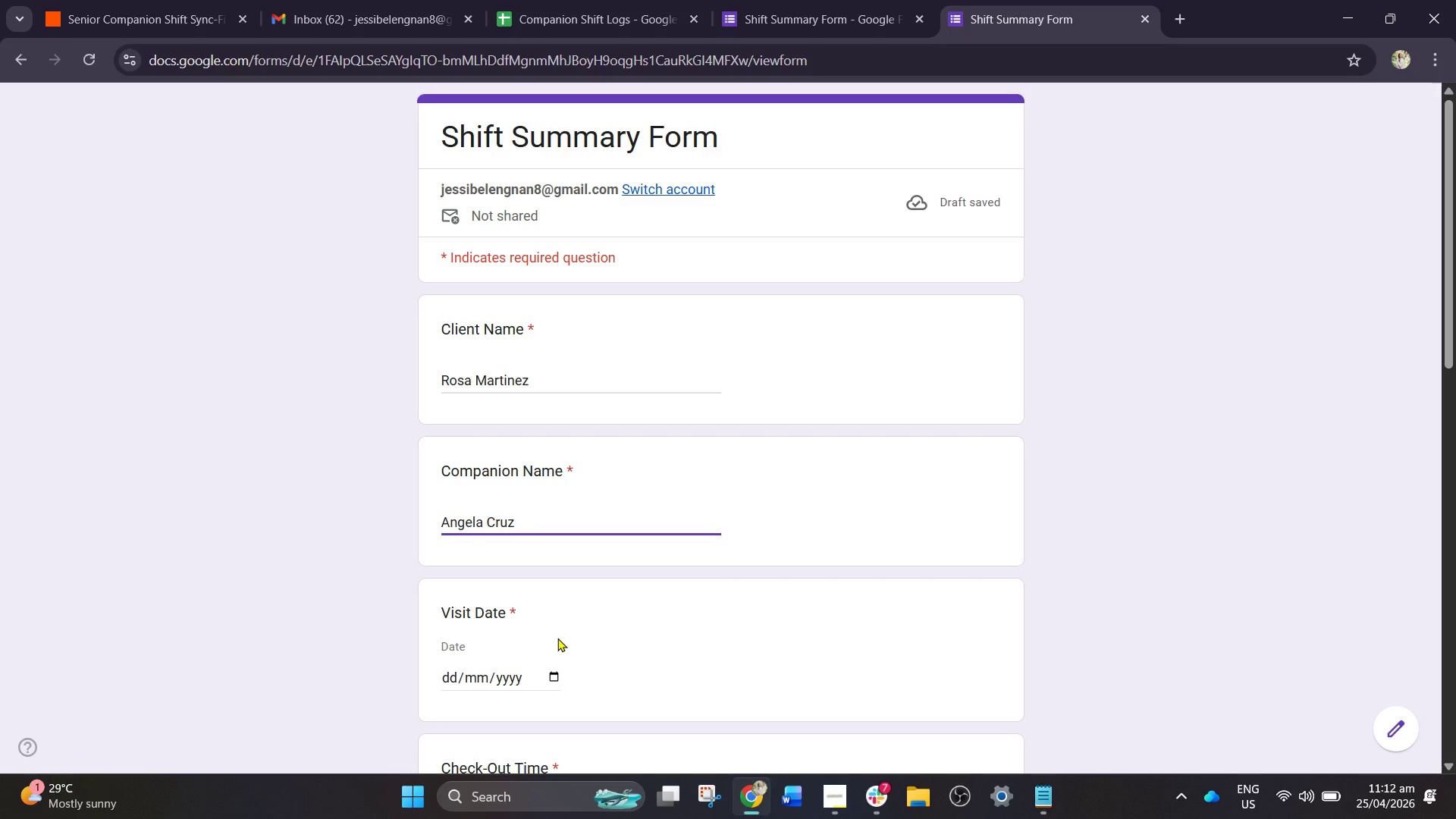 
scroll: coordinate [562, 648], scroll_direction: down, amount: 1.0
 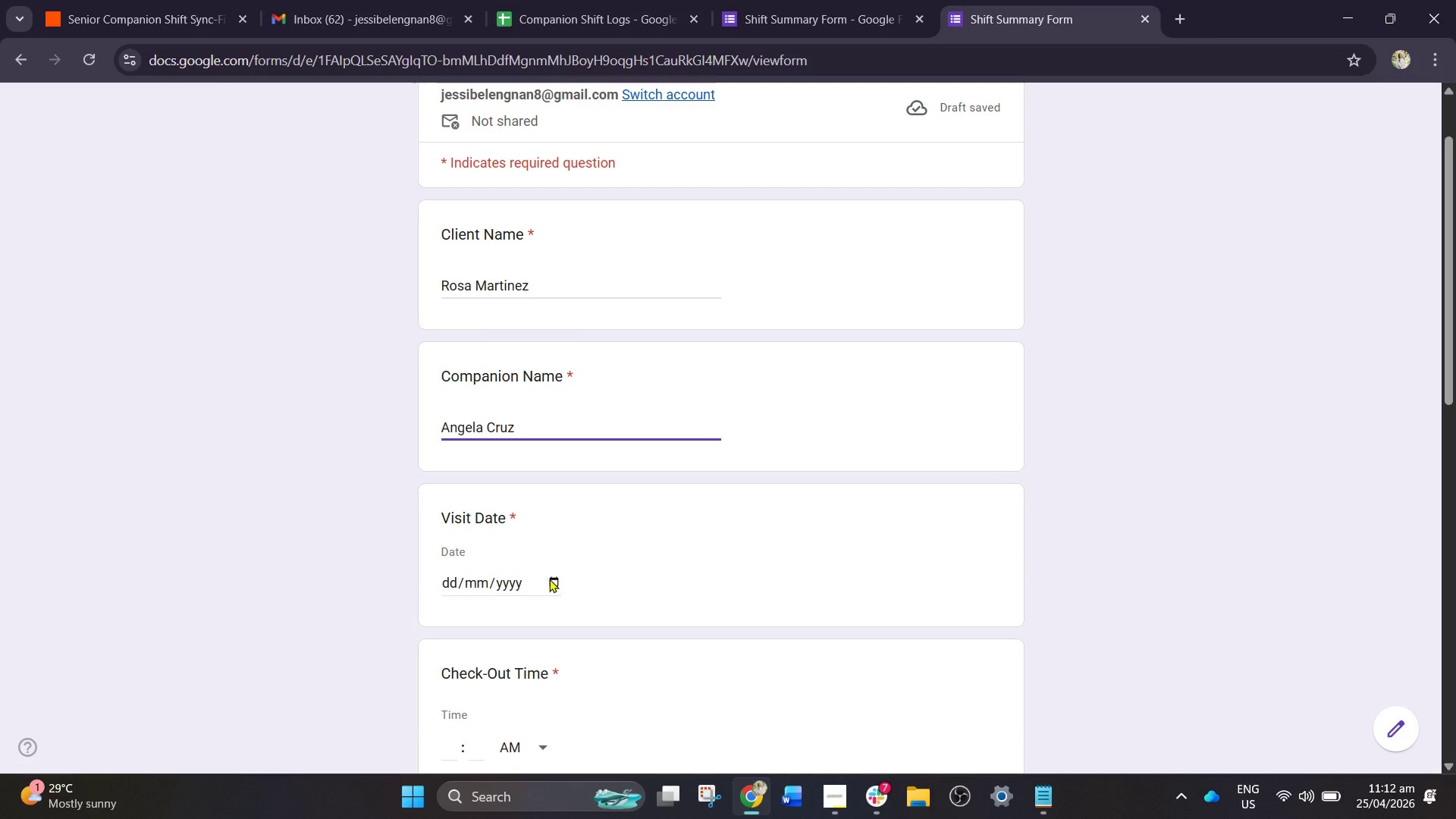 
left_click([548, 571])
 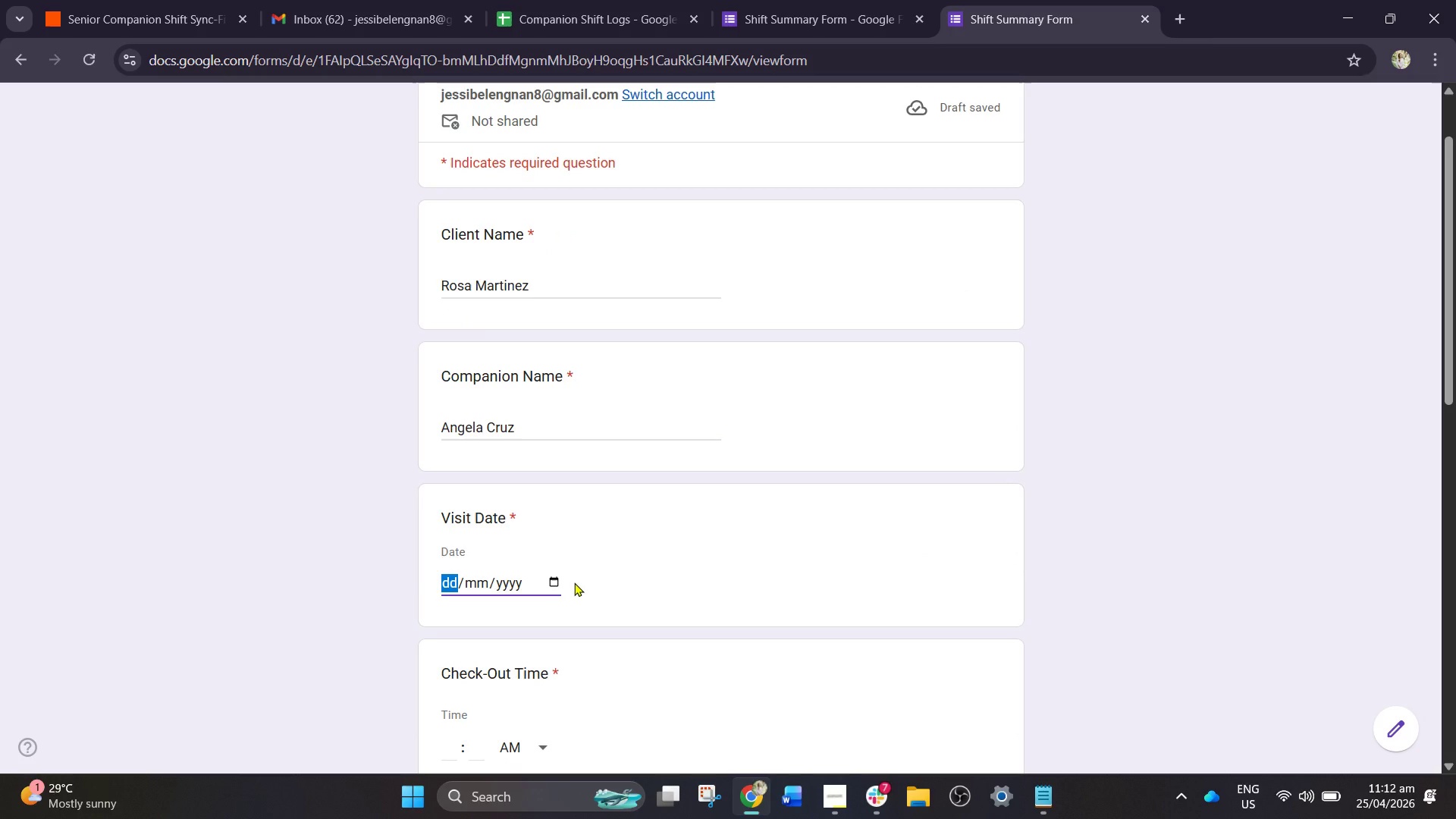 
wait(13.31)
 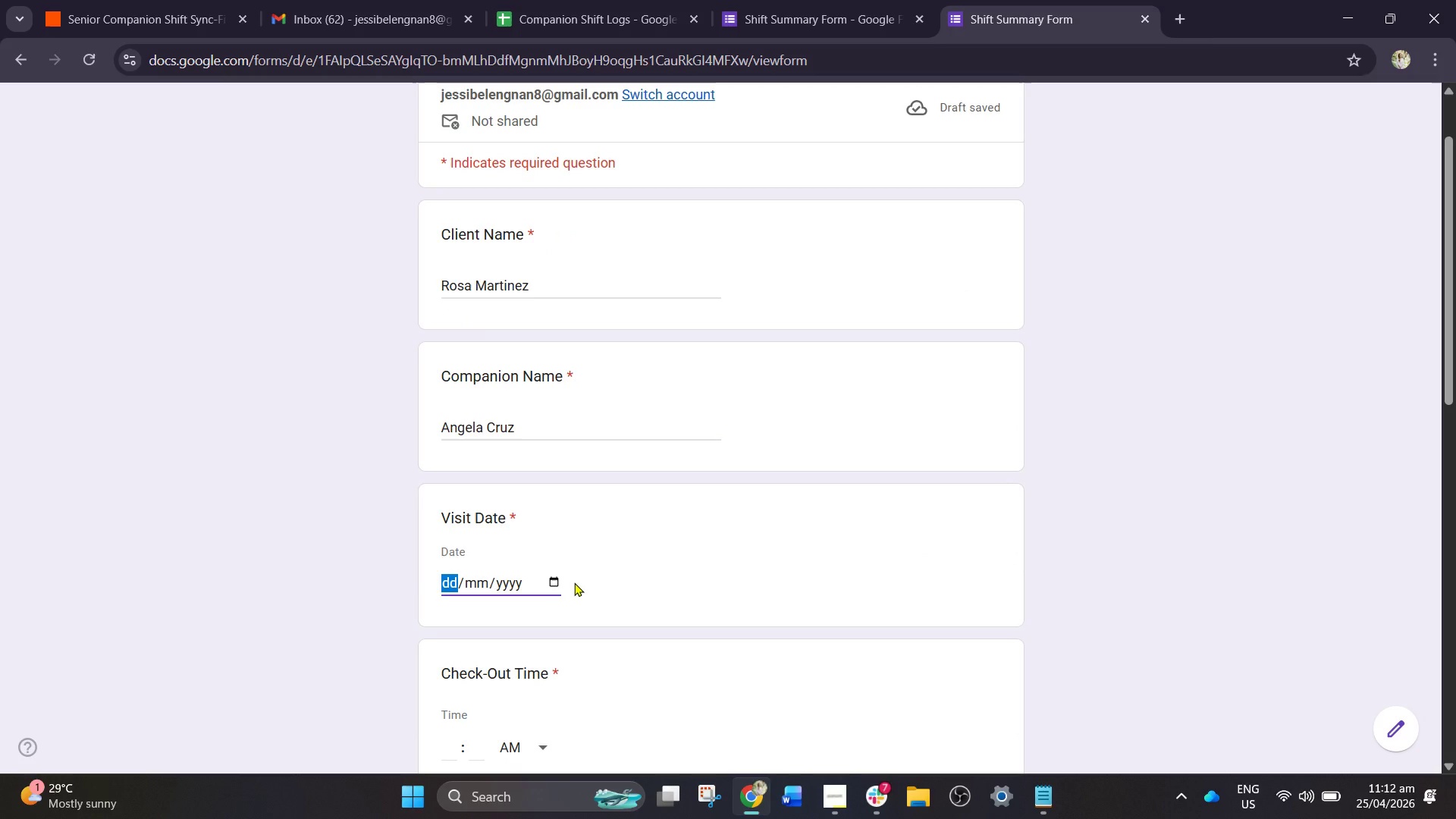 
left_click([554, 574])
 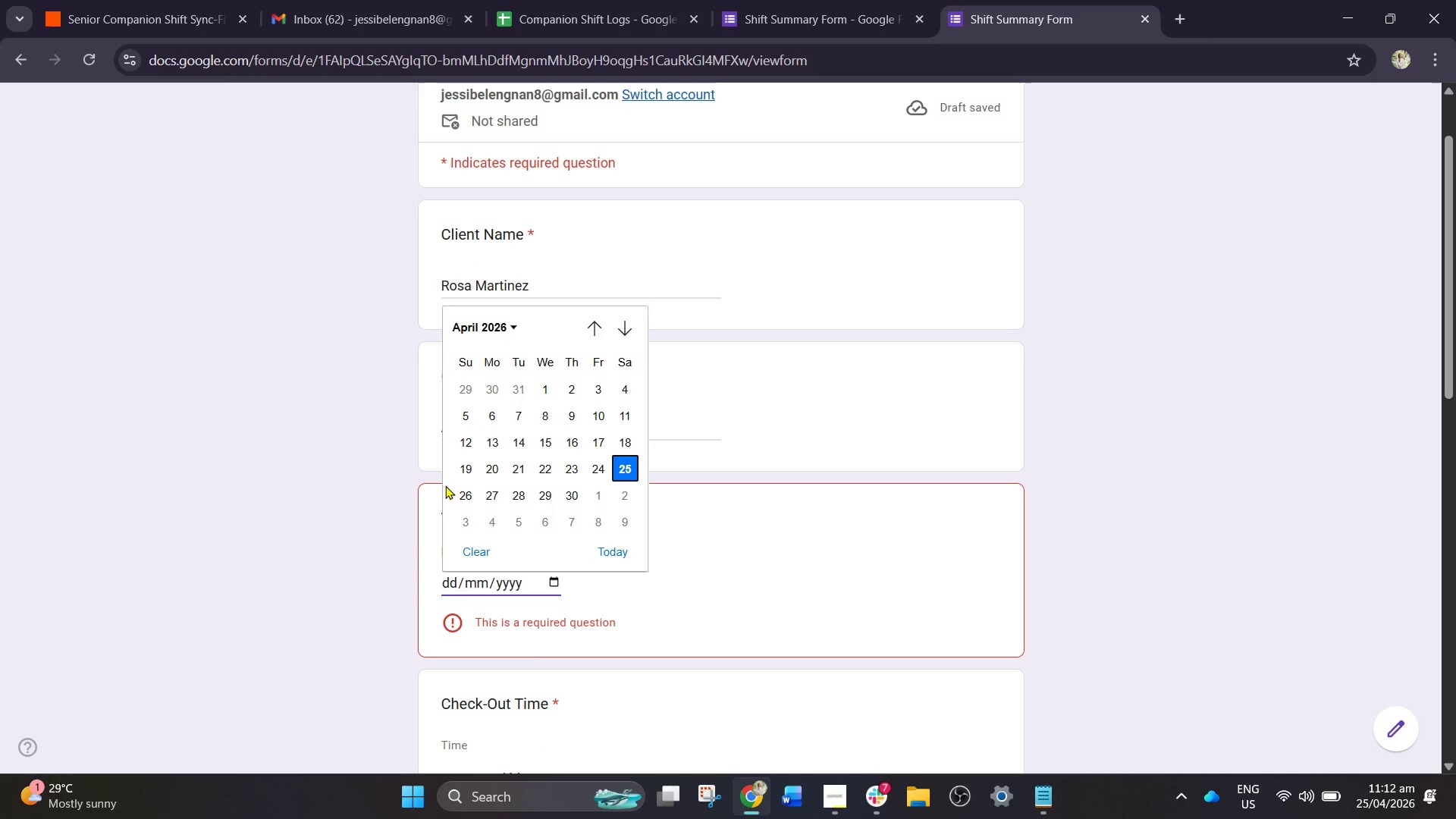 
wait(5.81)
 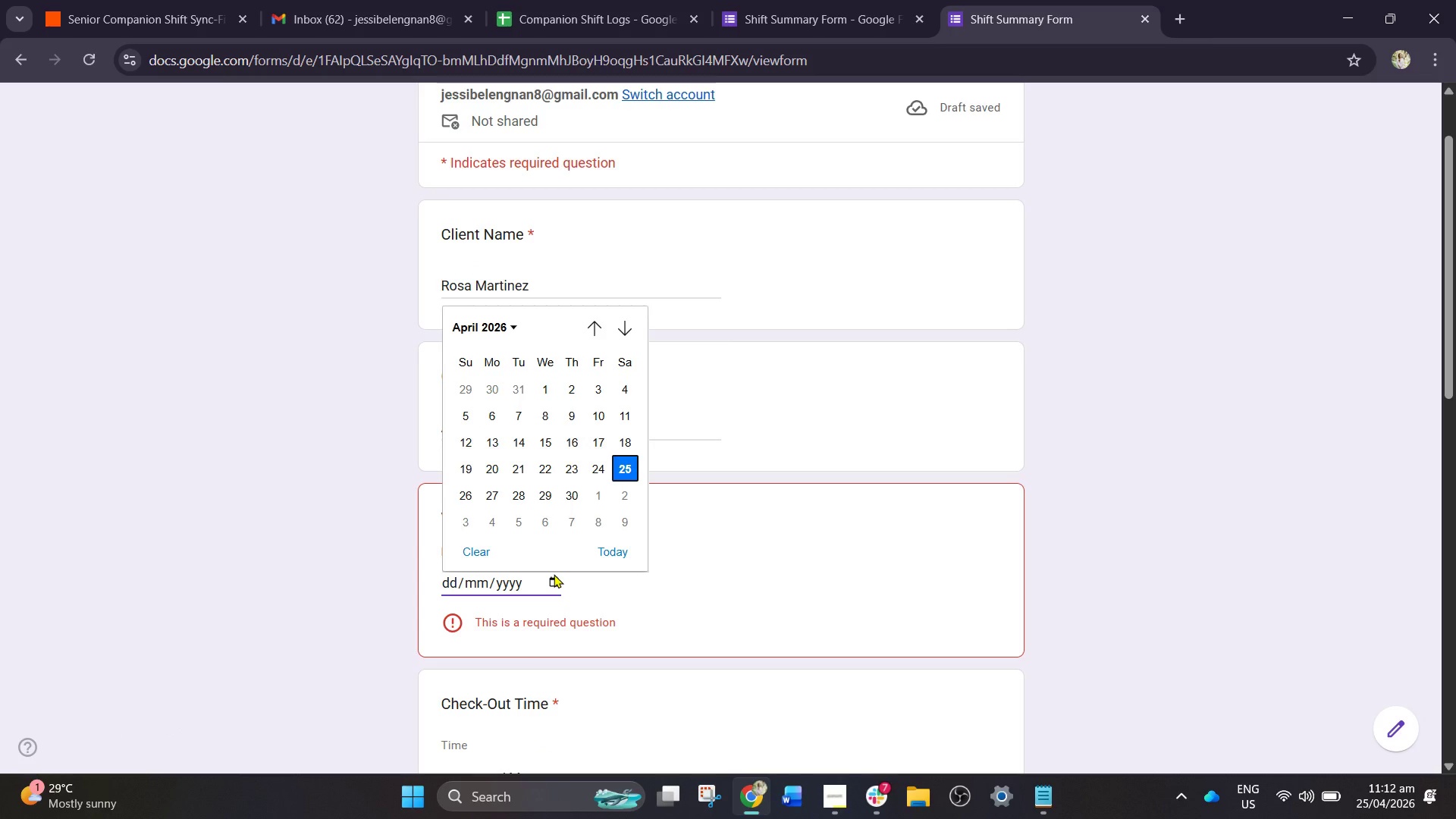 
left_click([474, 502])
 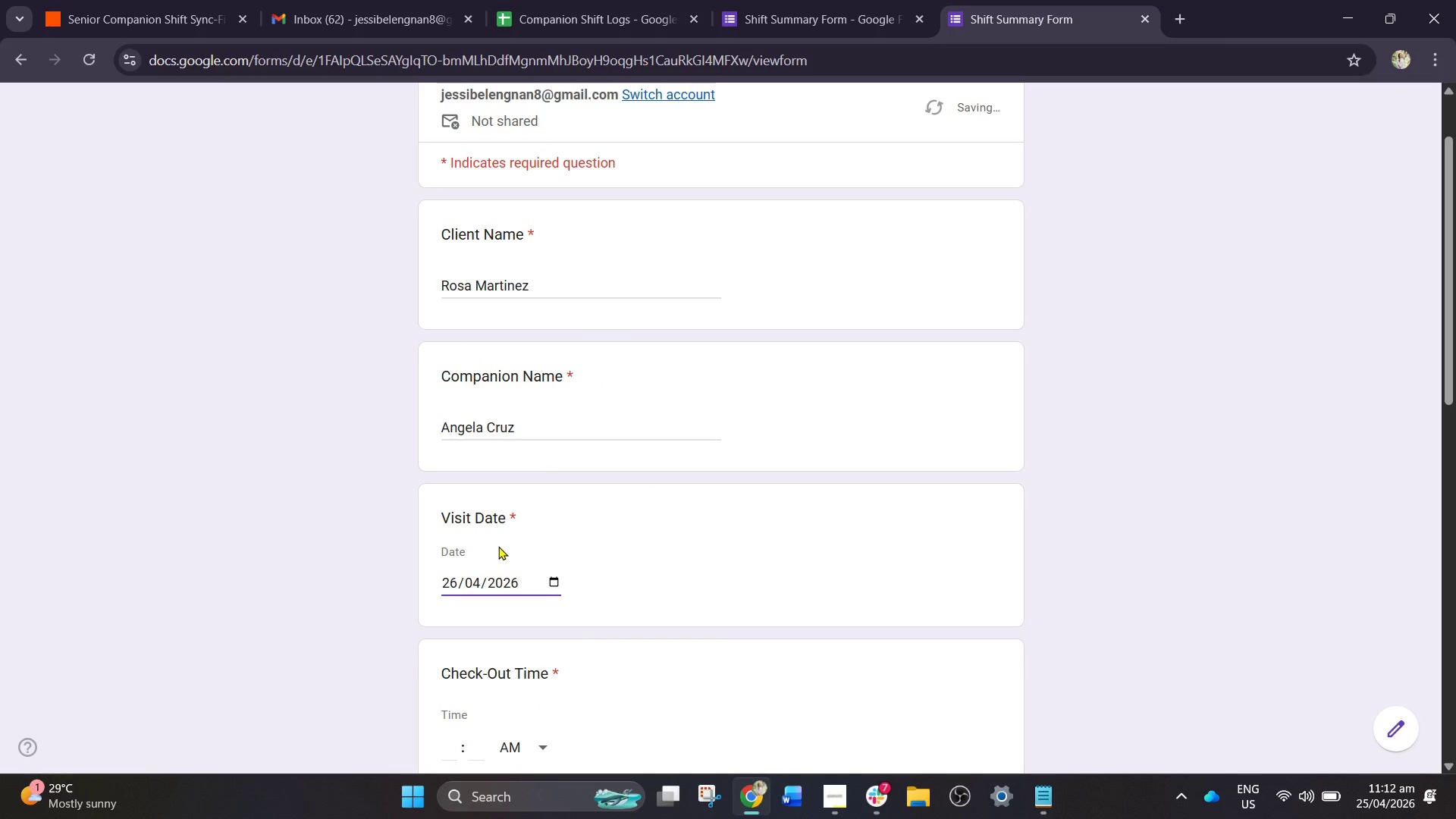 
scroll: coordinate [500, 542], scroll_direction: down, amount: 1.0
 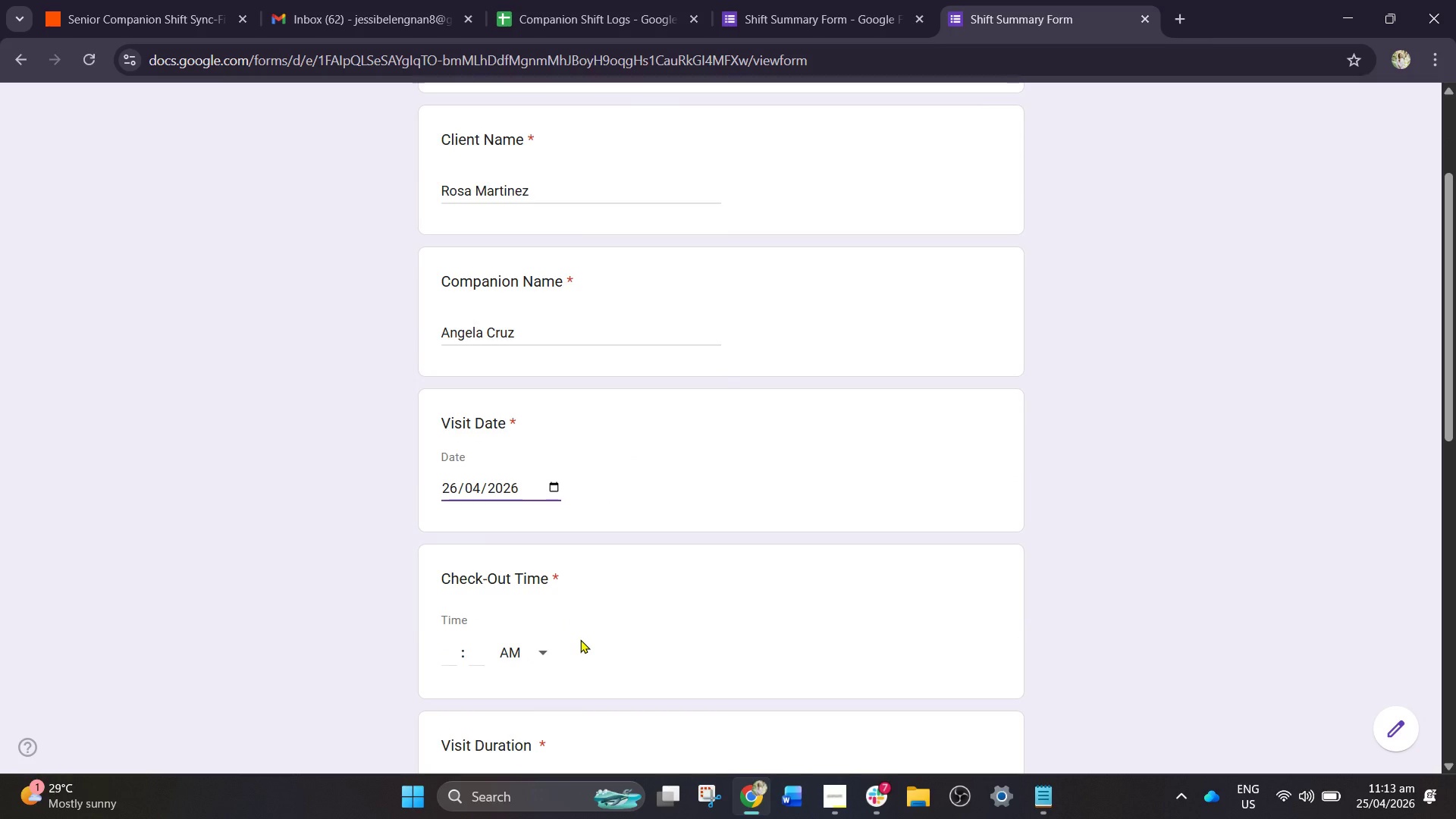 
wait(6.11)
 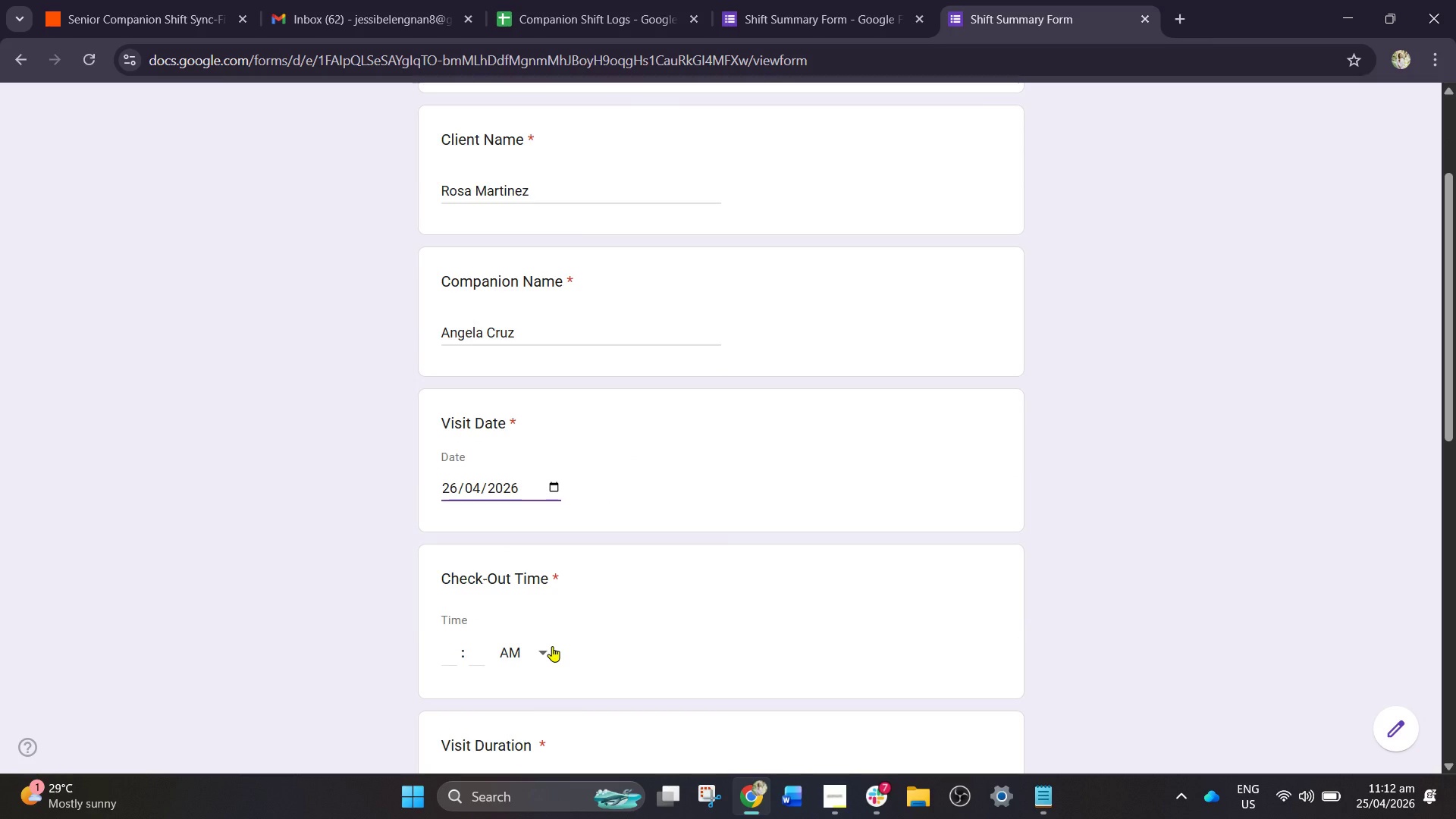 
left_click_drag(start_coordinate=[539, 651], to_coordinate=[547, 647])
 